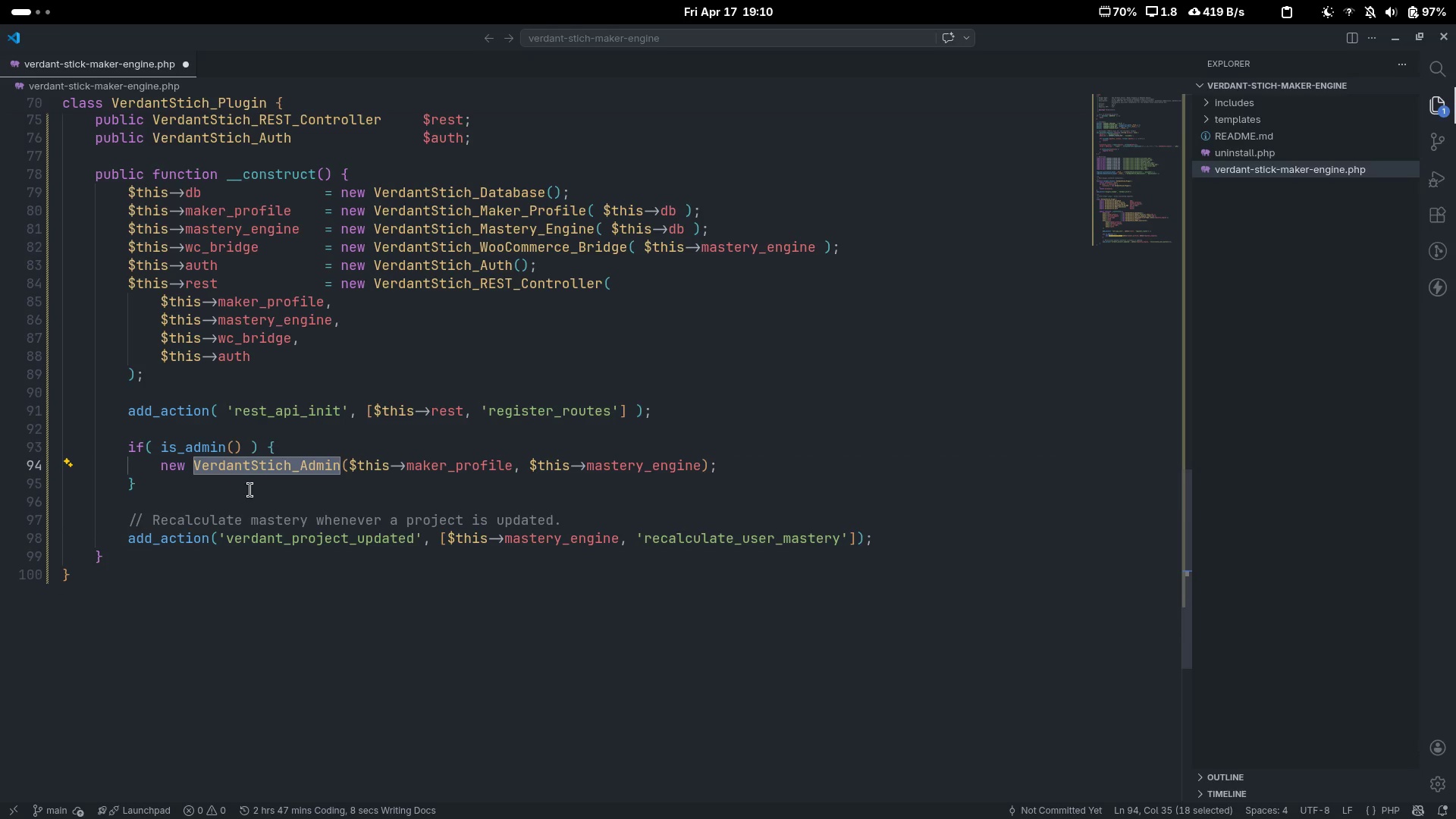 
scroll: coordinate [367, 497], scroll_direction: up, amount: 4.0
 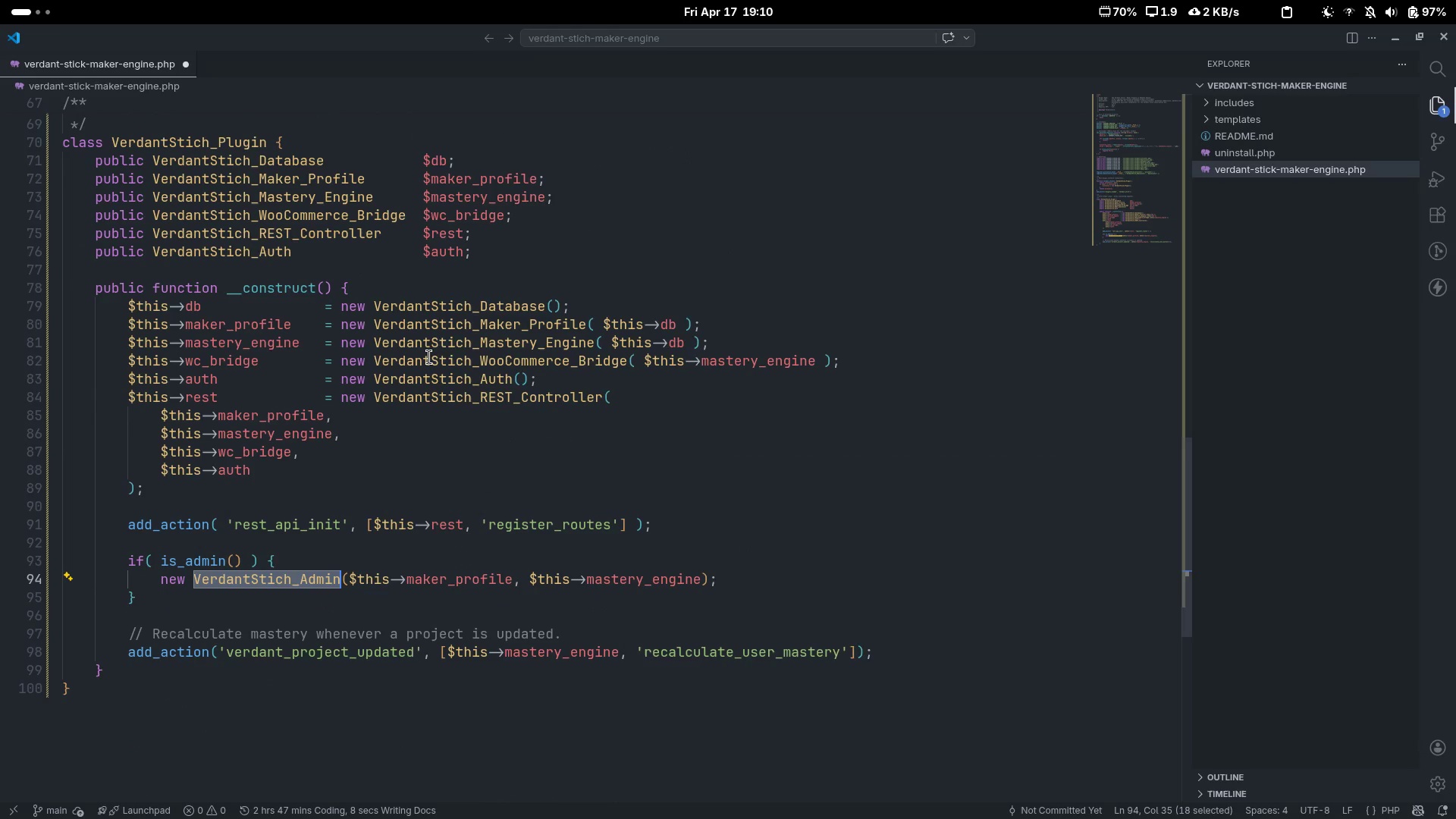 
double_click([458, 360])
 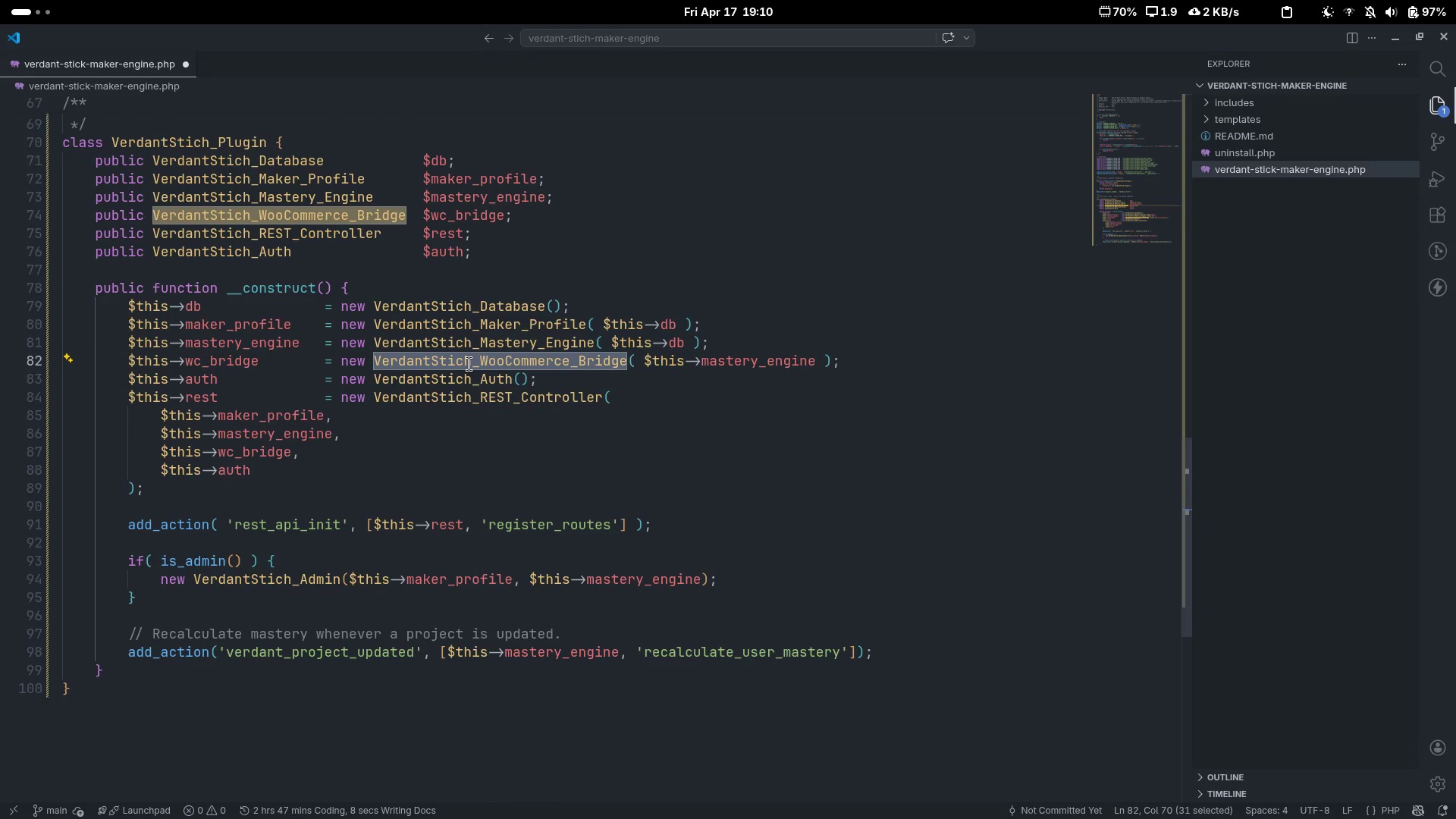 
left_click([472, 364])
 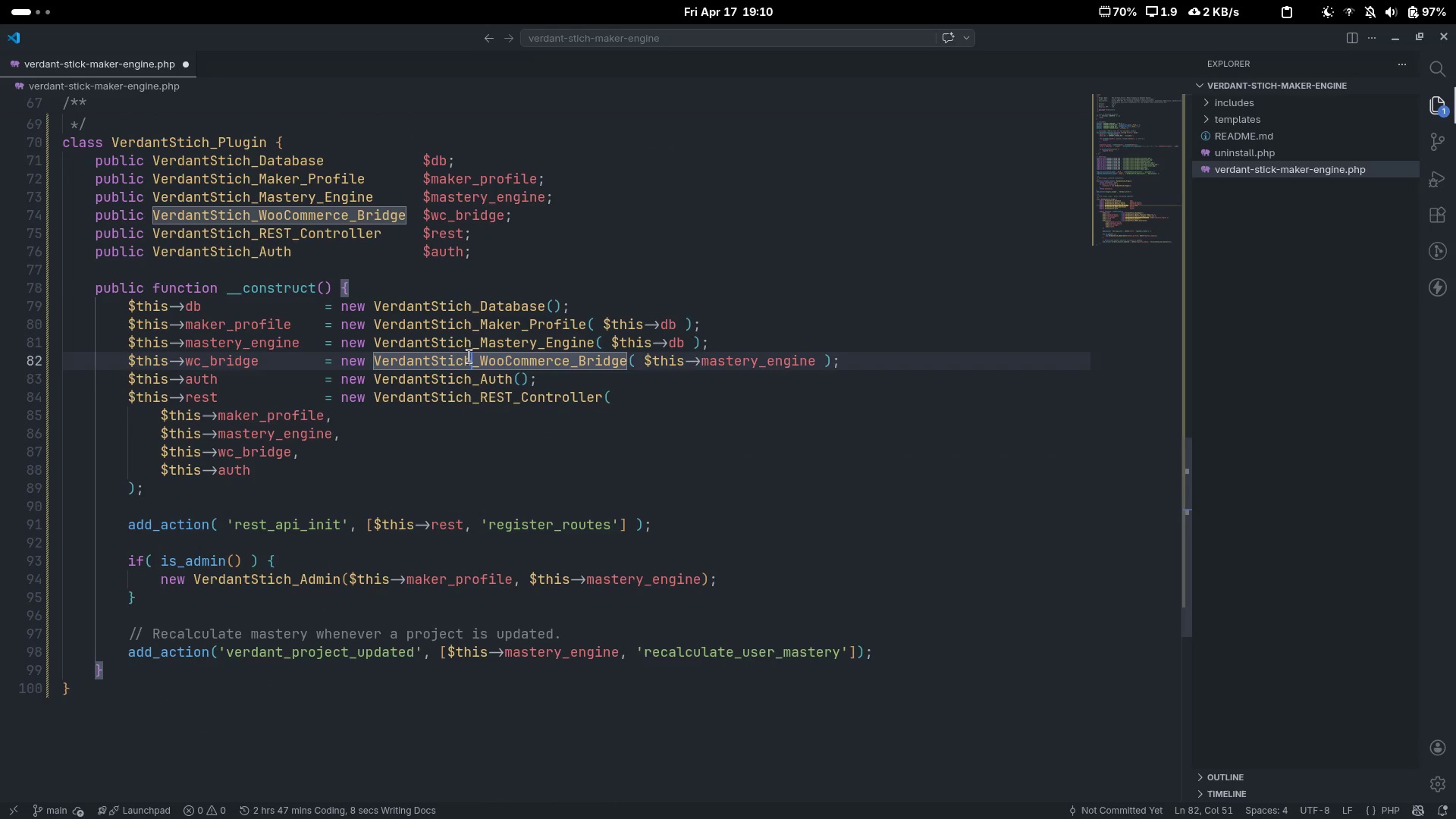 
left_click_drag(start_coordinate=[469, 356], to_coordinate=[371, 359])
 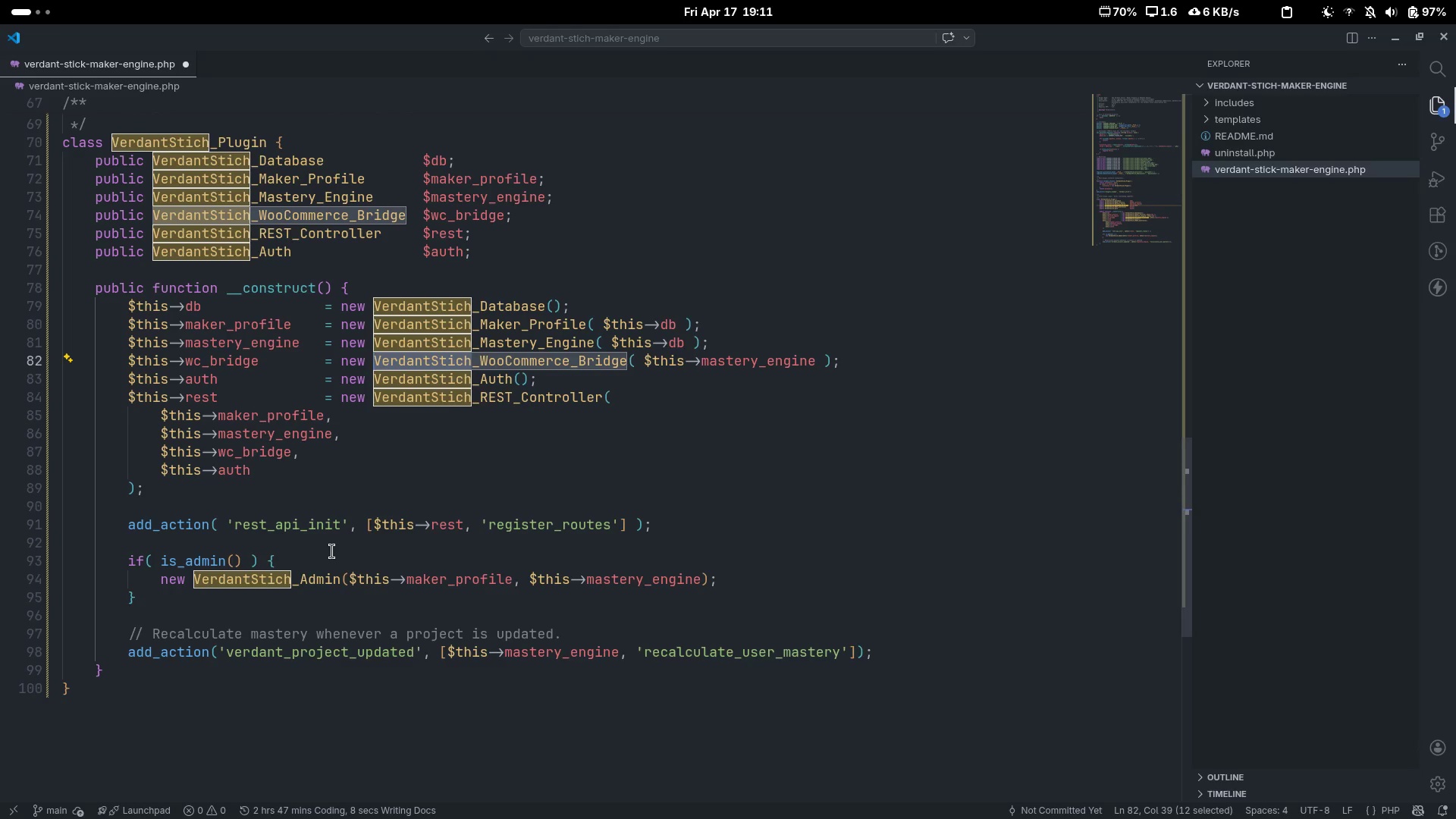 
wait(20.96)
 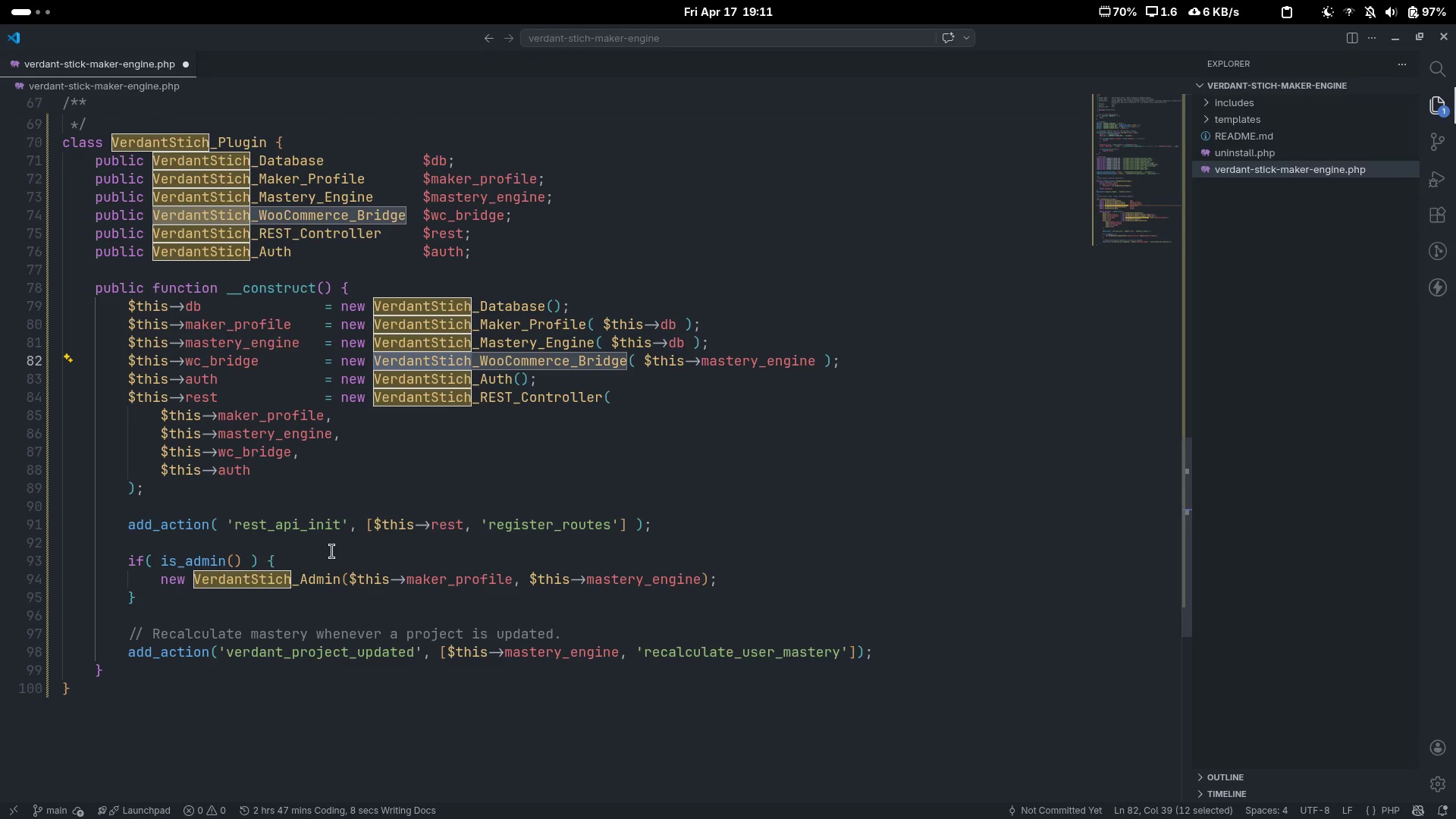 
left_click([286, 572])
 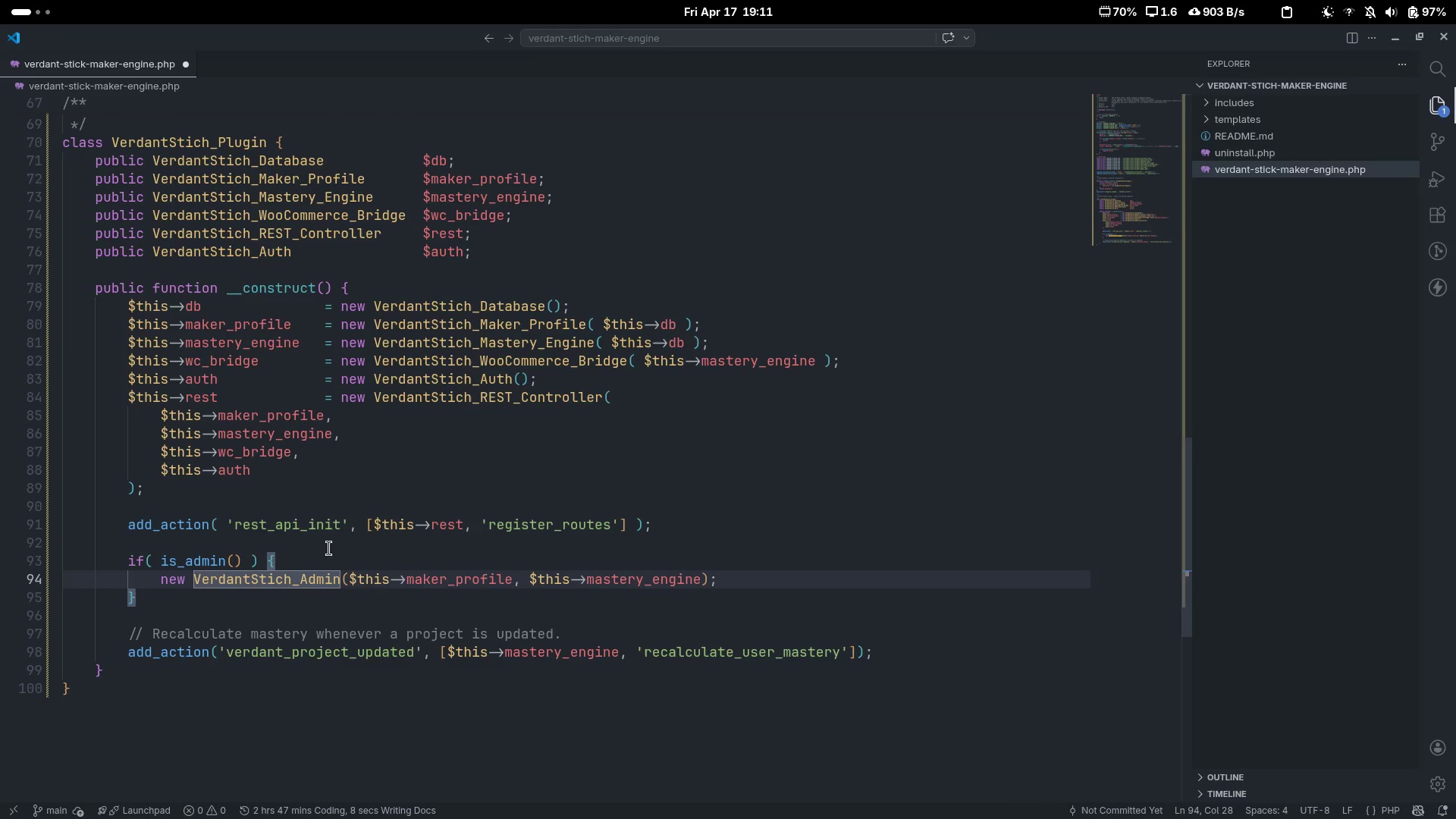 
left_click([402, 494])
 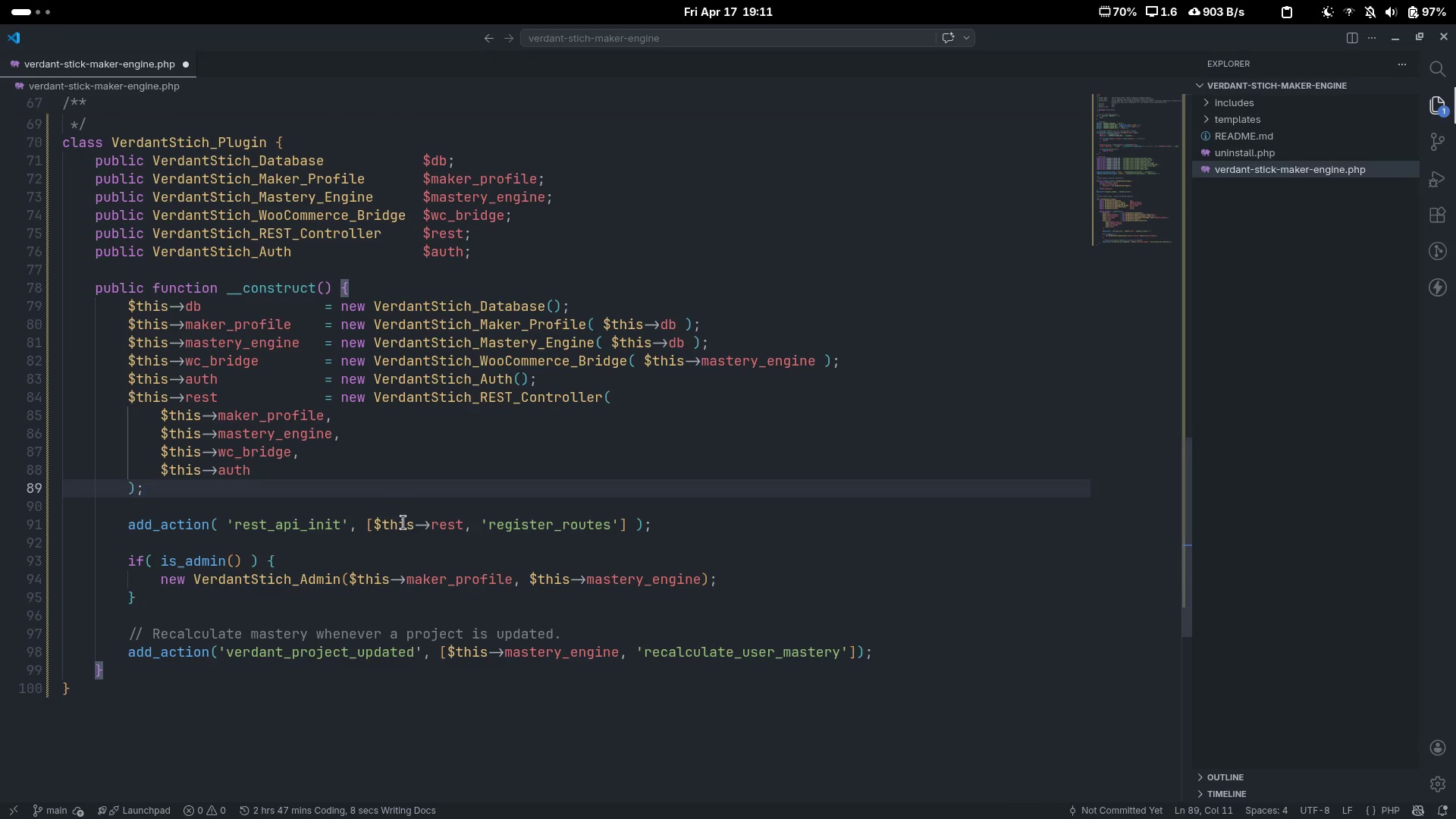 
left_click([407, 501])
 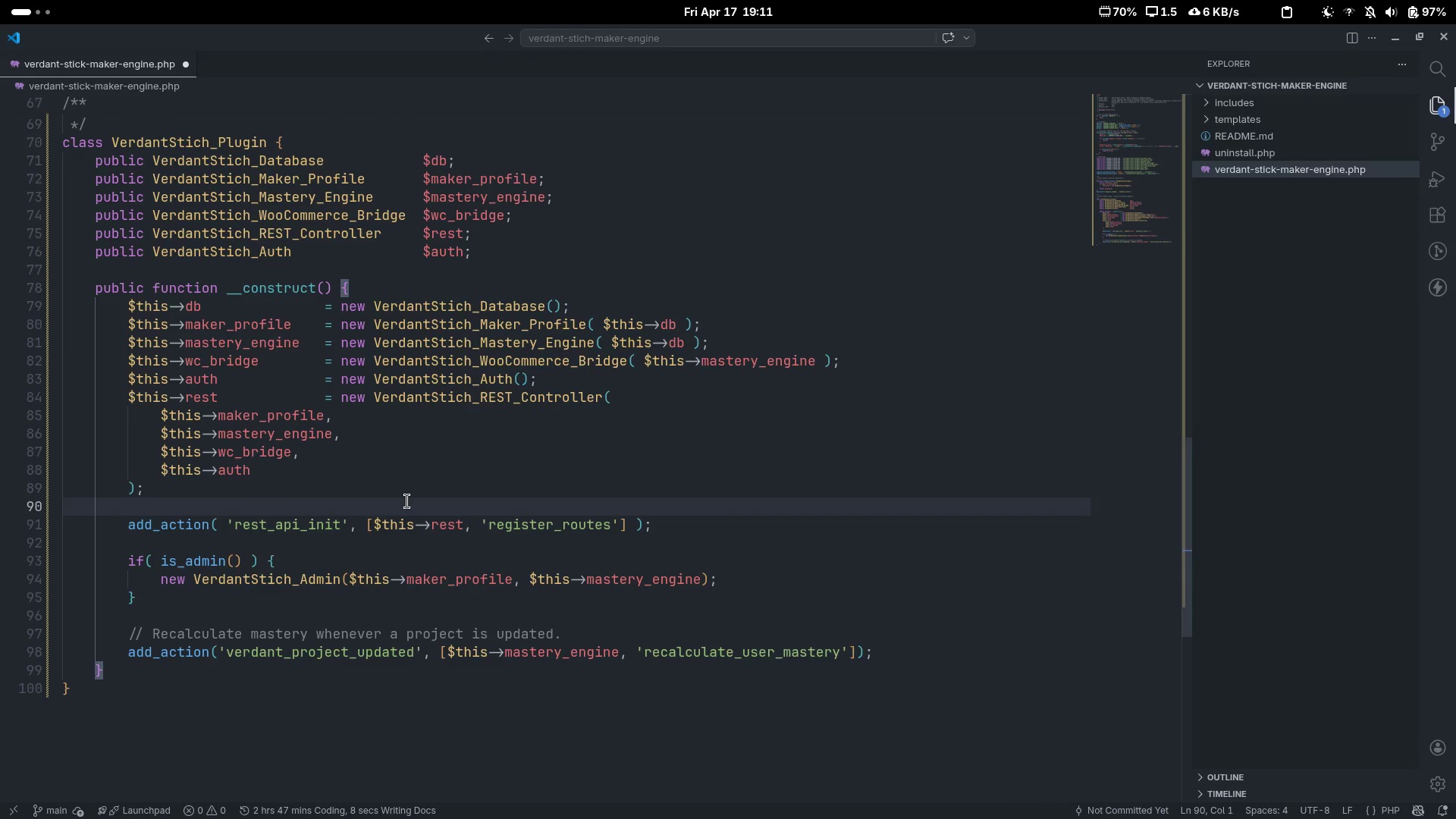 
wait(10.75)
 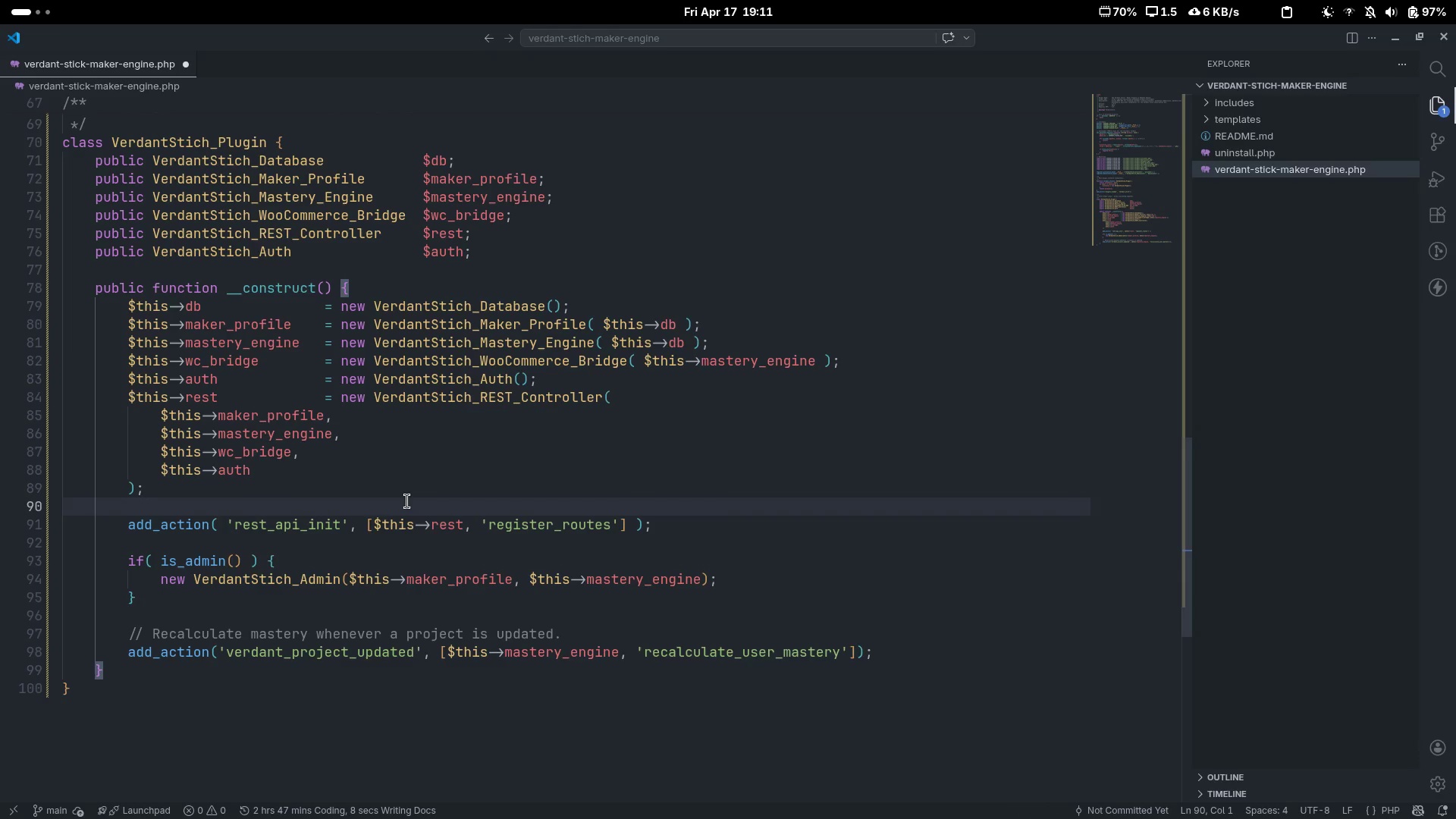 
left_click([480, 322])
 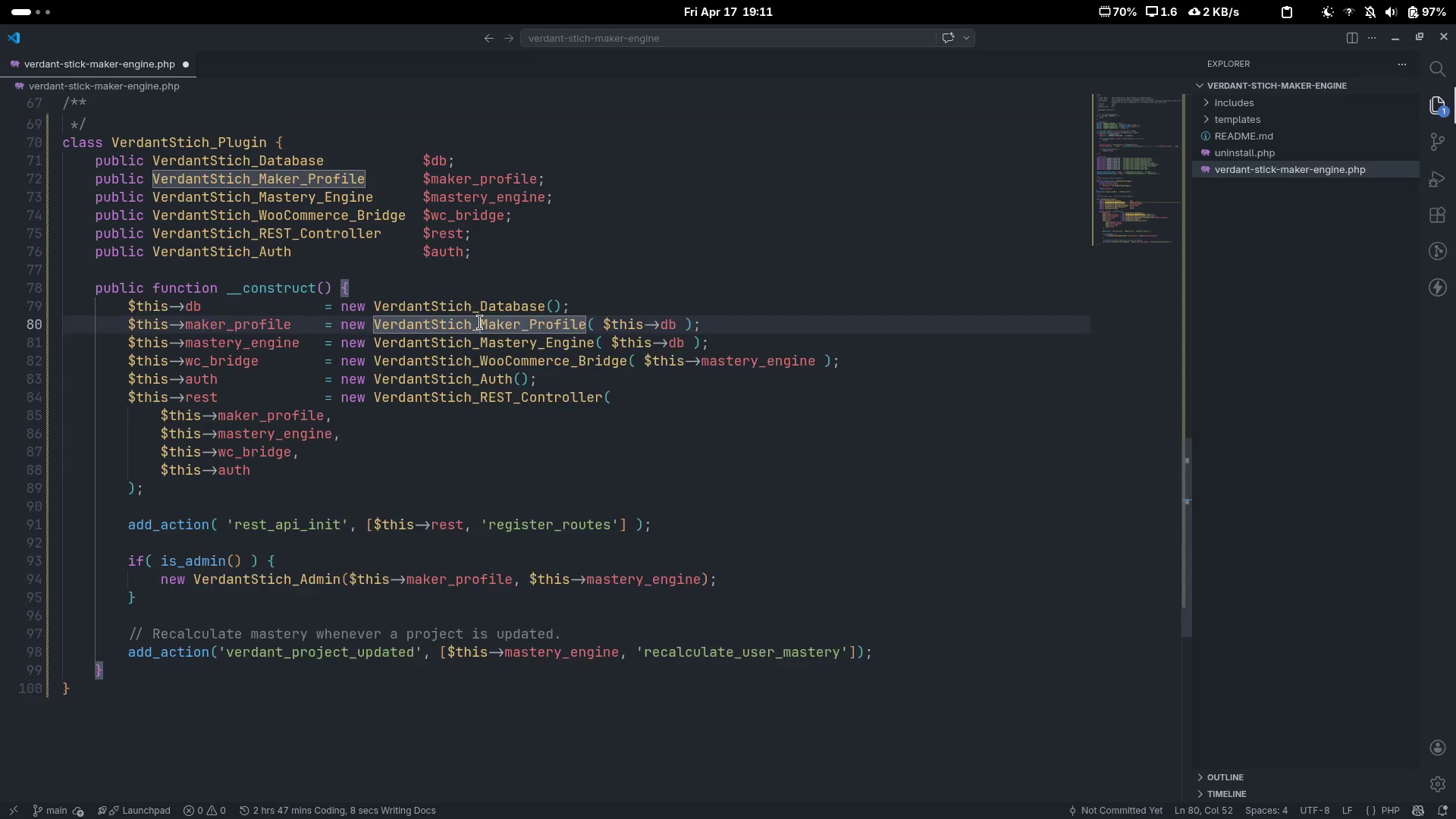 
left_click([480, 322])
 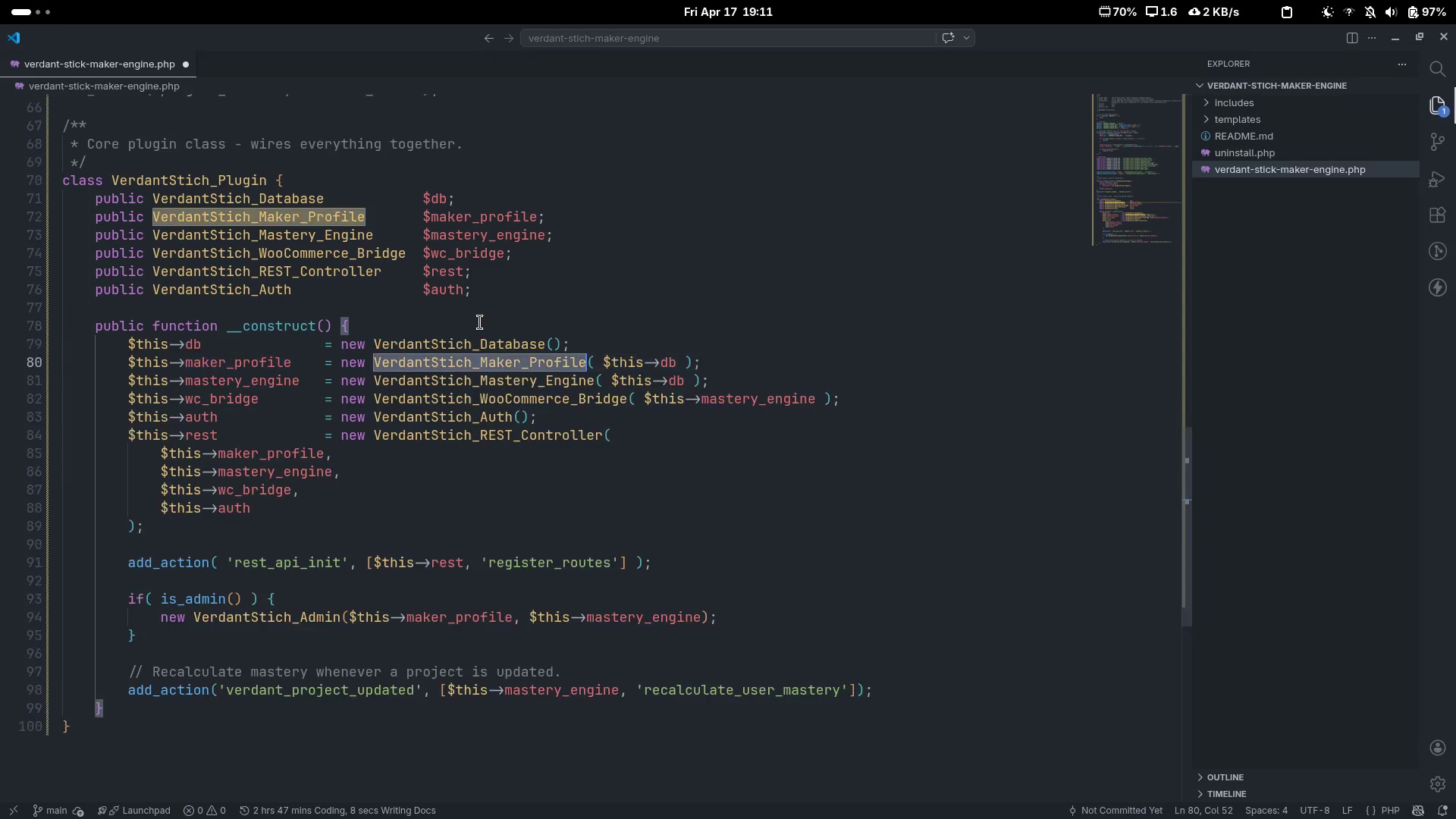 
scroll: coordinate [480, 322], scroll_direction: up, amount: 1.0
 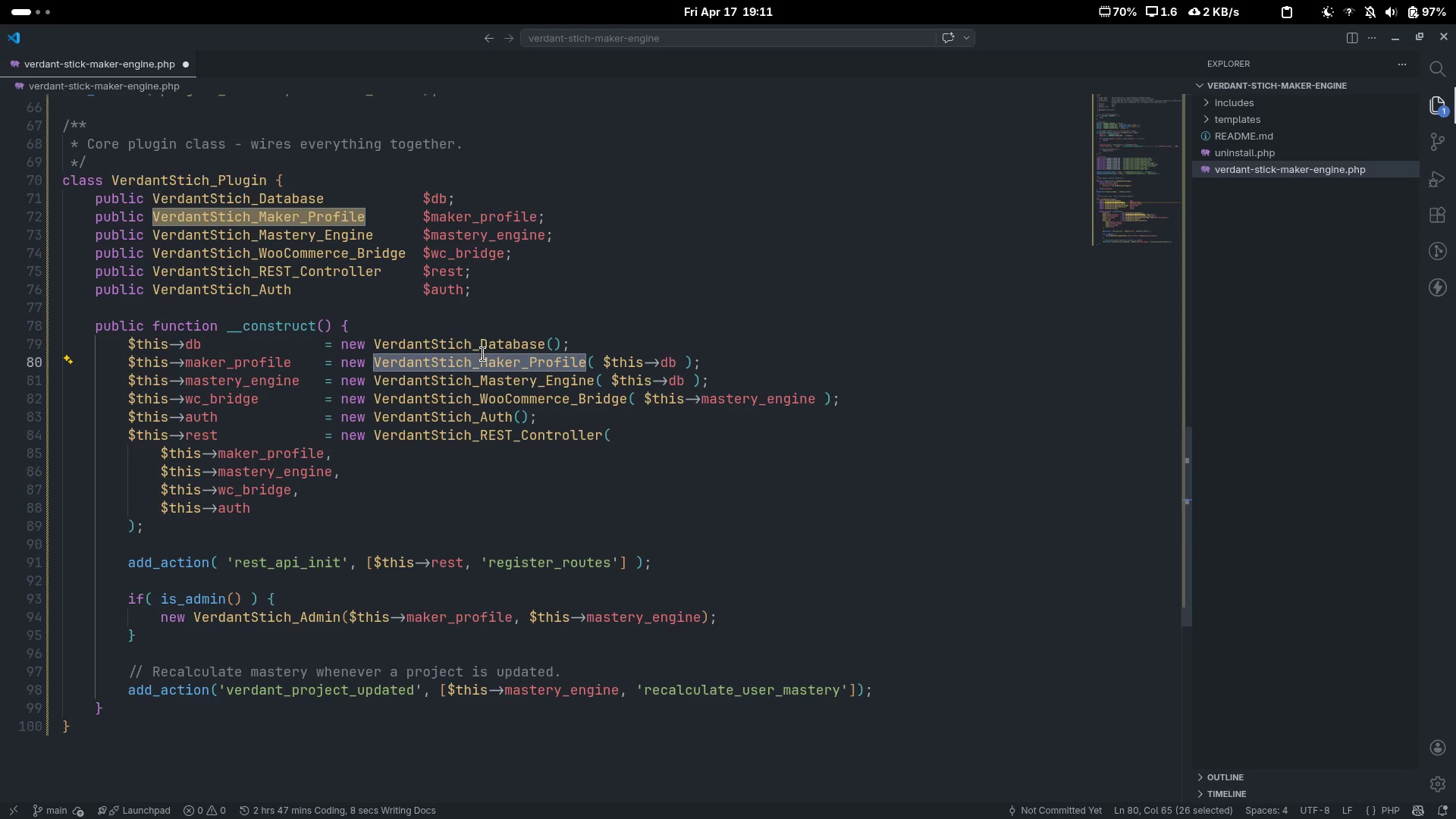 
double_click([483, 375])
 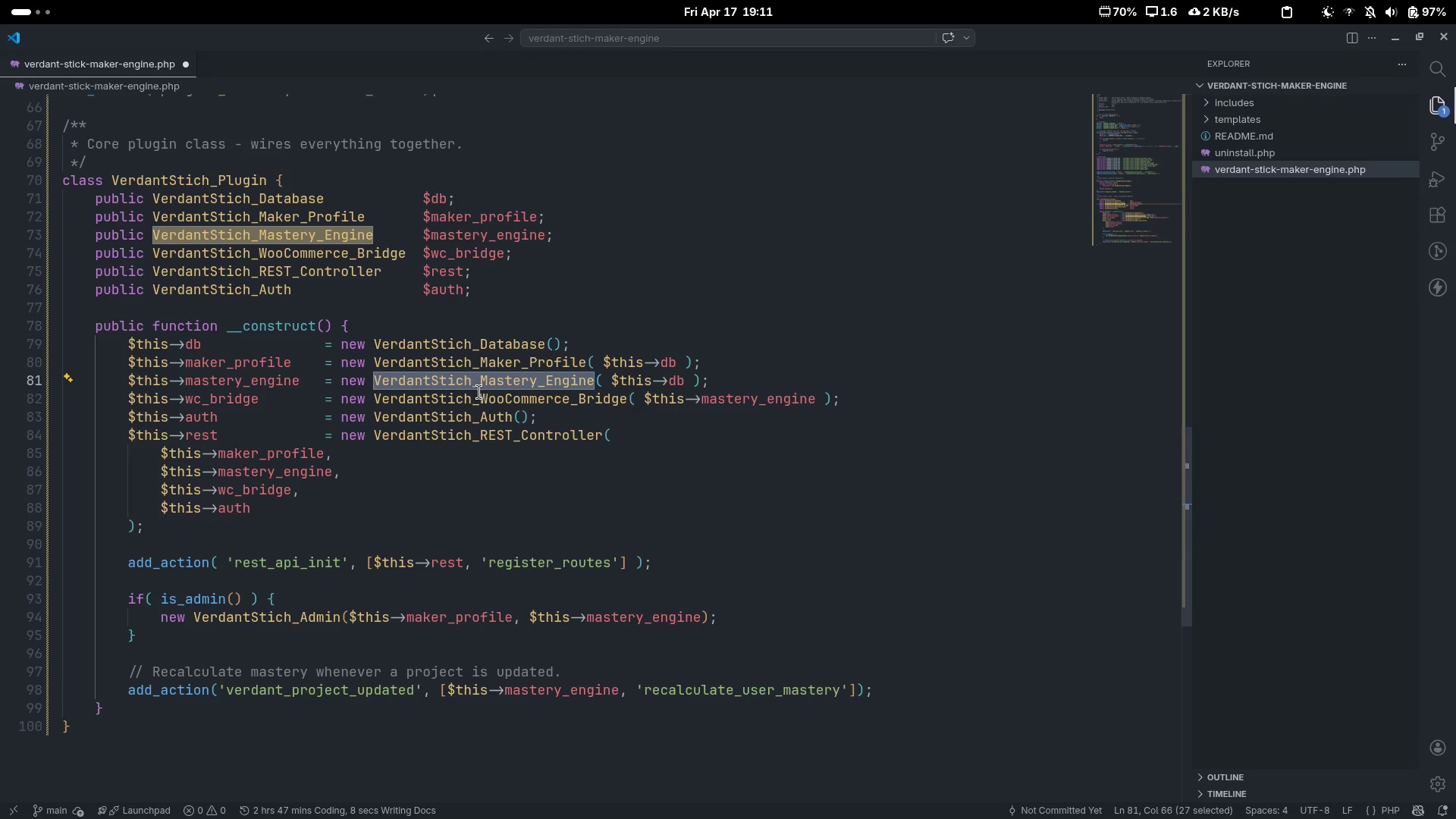 
double_click([479, 392])
 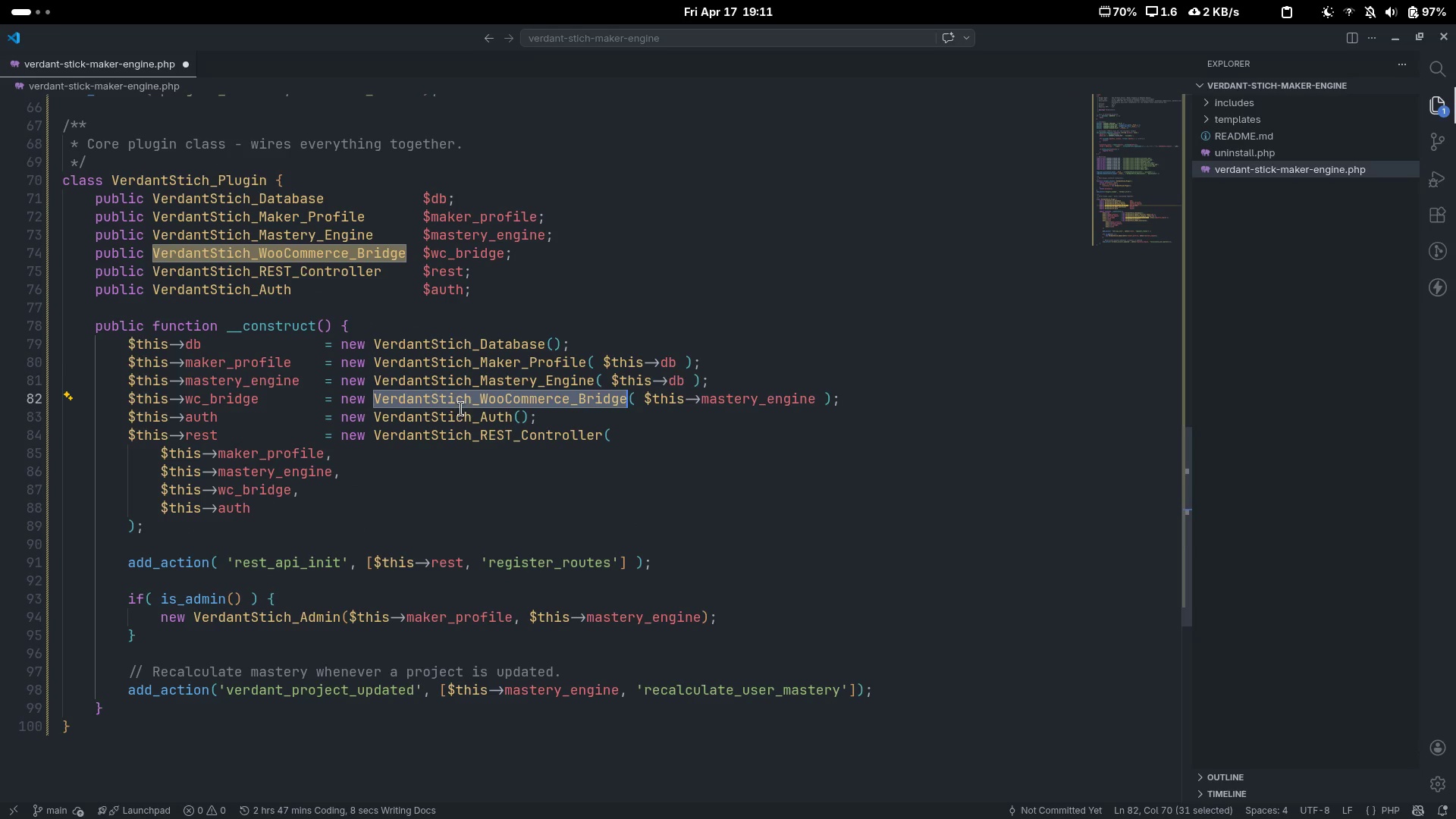 
left_click([456, 412])
 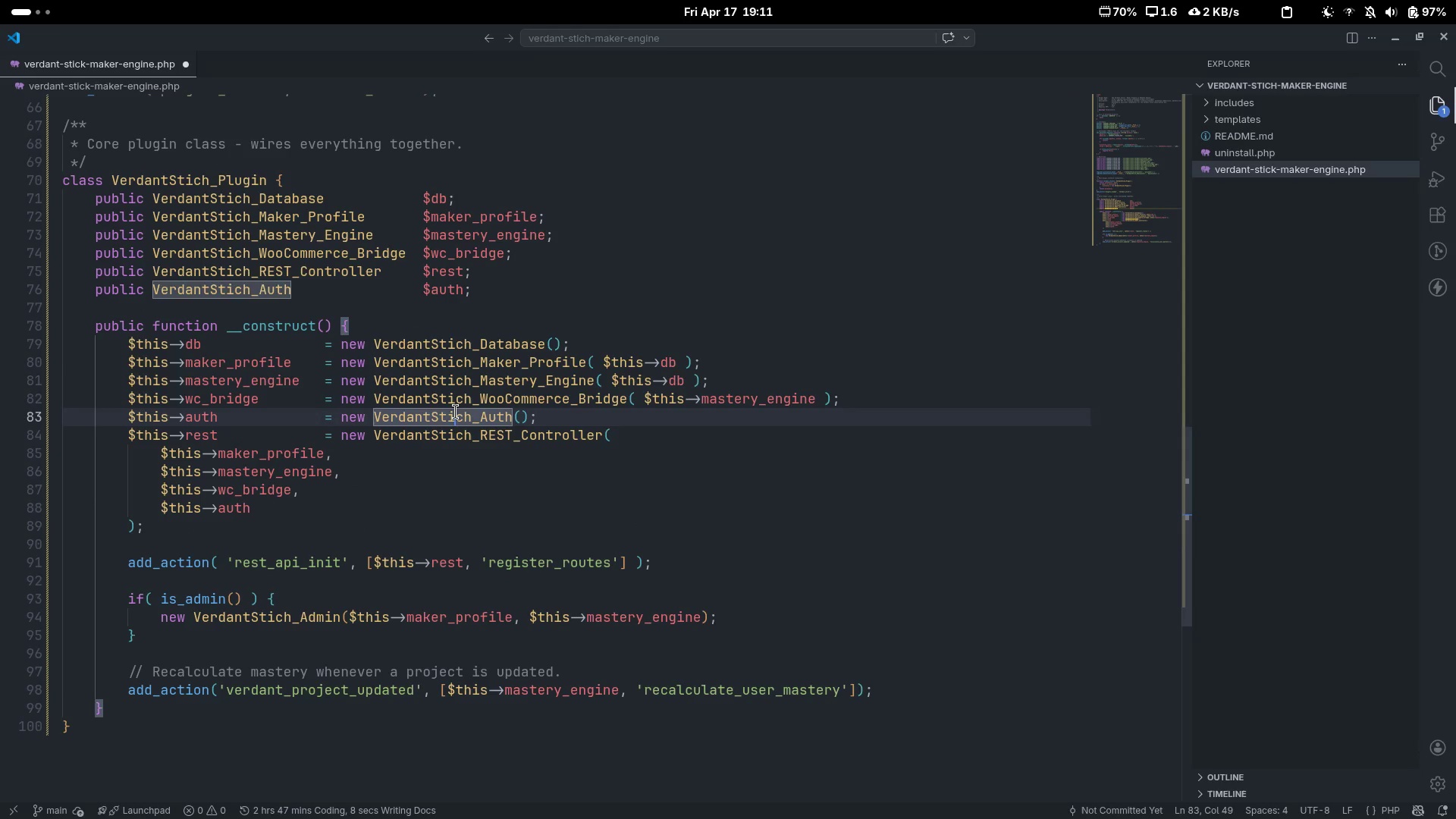 
left_click([456, 412])
 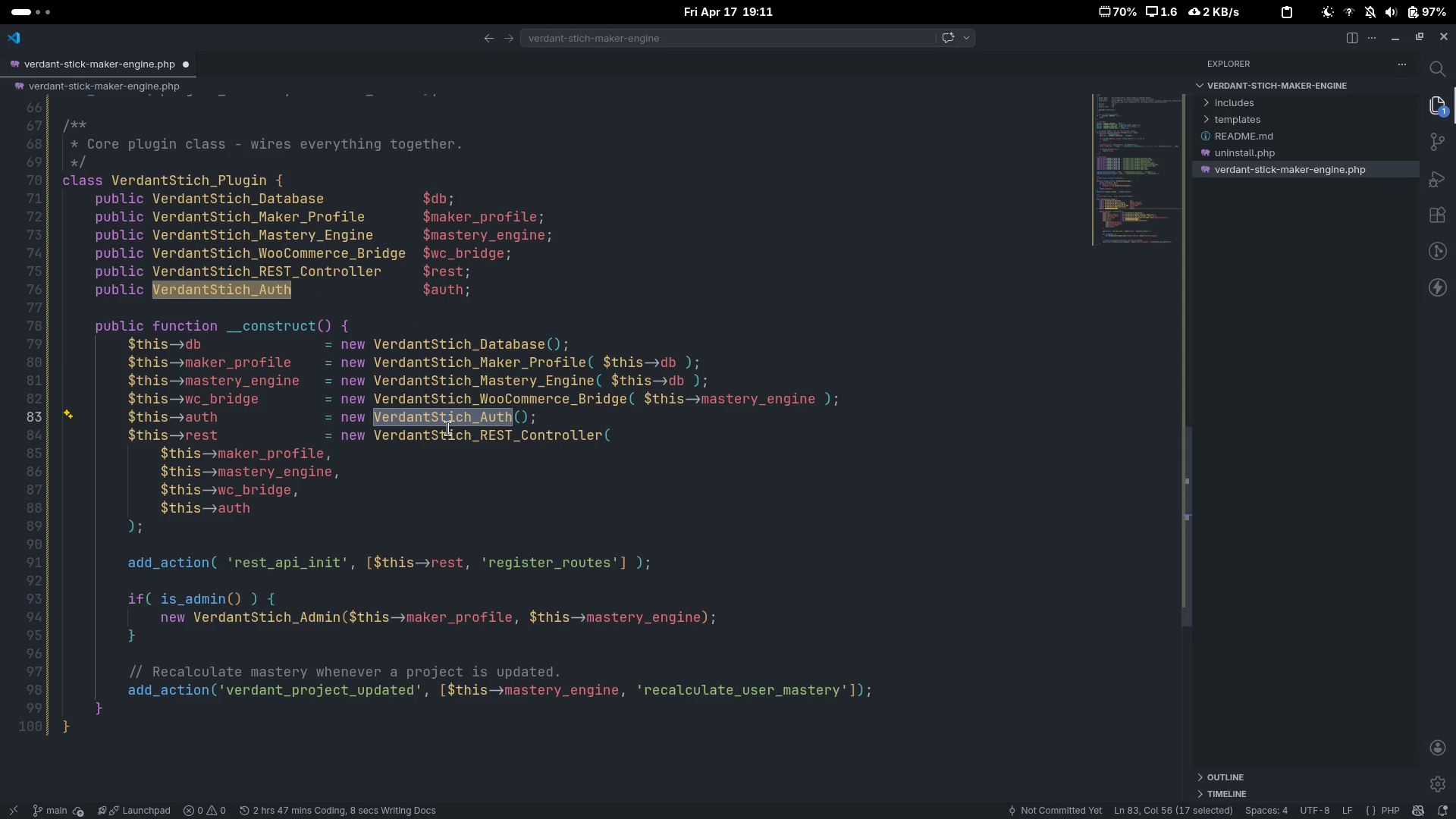 
double_click([448, 428])
 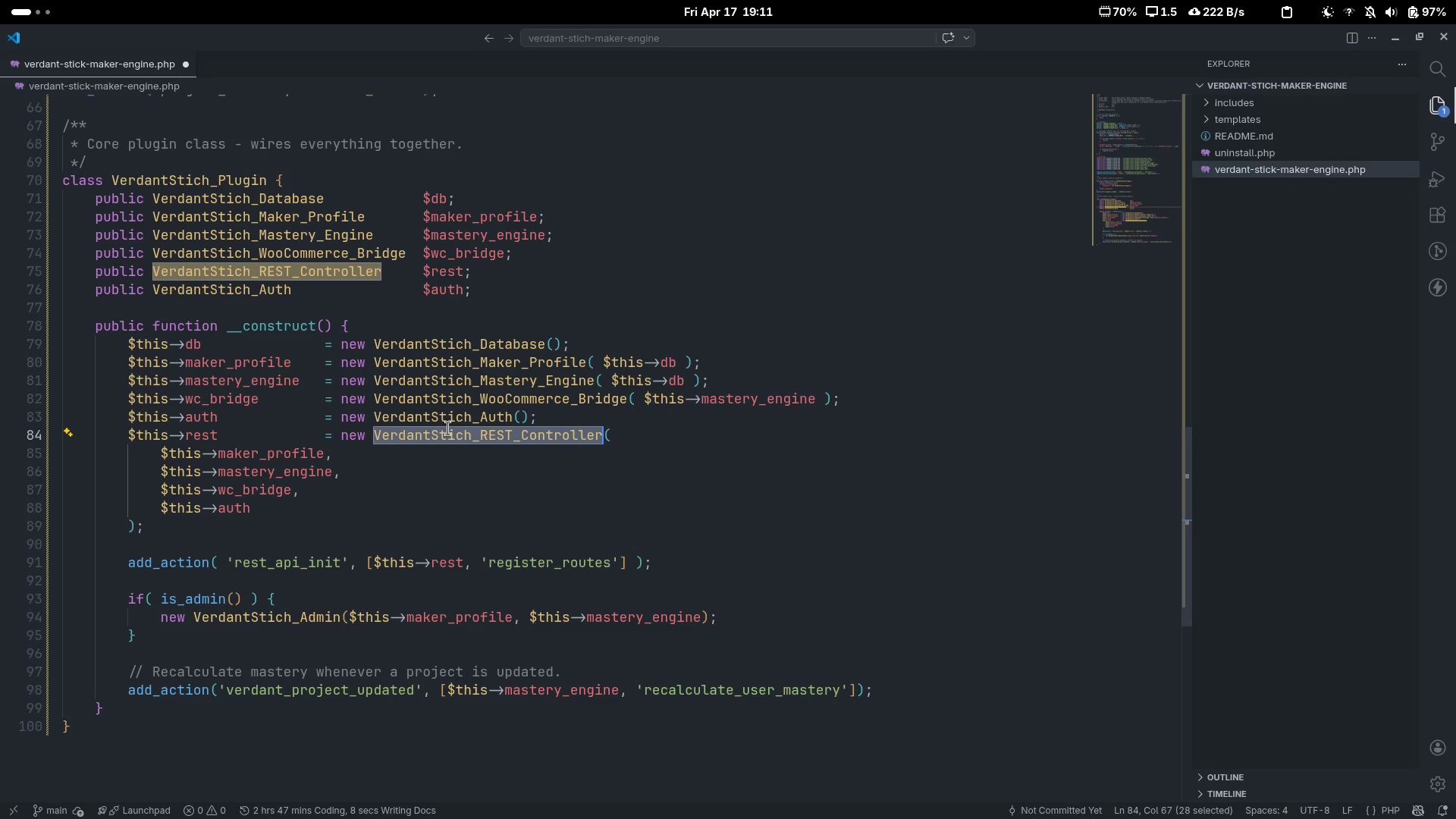 
left_click([456, 472])
 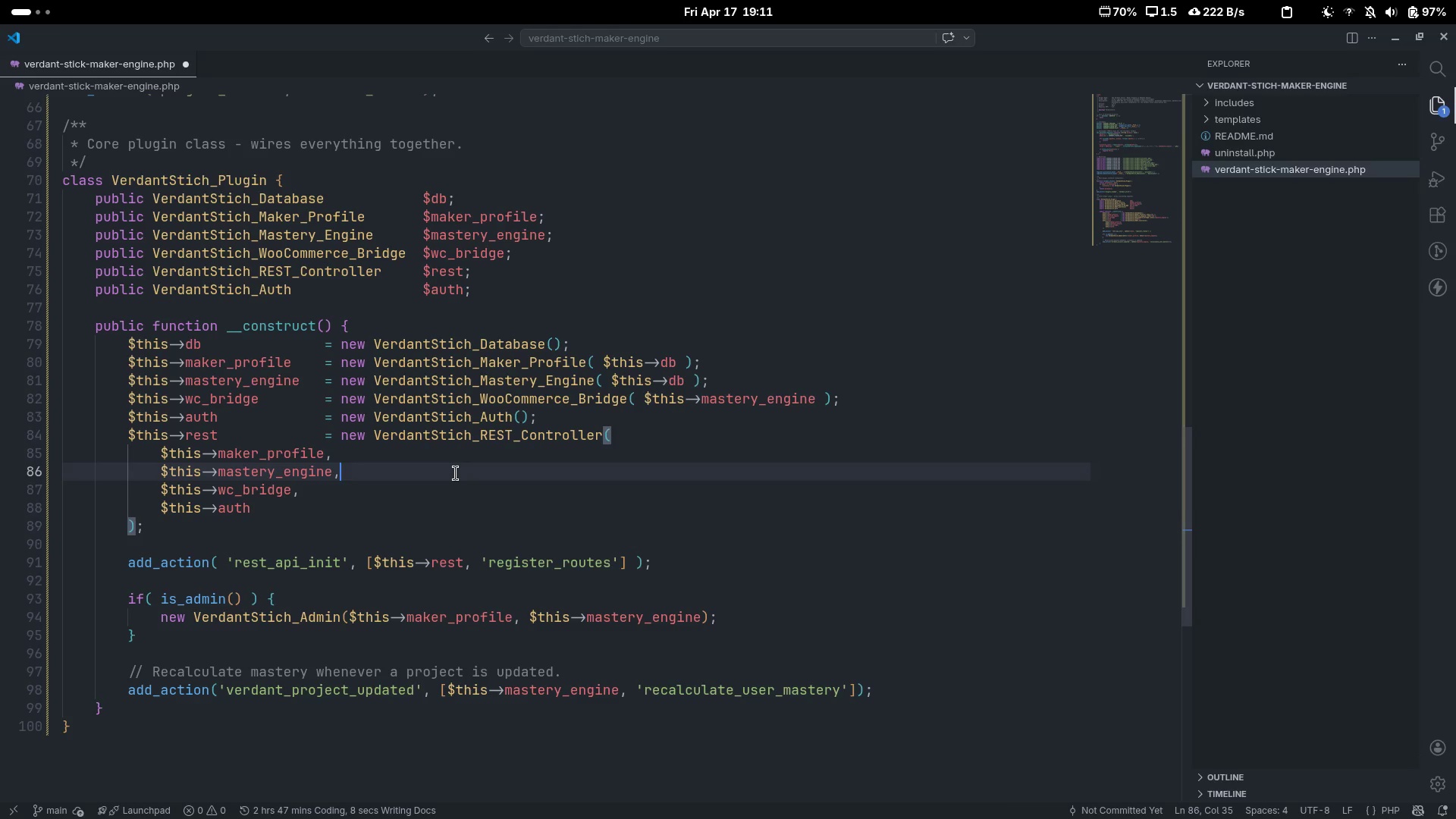 
key(Control+S)
 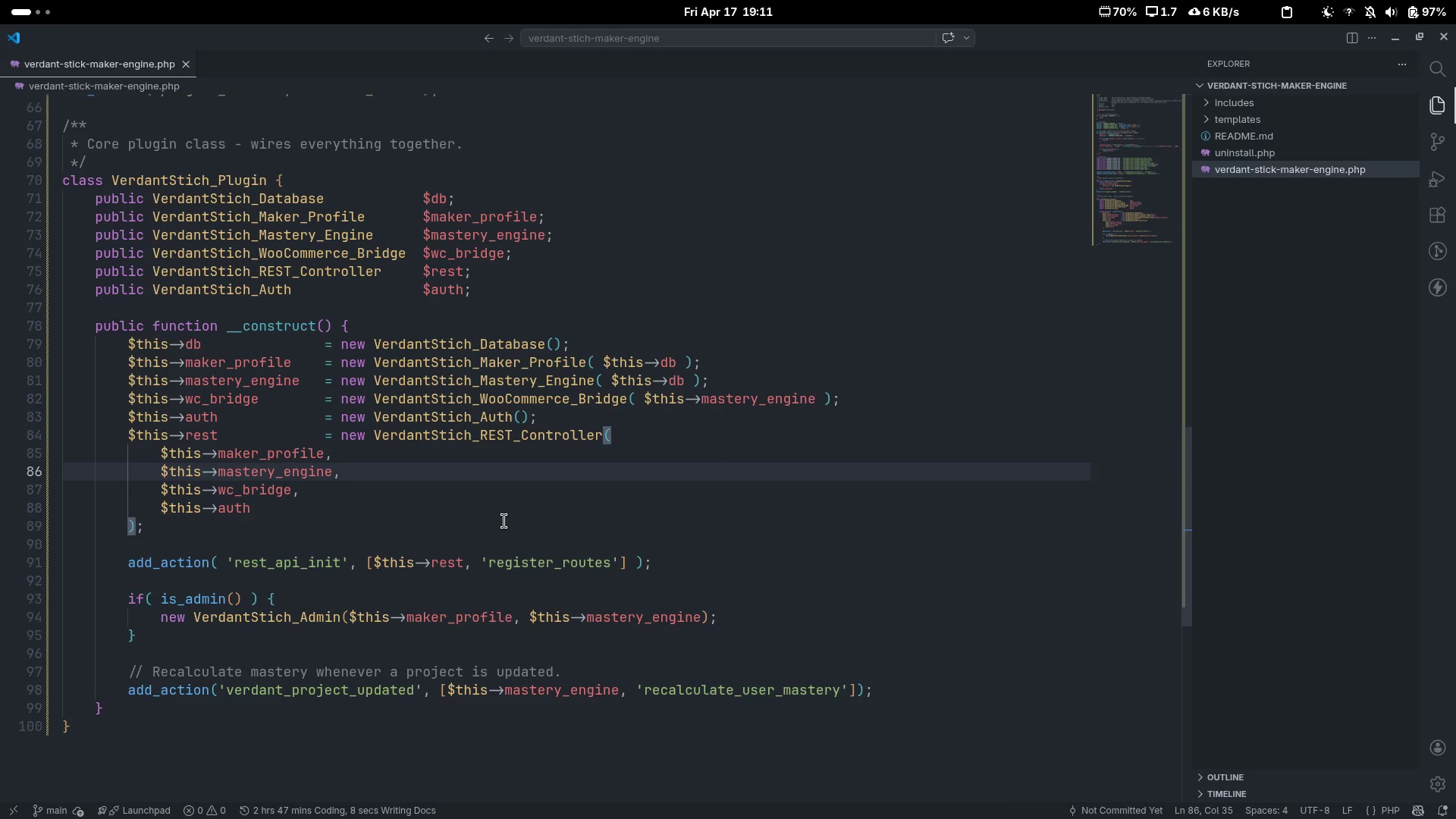 
key(Control+S)
 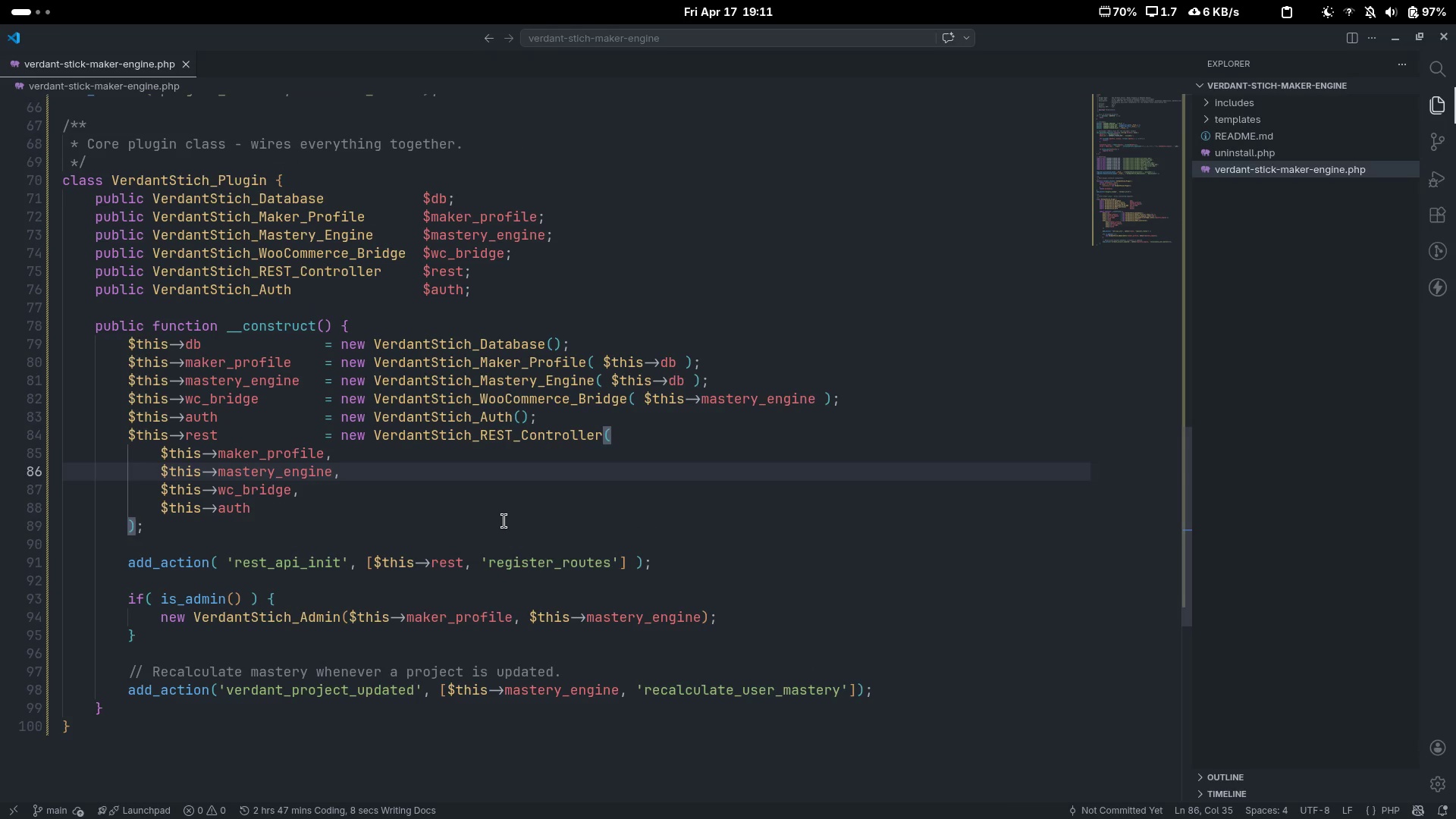 
scroll: coordinate [504, 521], scroll_direction: none, amount: 0.0
 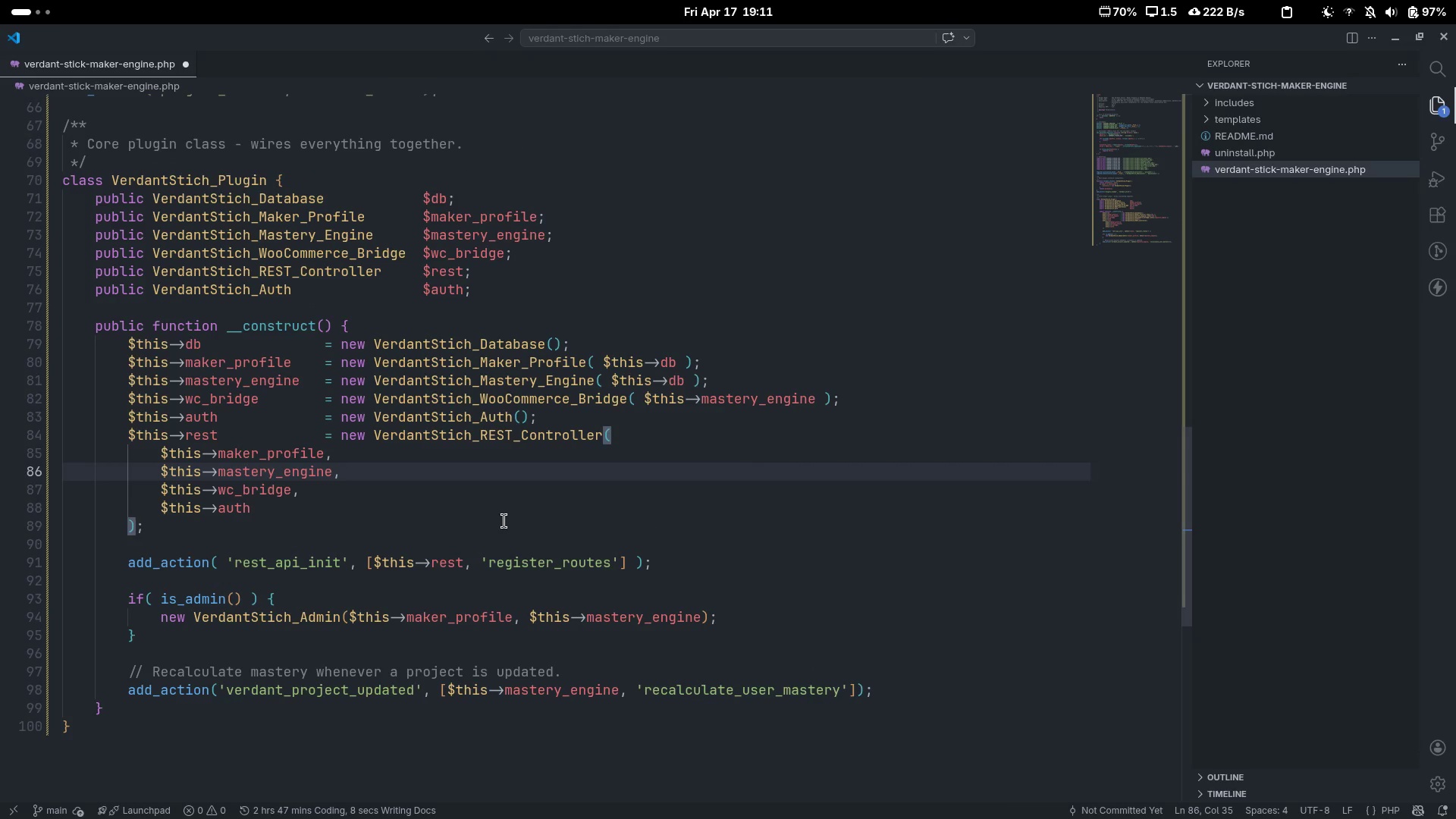 
key(Control+S)
 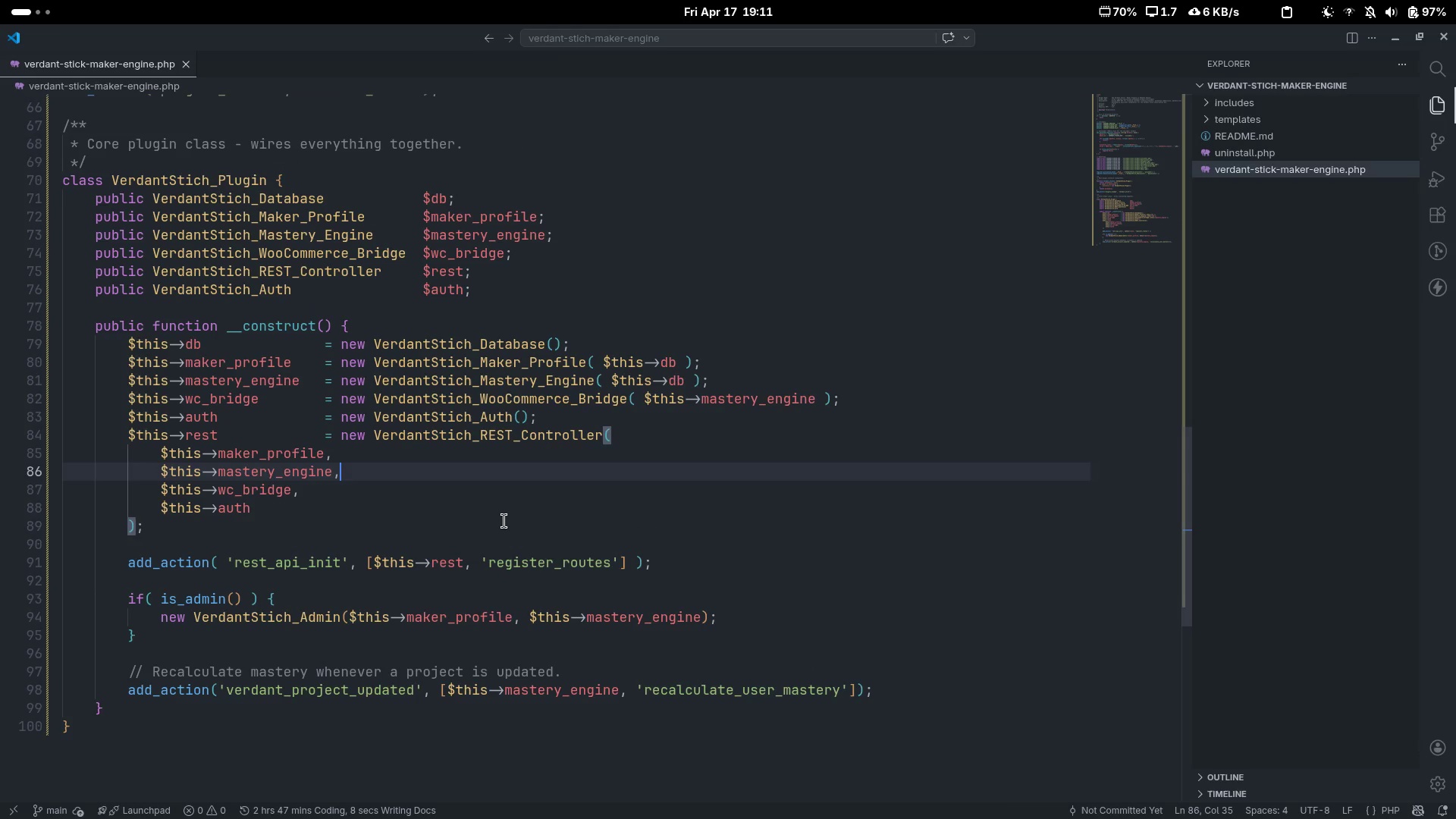 
key(Control+S)
 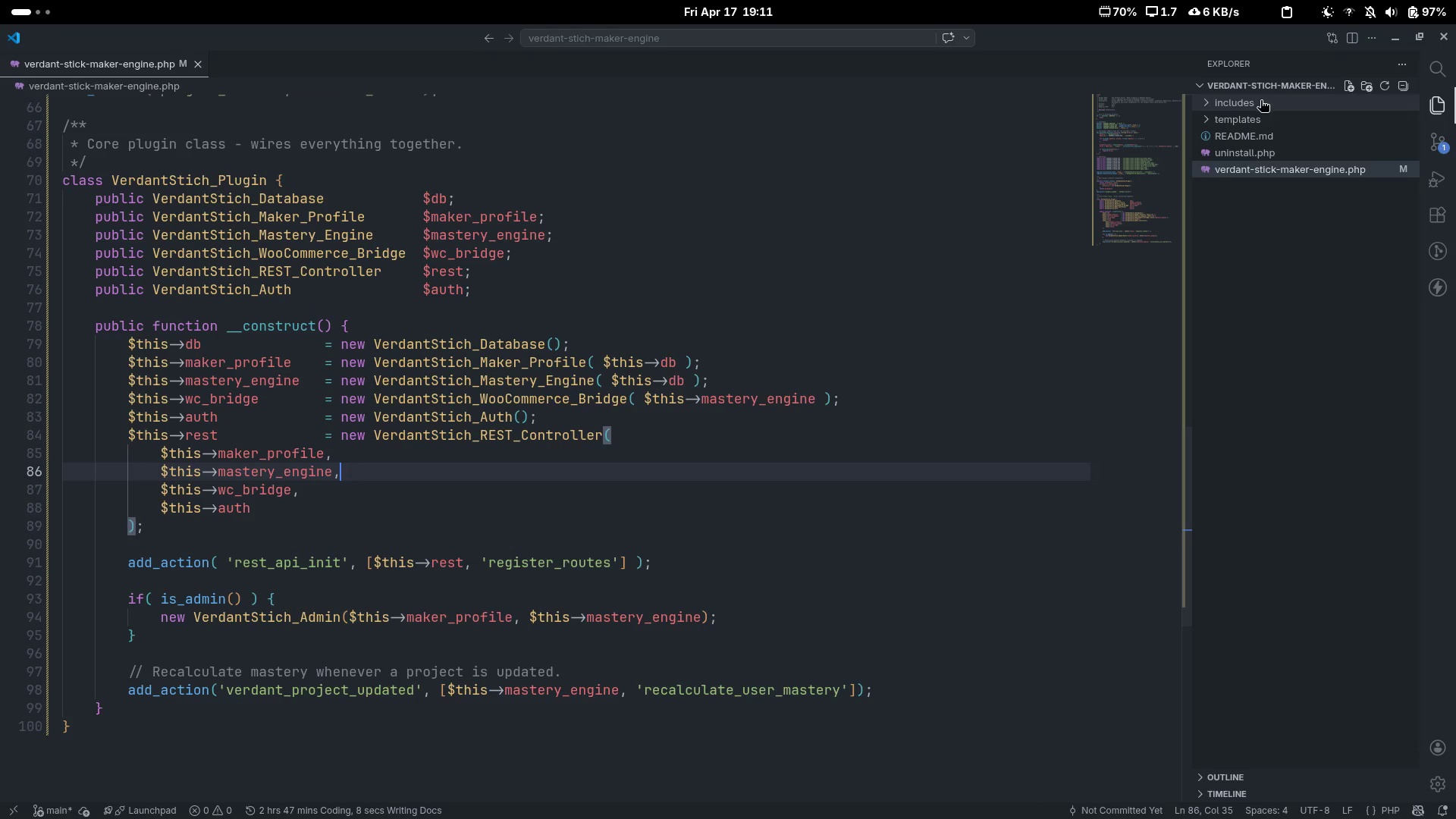 
left_click([1247, 104])
 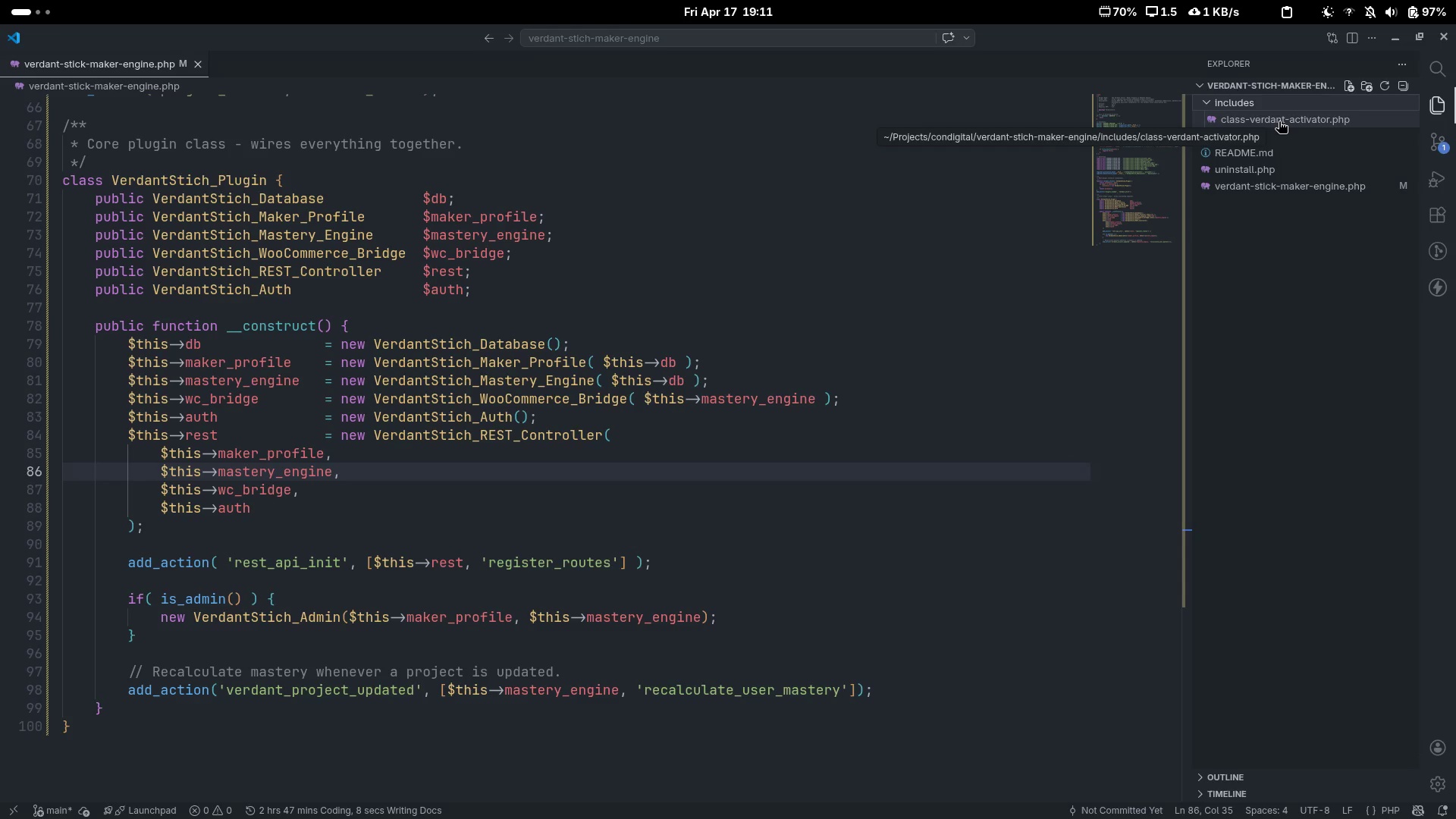 
left_click([1275, 133])
 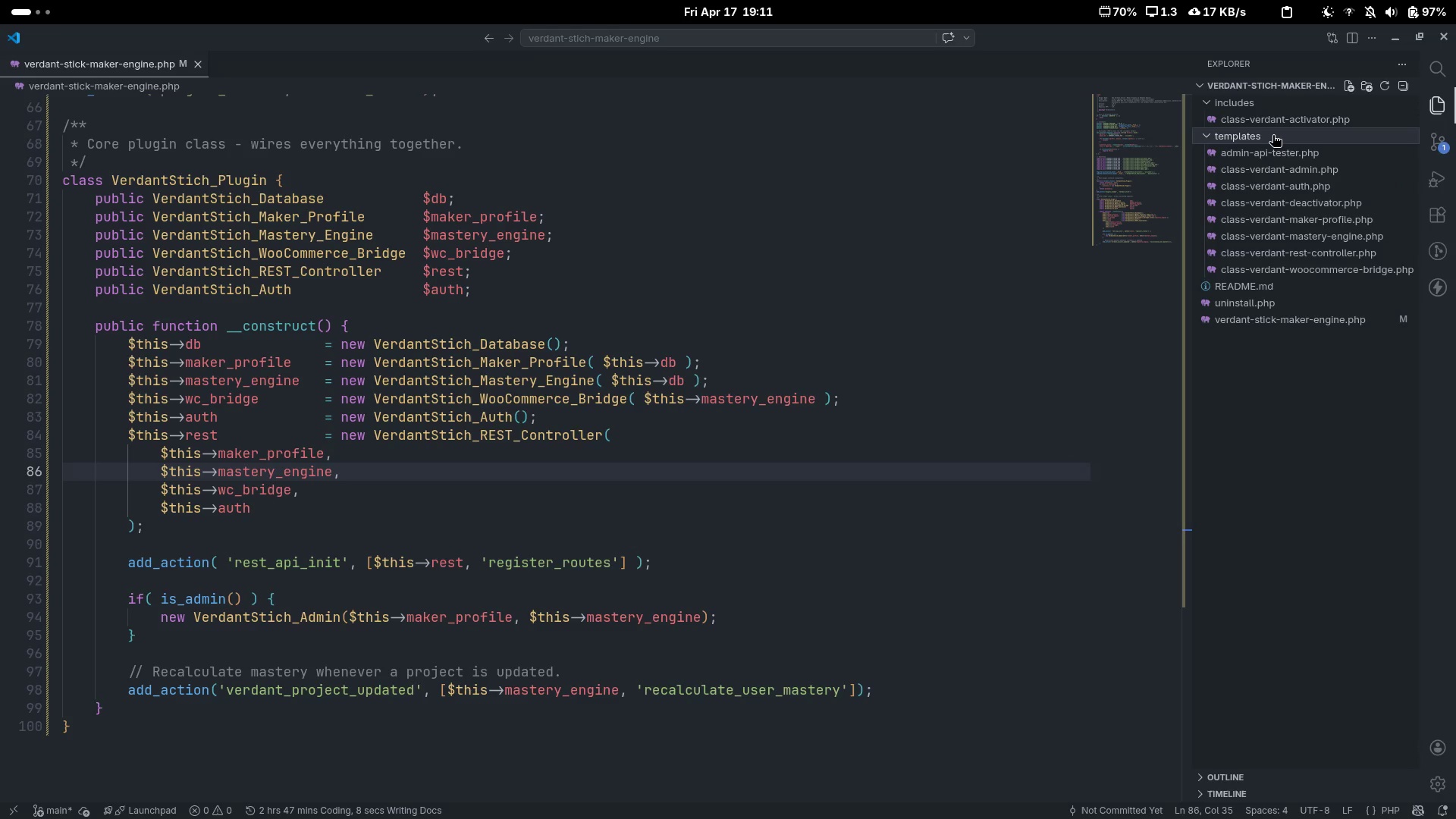 
wait(12.51)
 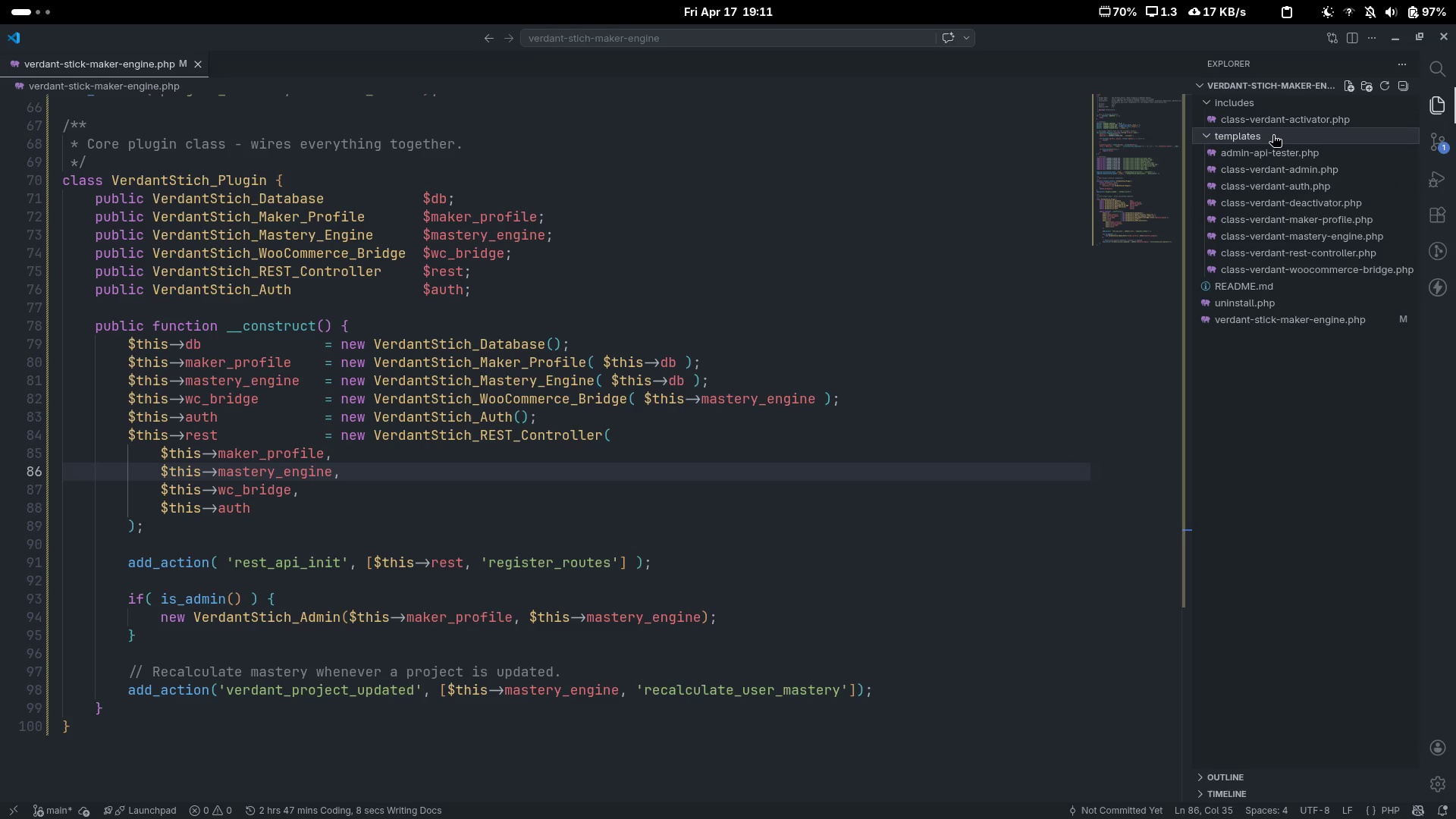 
left_click([1272, 124])
 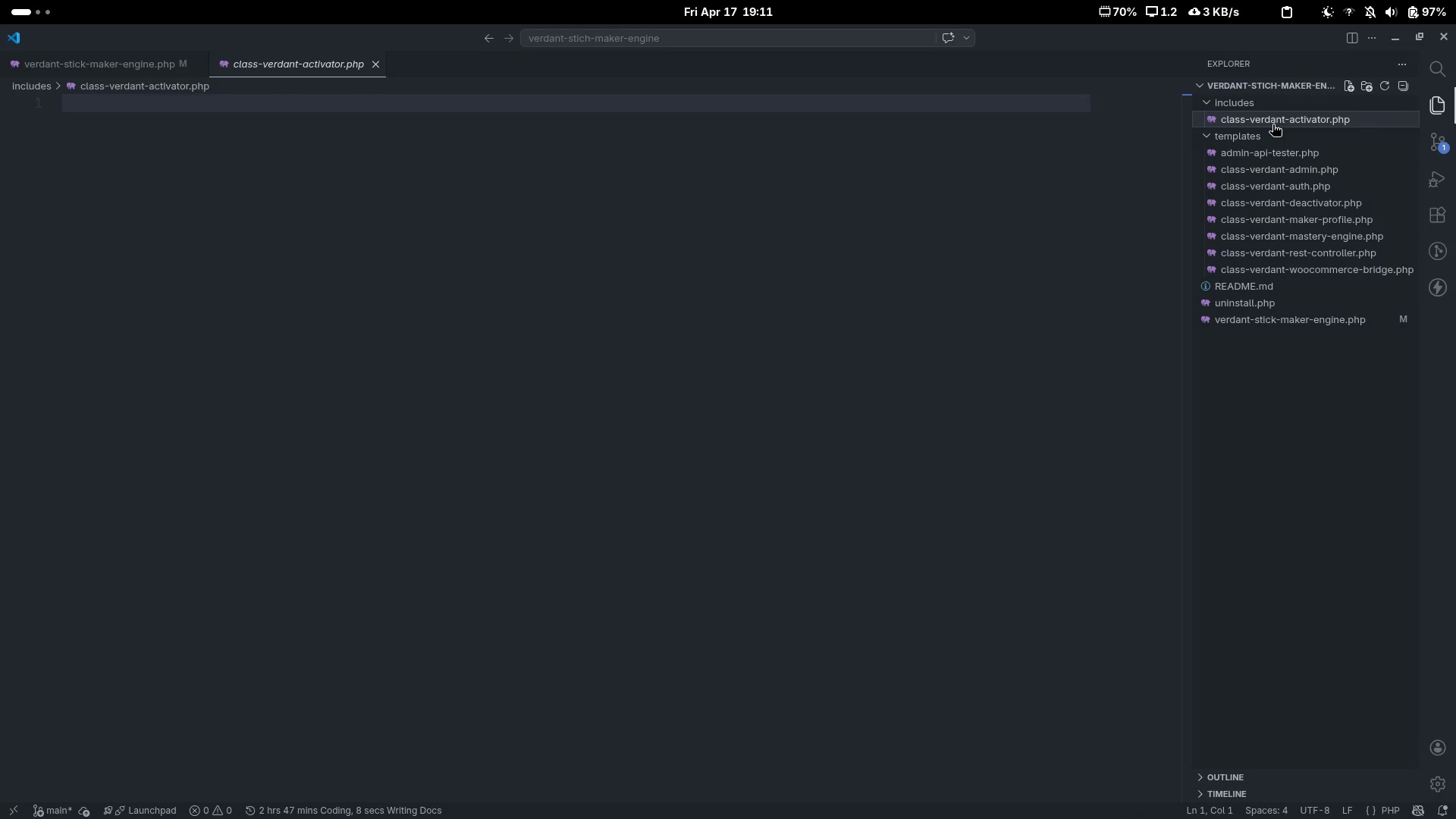 
left_click([867, 312])
 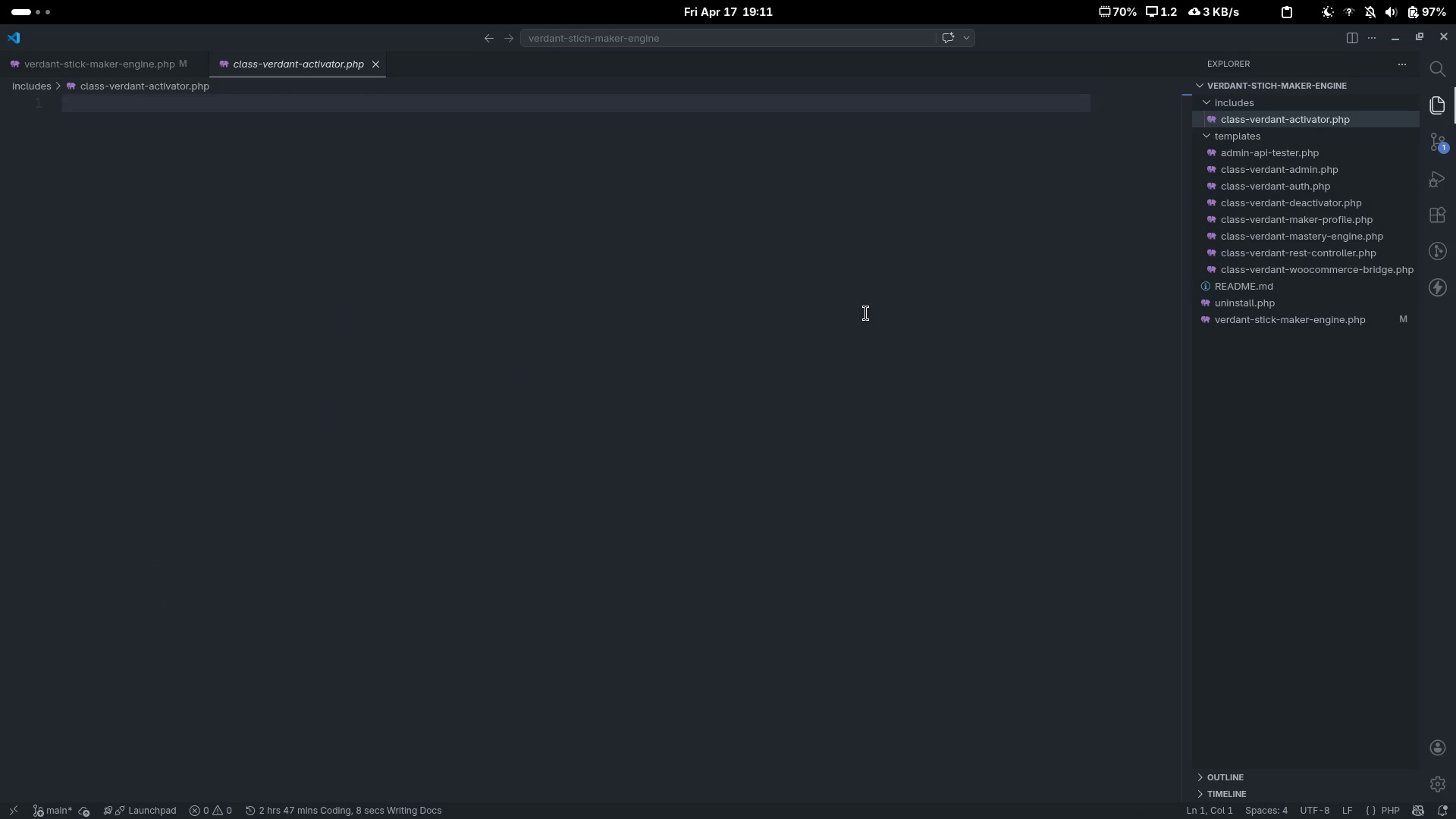 
hold_key(key=ShiftLeft, duration=0.58)
 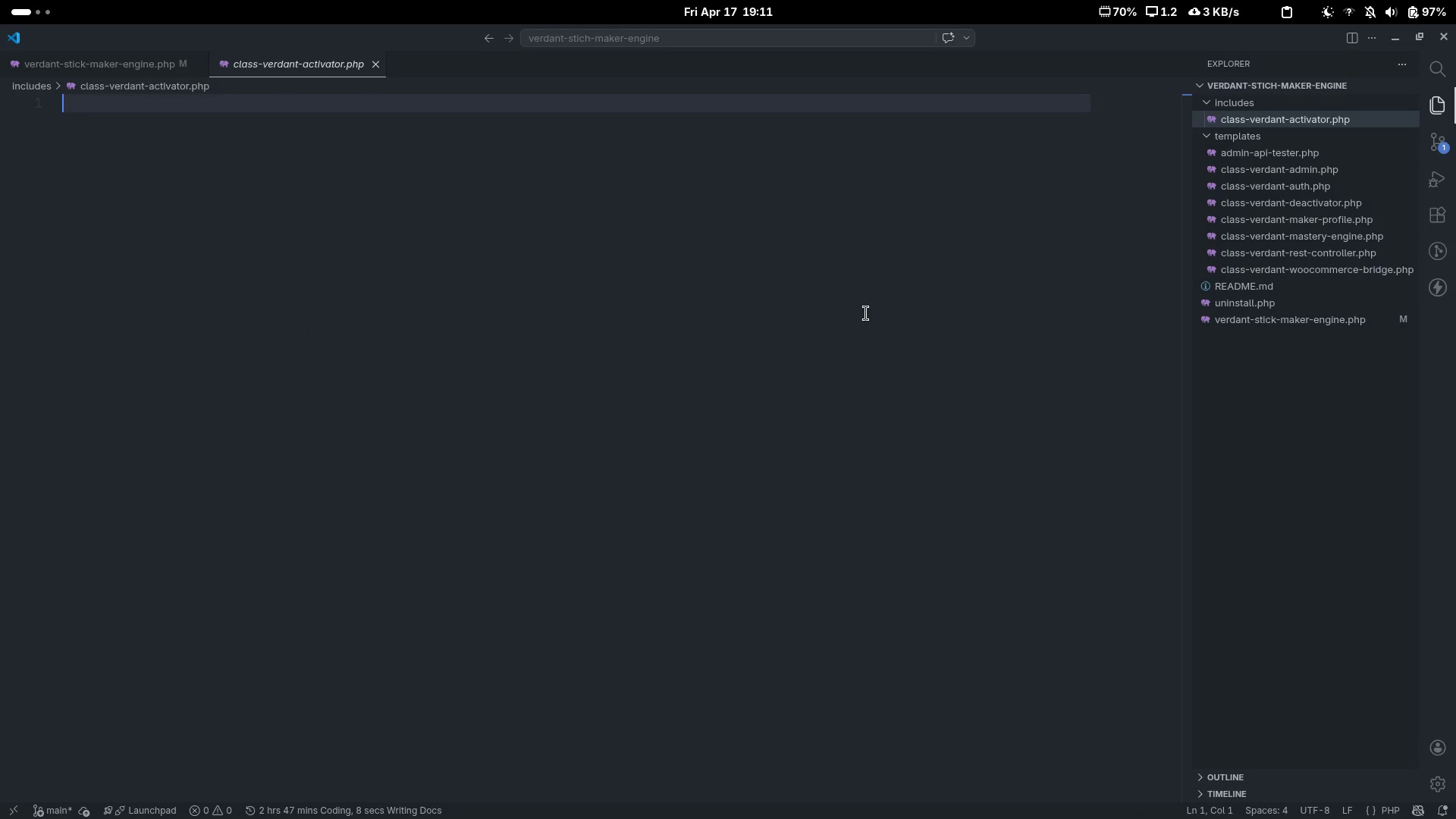 
key(Shift+Comma)
 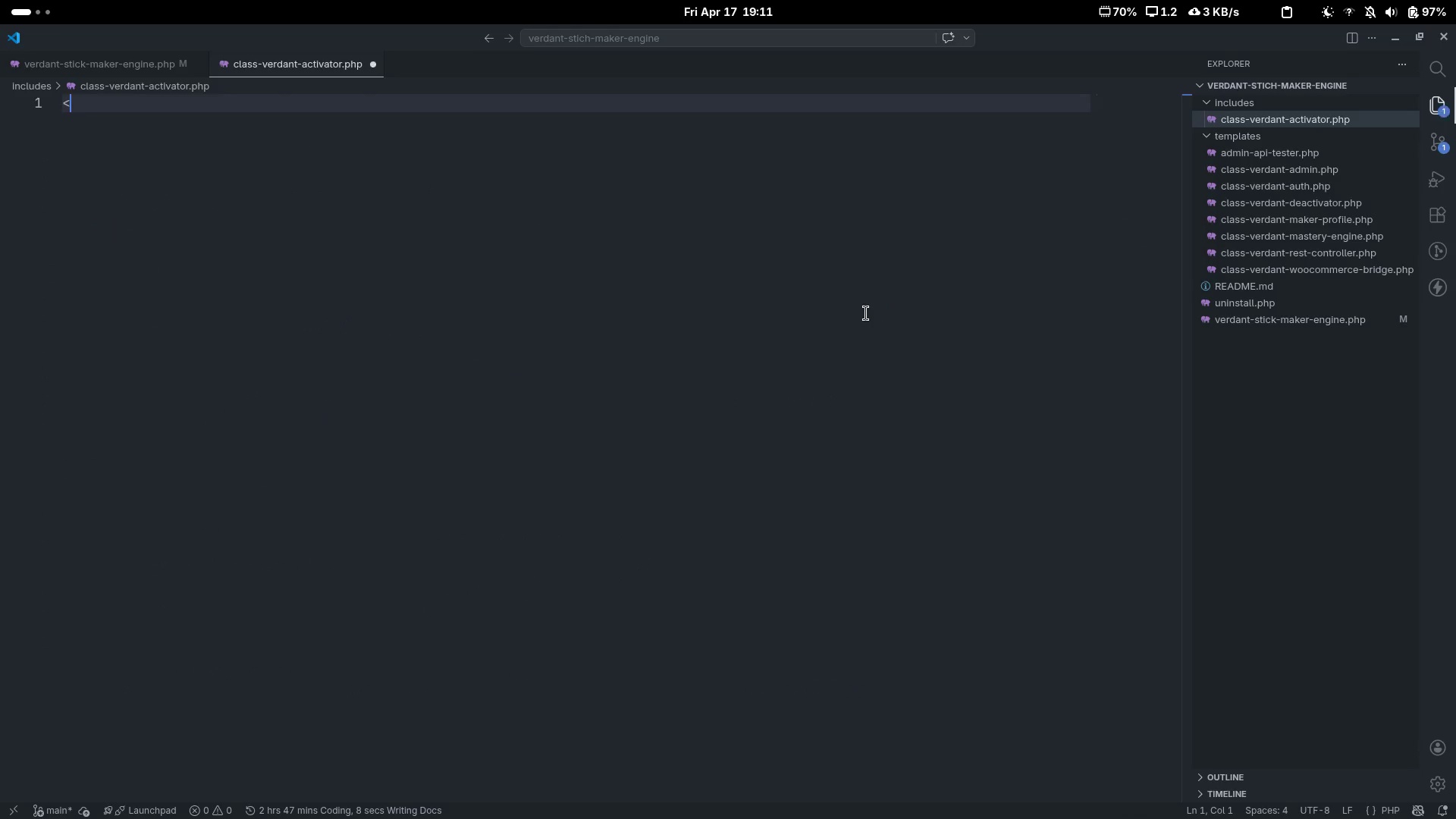 
key(Shift+Slash)
 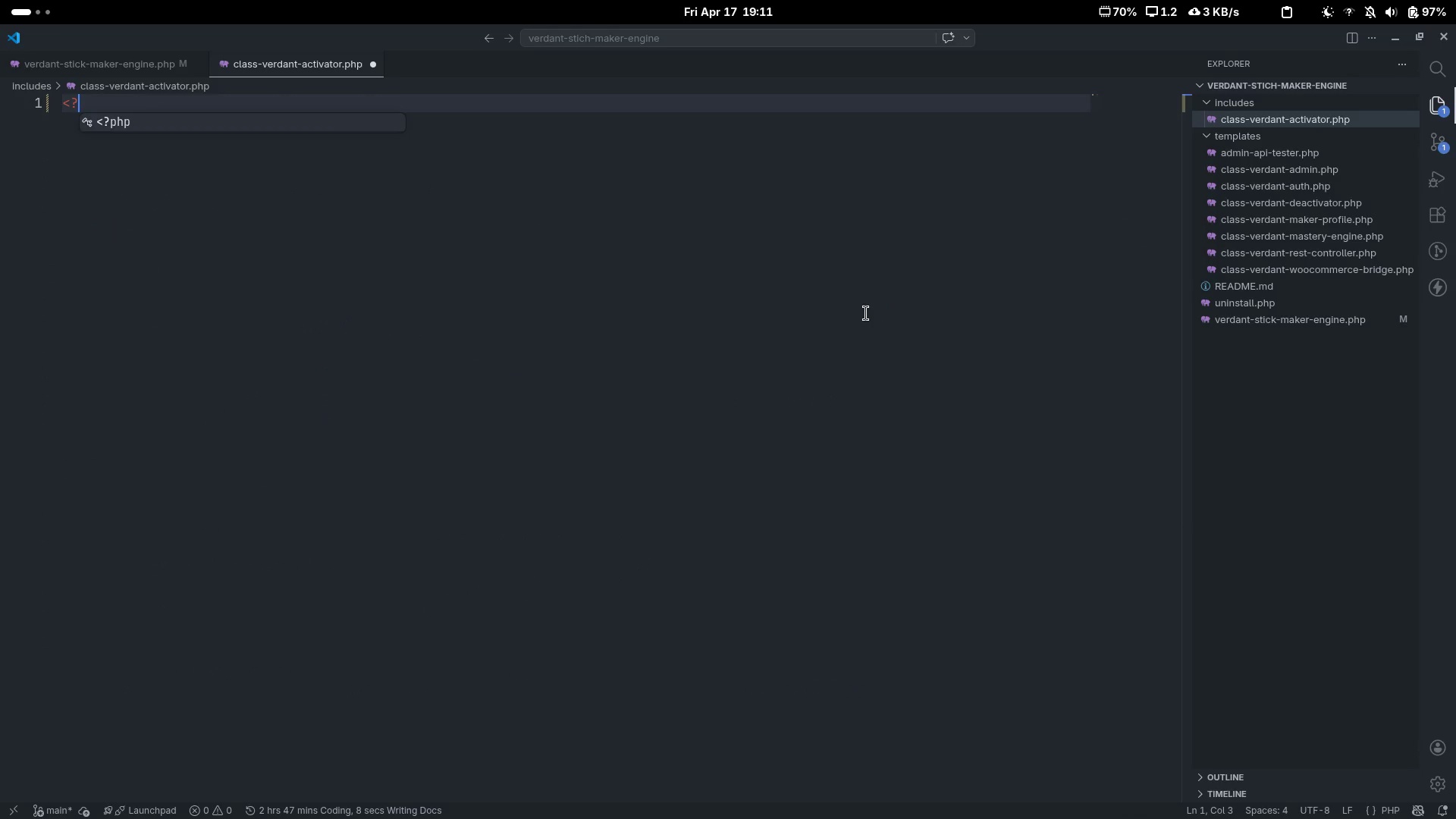 
key(Tab)
 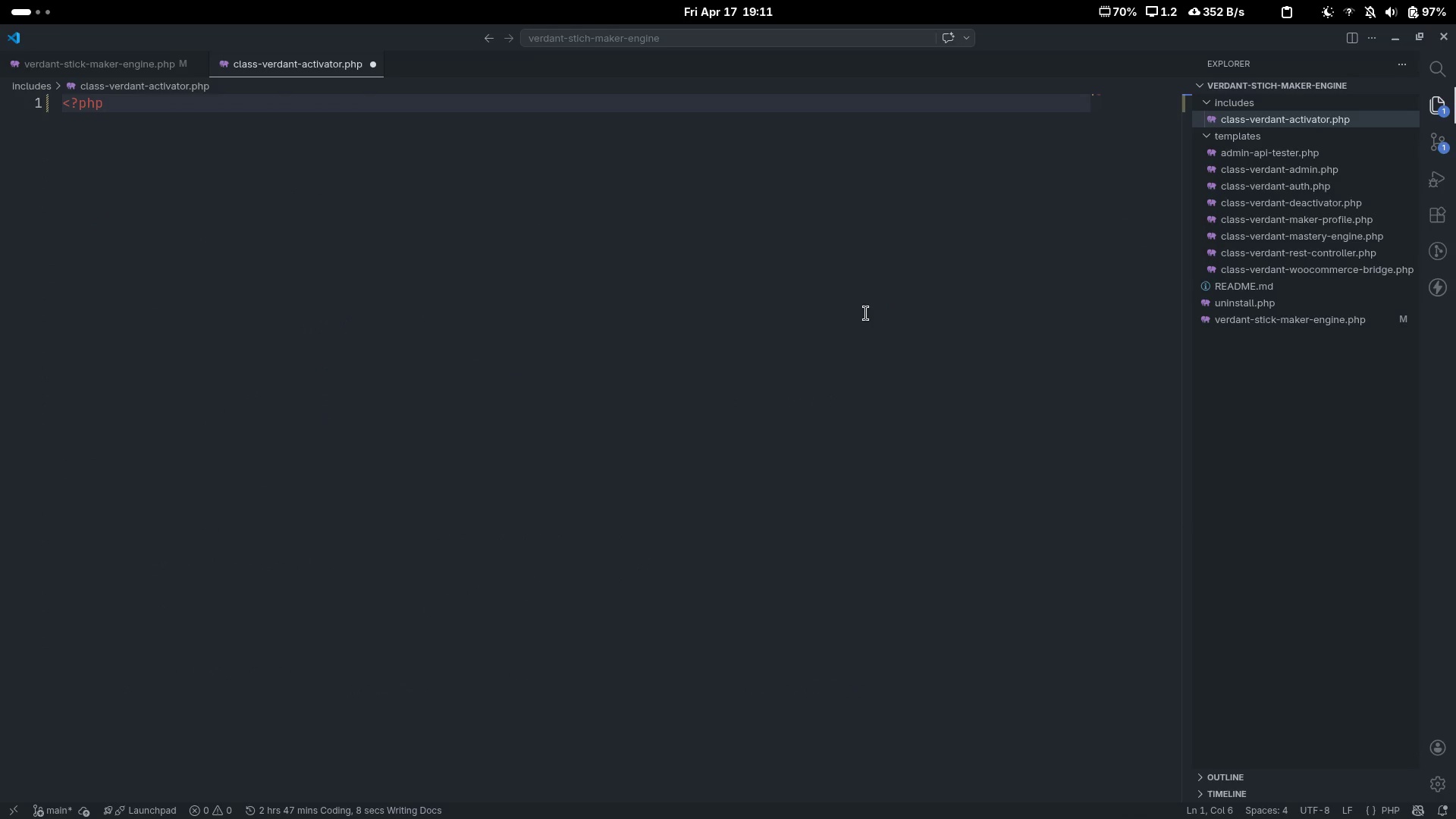 
key(Enter)
 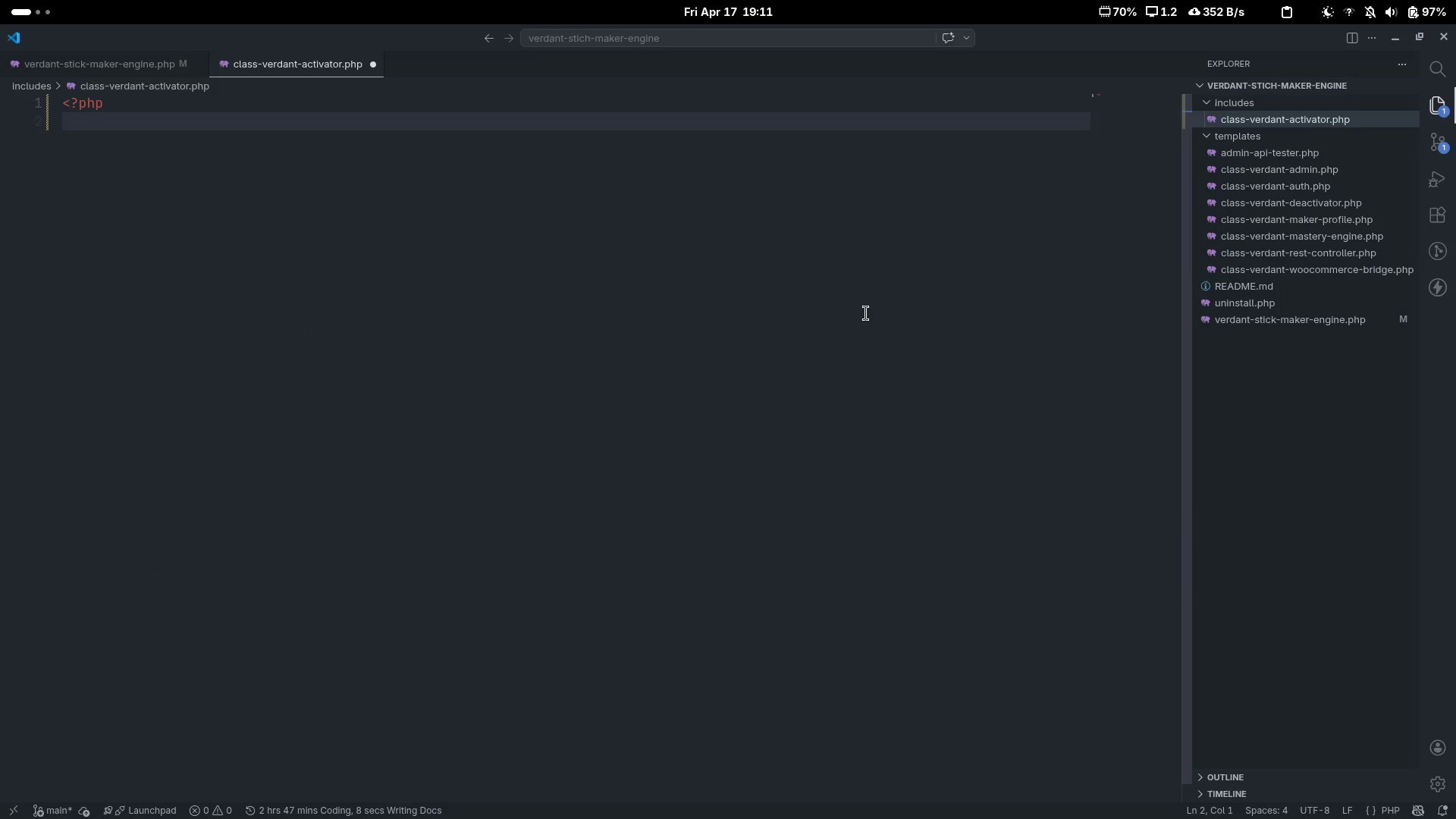 
type(/**)
 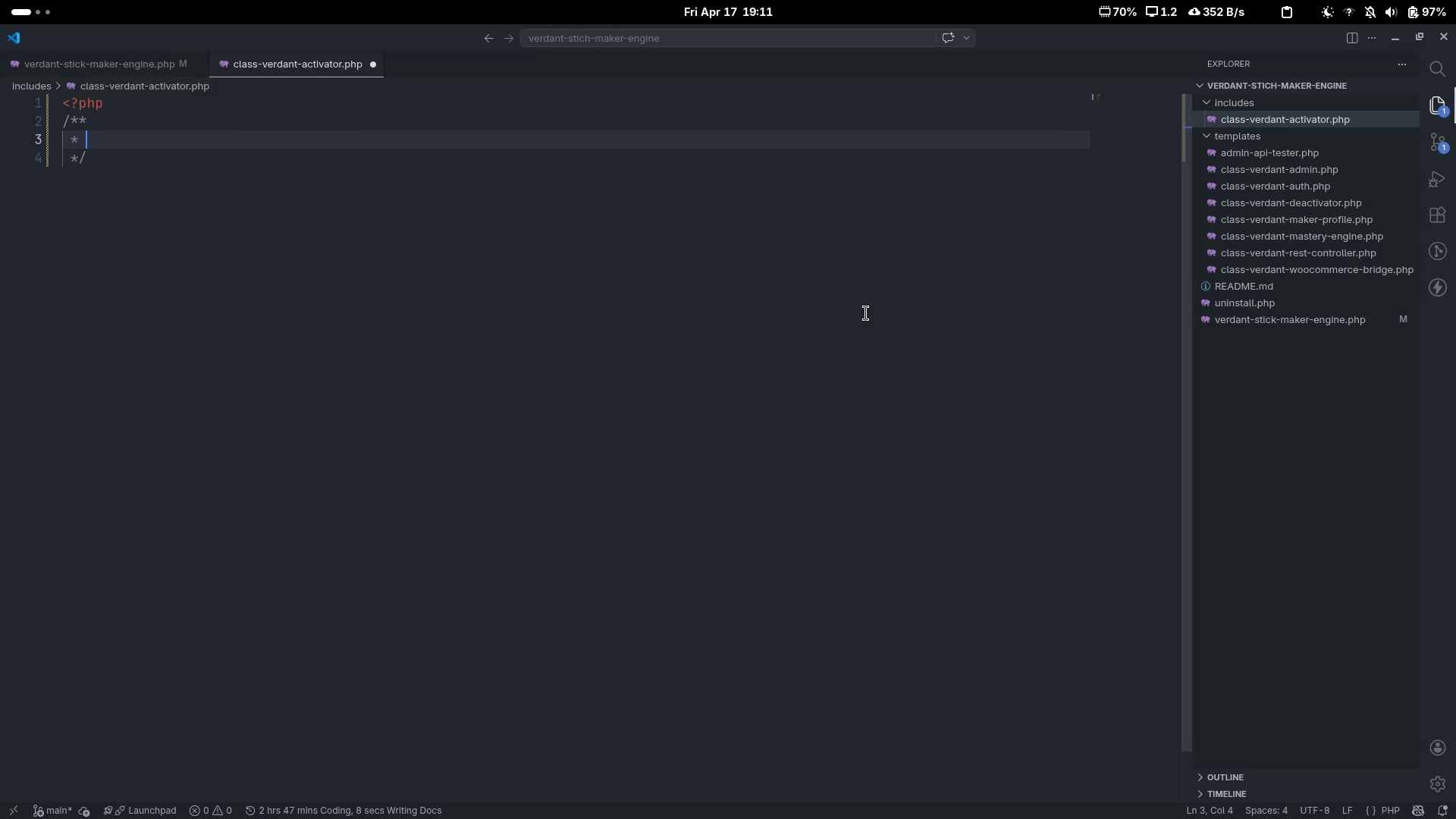 
 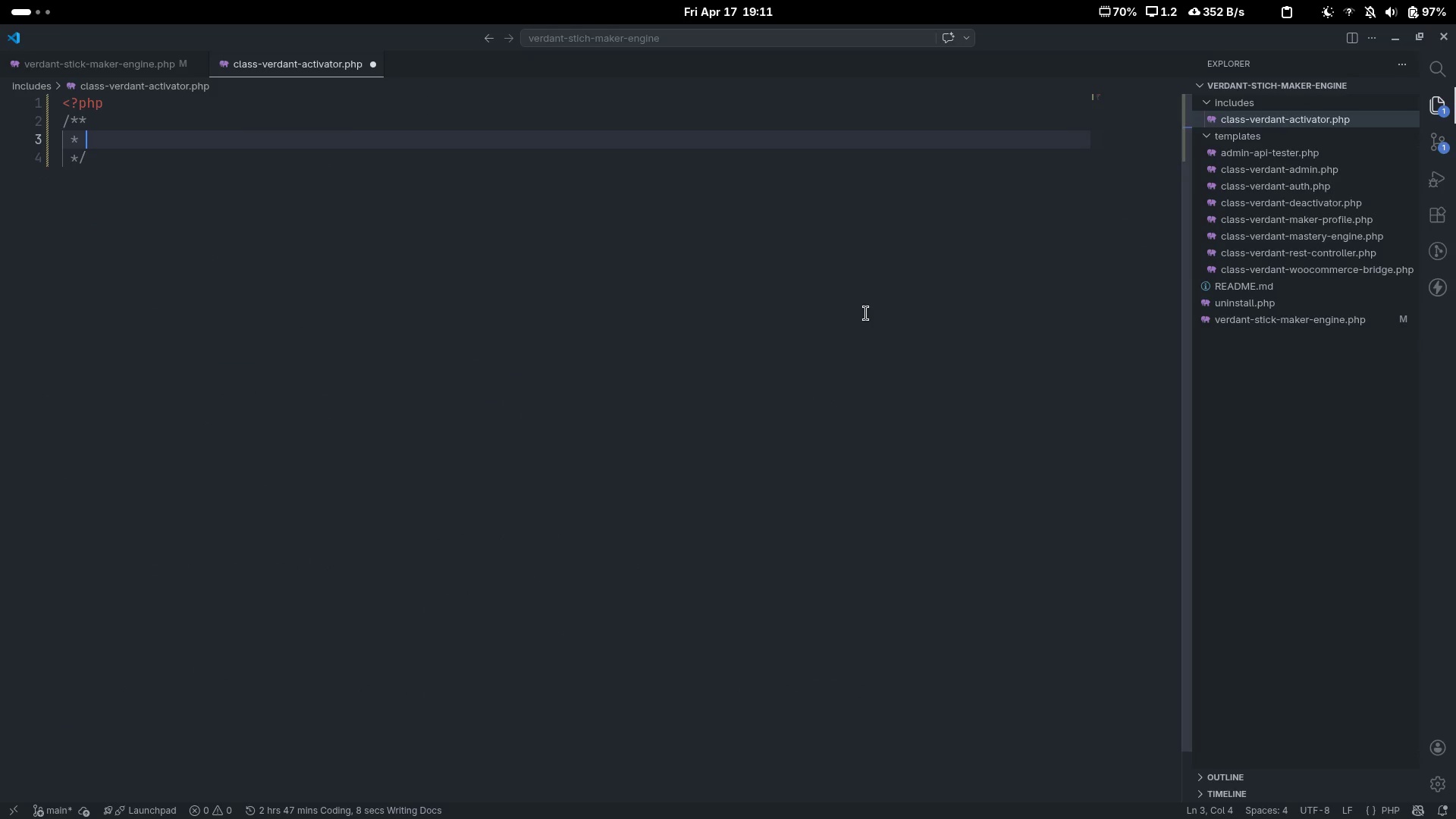 
key(Enter)
 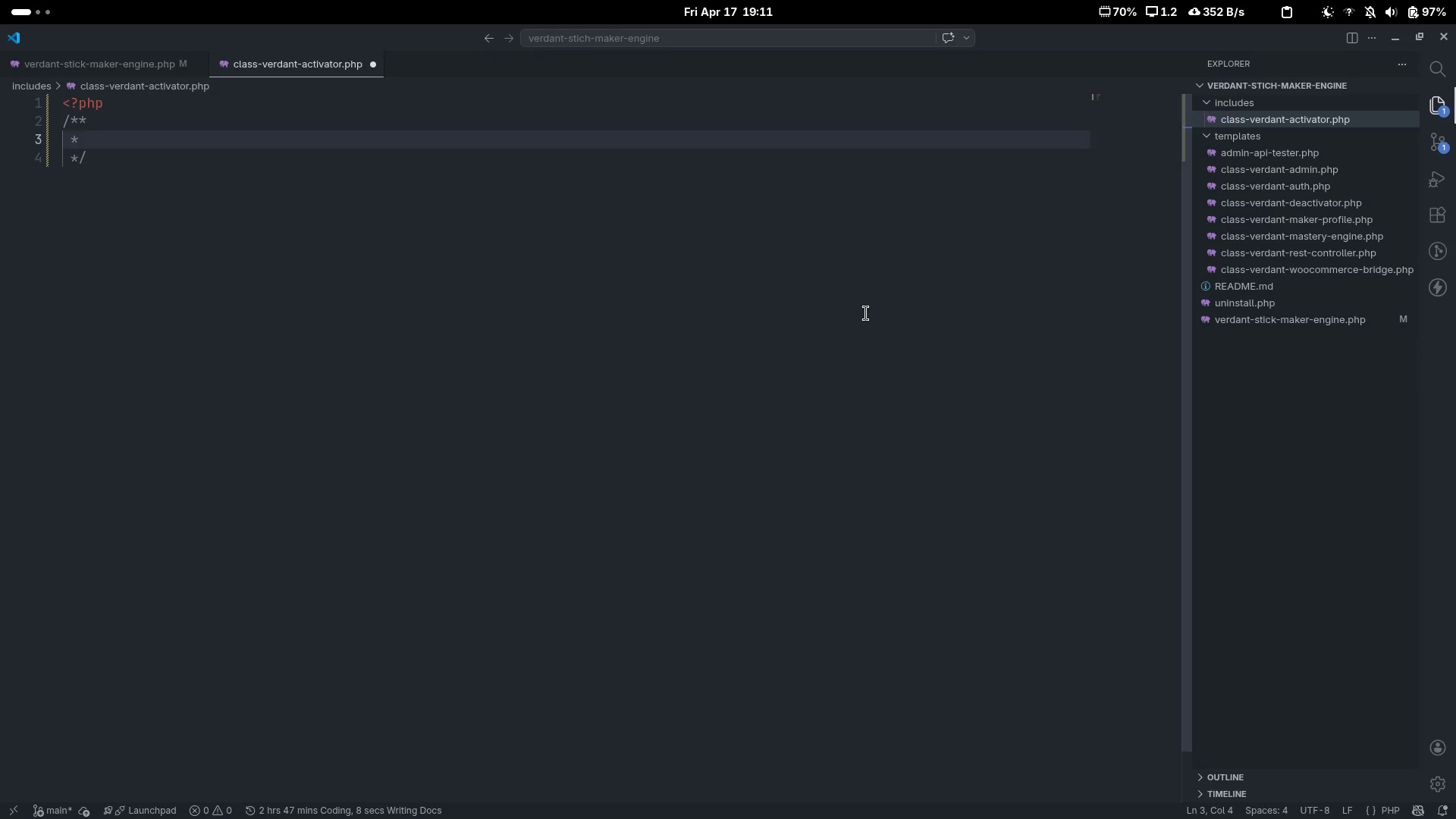 
type(Fired dr)
key(Backspace)
type(uring plugin activation.)
 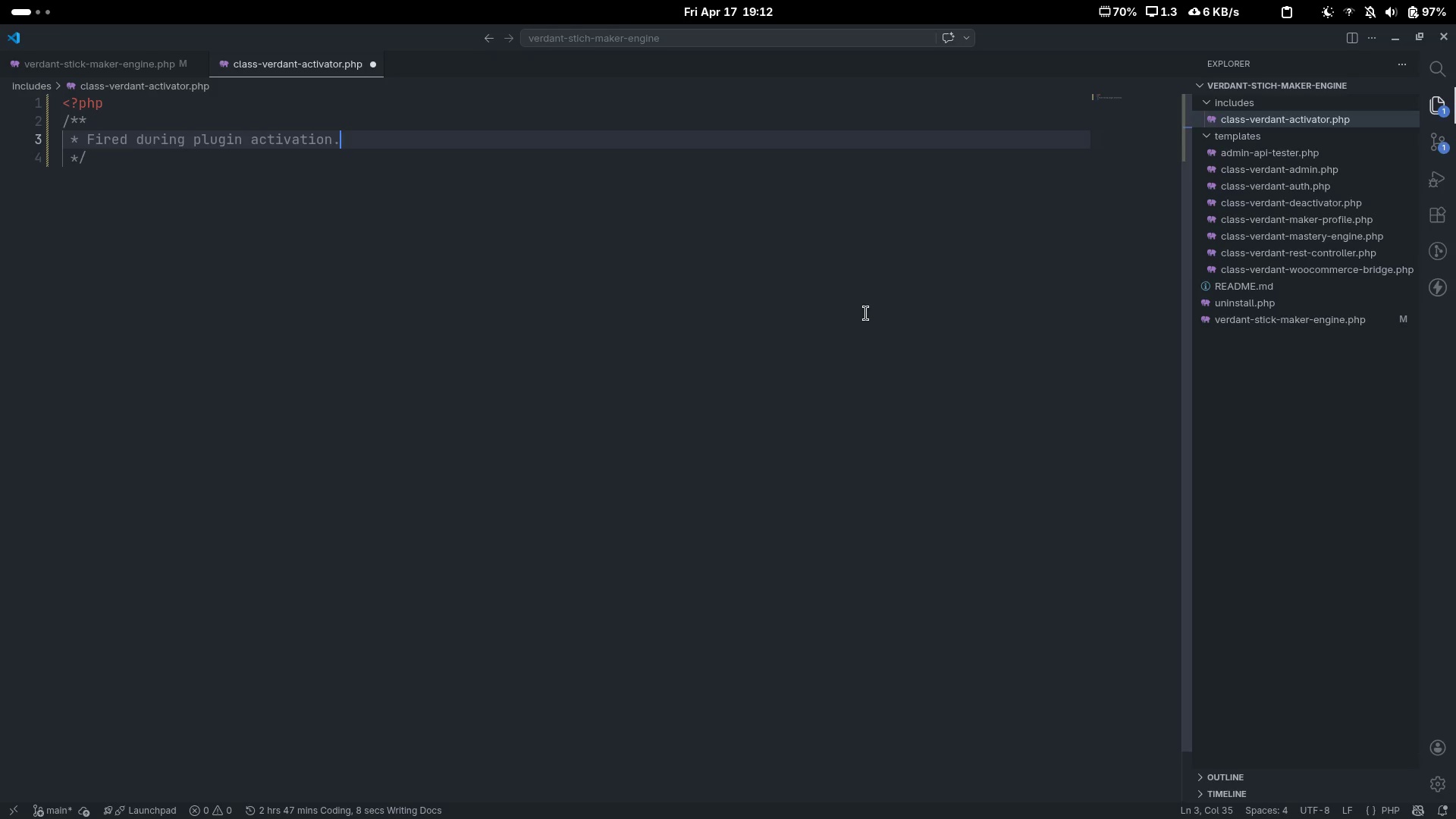 
key(Enter)
 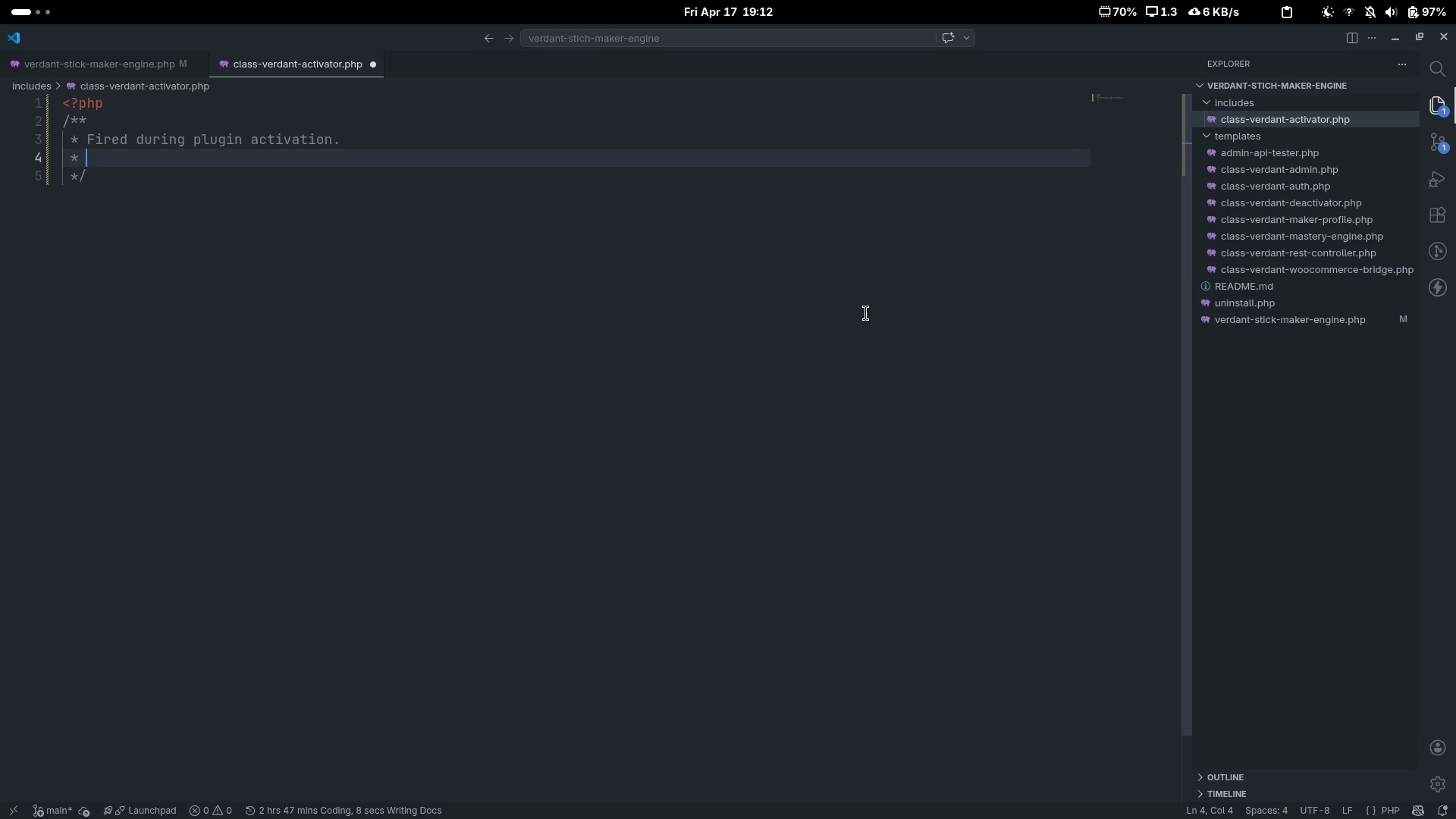 
key(Enter)
 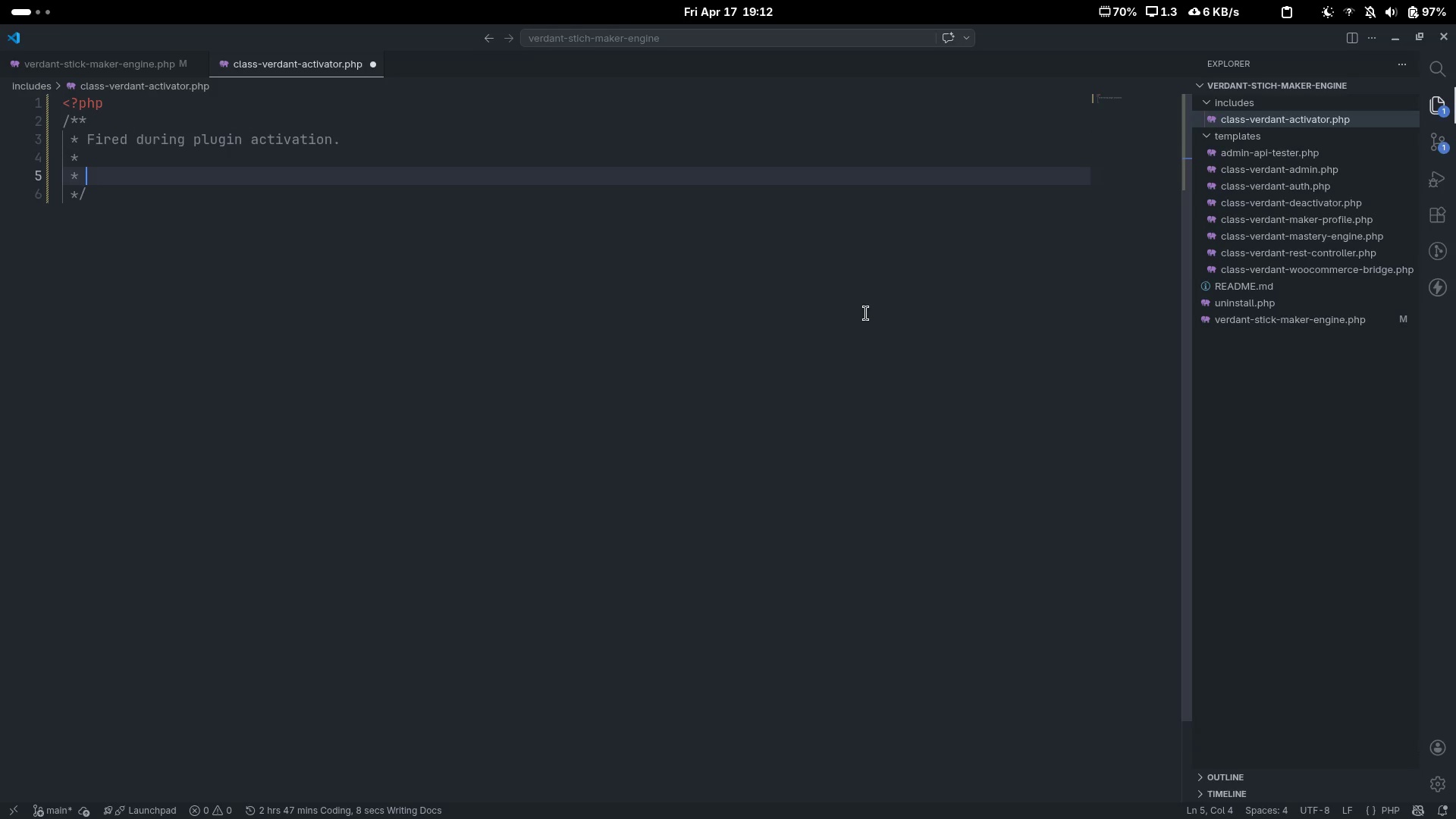 
type(#pac)
 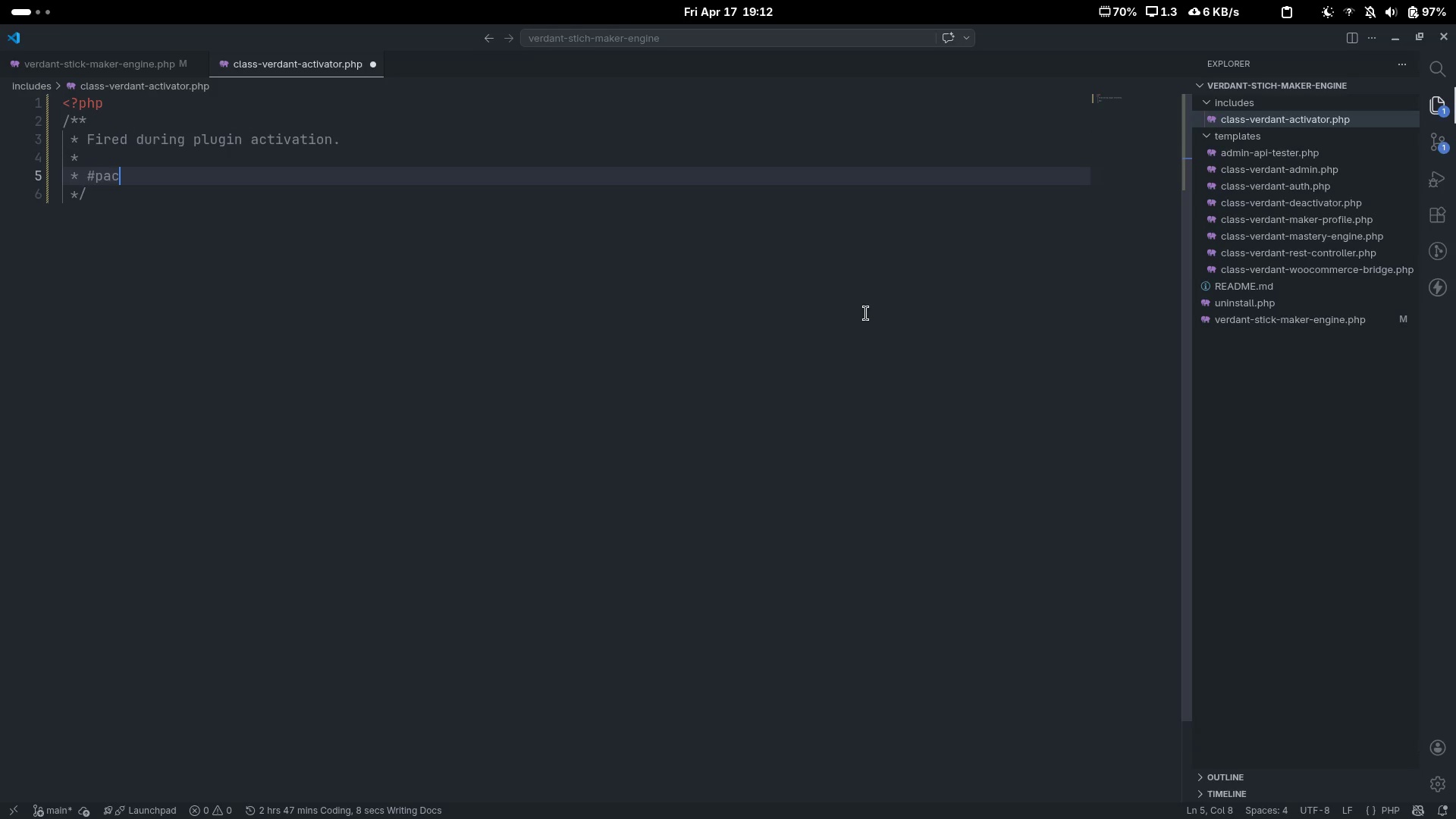 
key(Control+ControlLeft)
 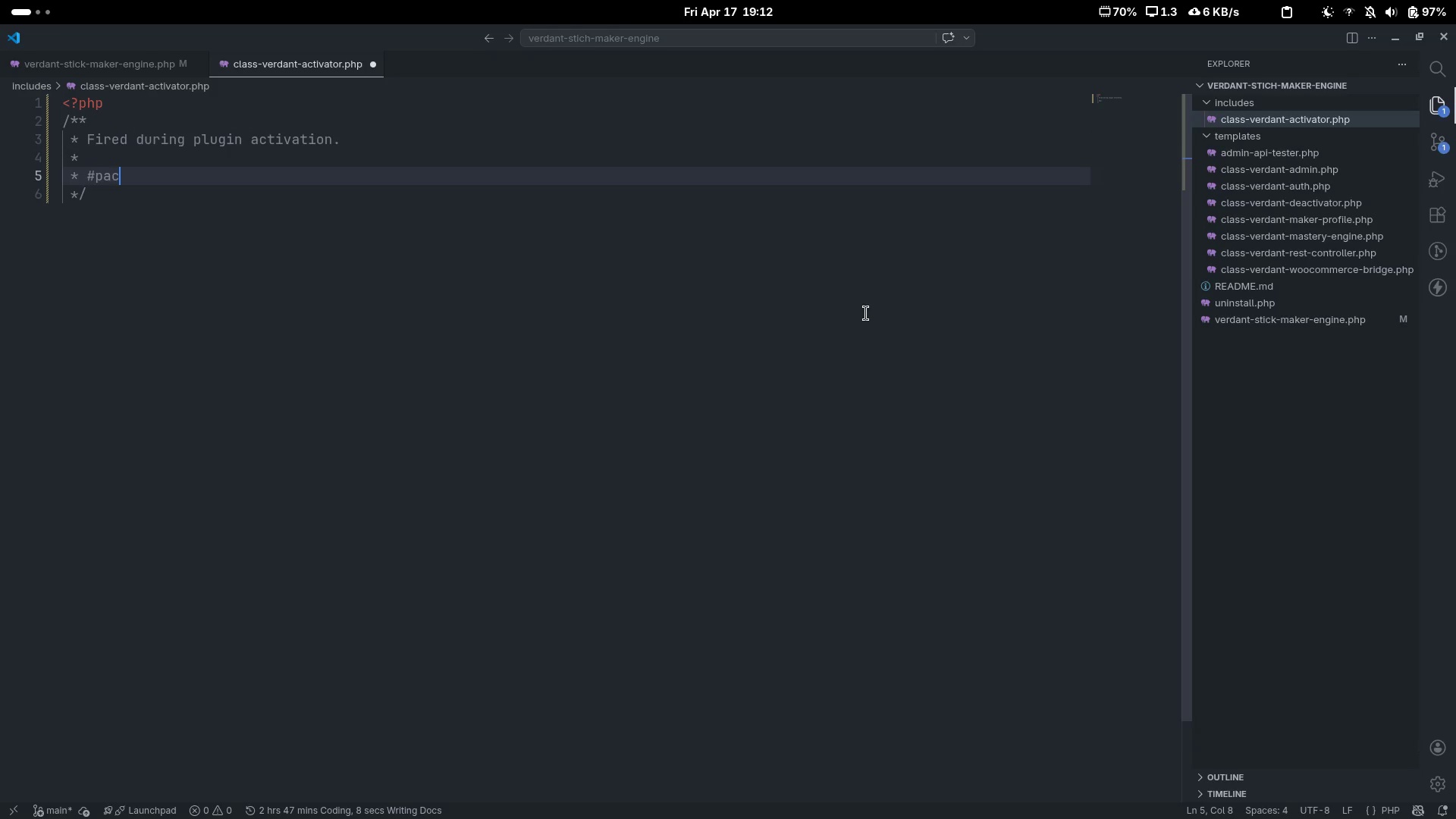 
key(Control+Backspace)
 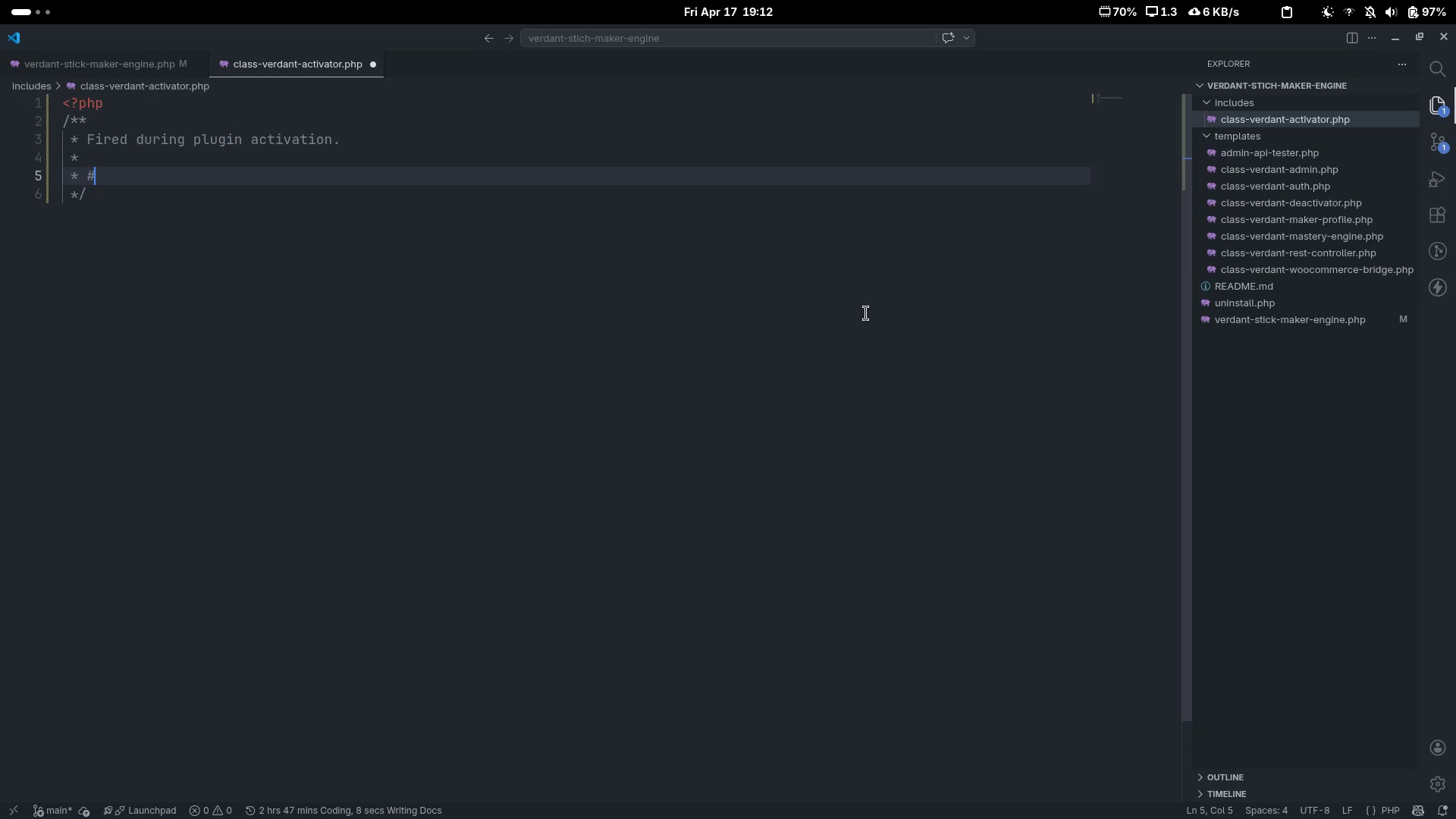 
key(Backspace)
type(#)
key(Backspace)
type(@pc)
key(Backspace)
key(Backspace)
type(package VerdantStich)
key(Escape)
 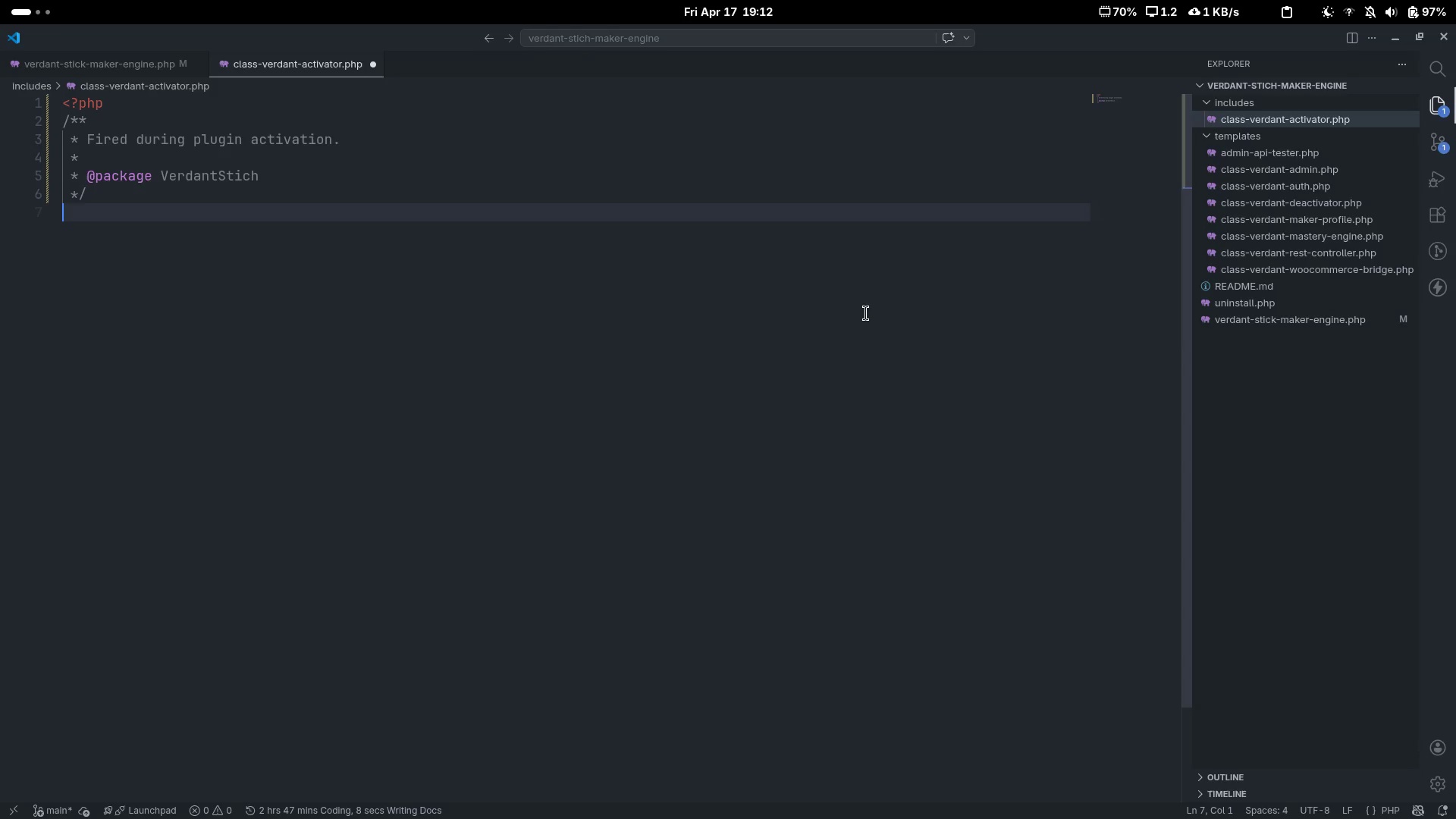 
 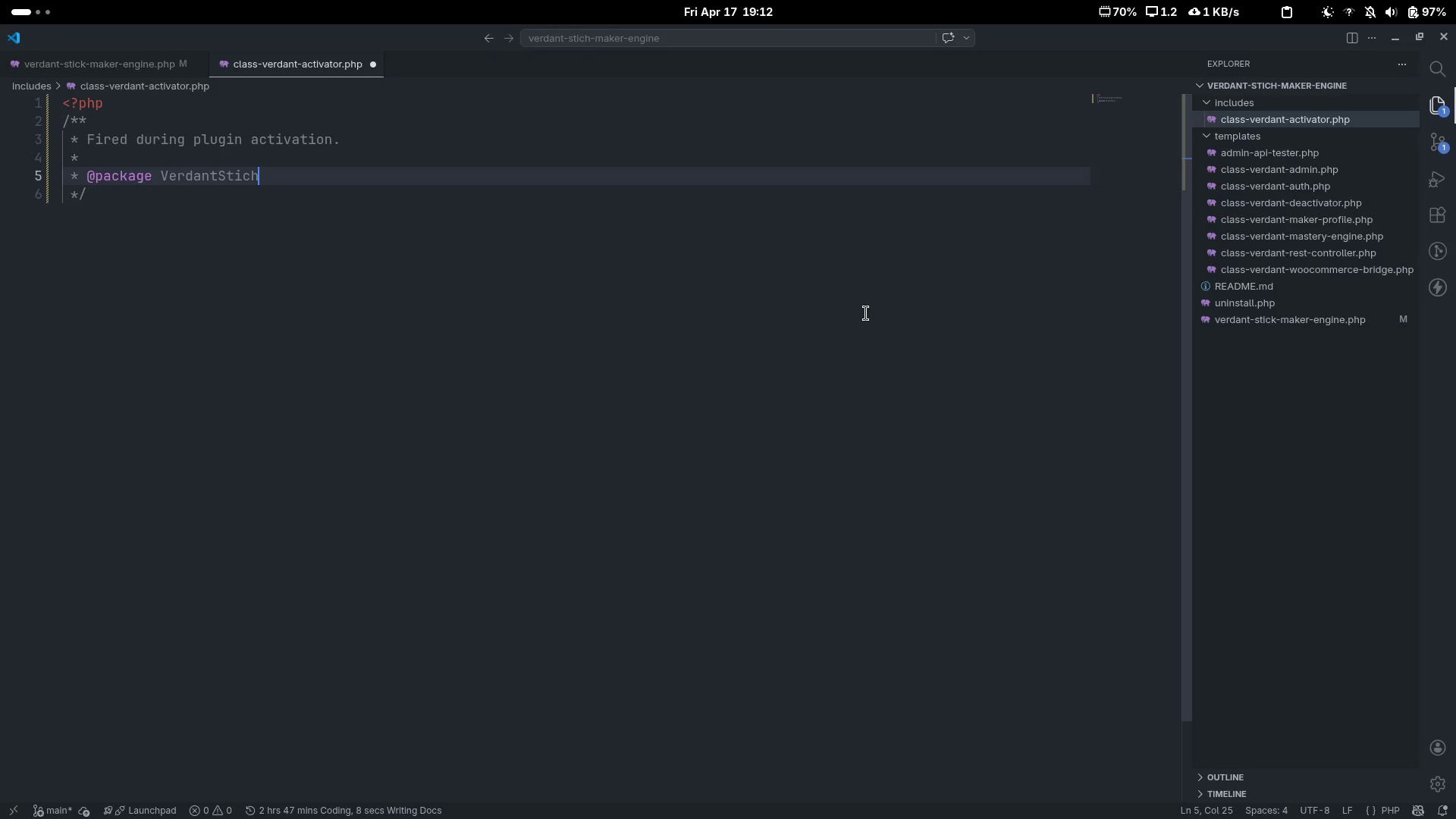 
key(ArrowDown)
 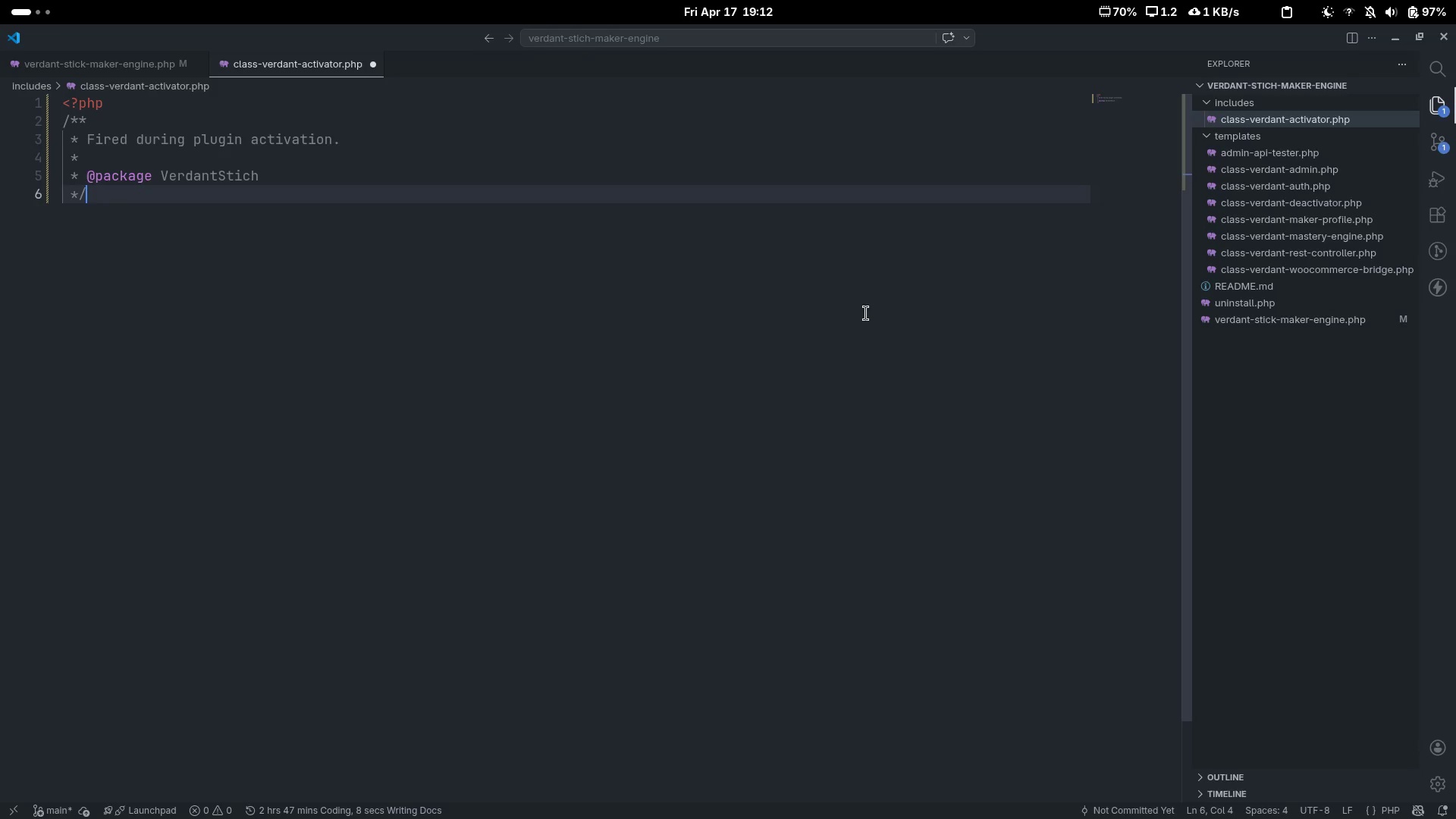 
key(Enter)
 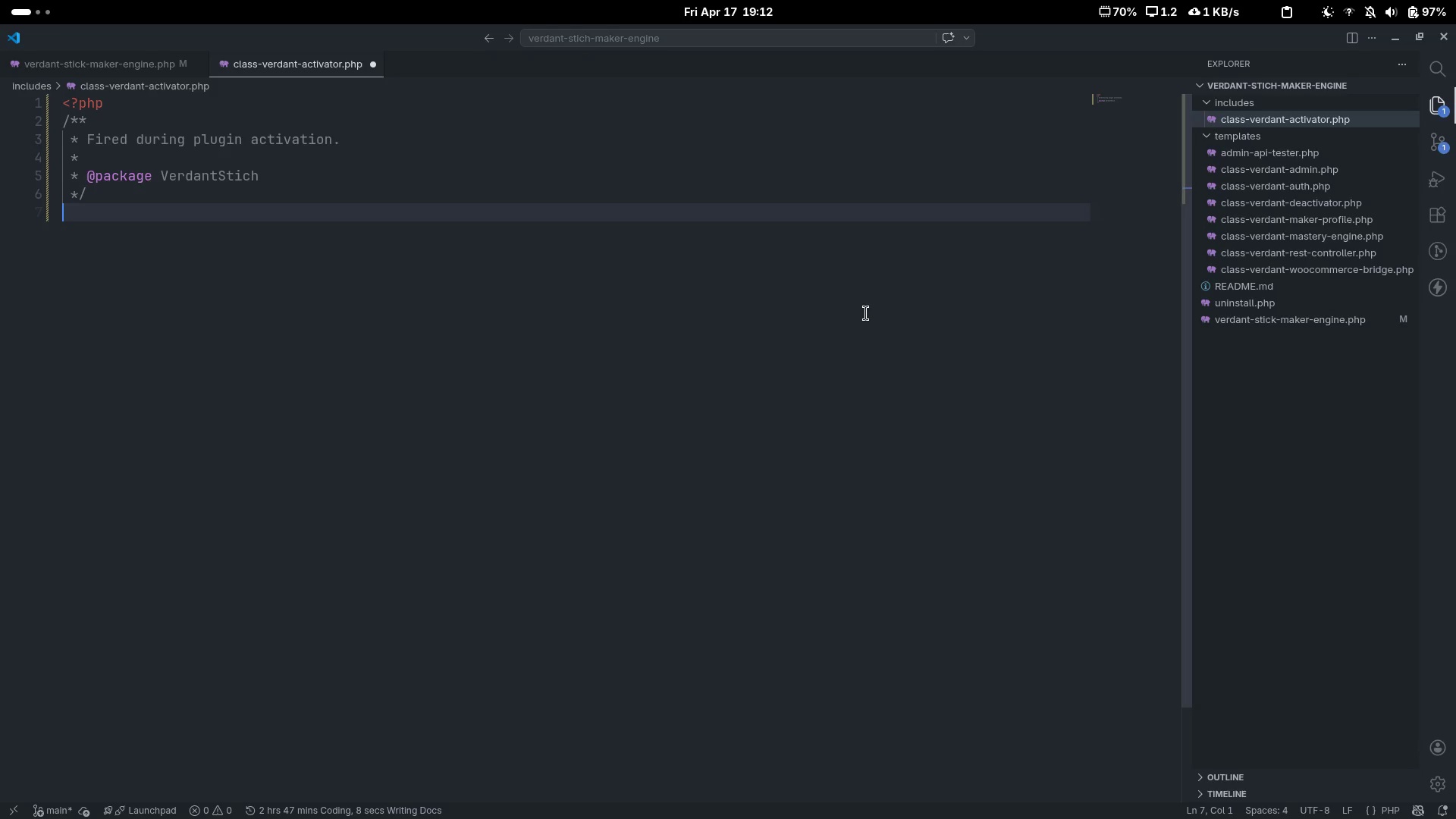 
key(Enter)
 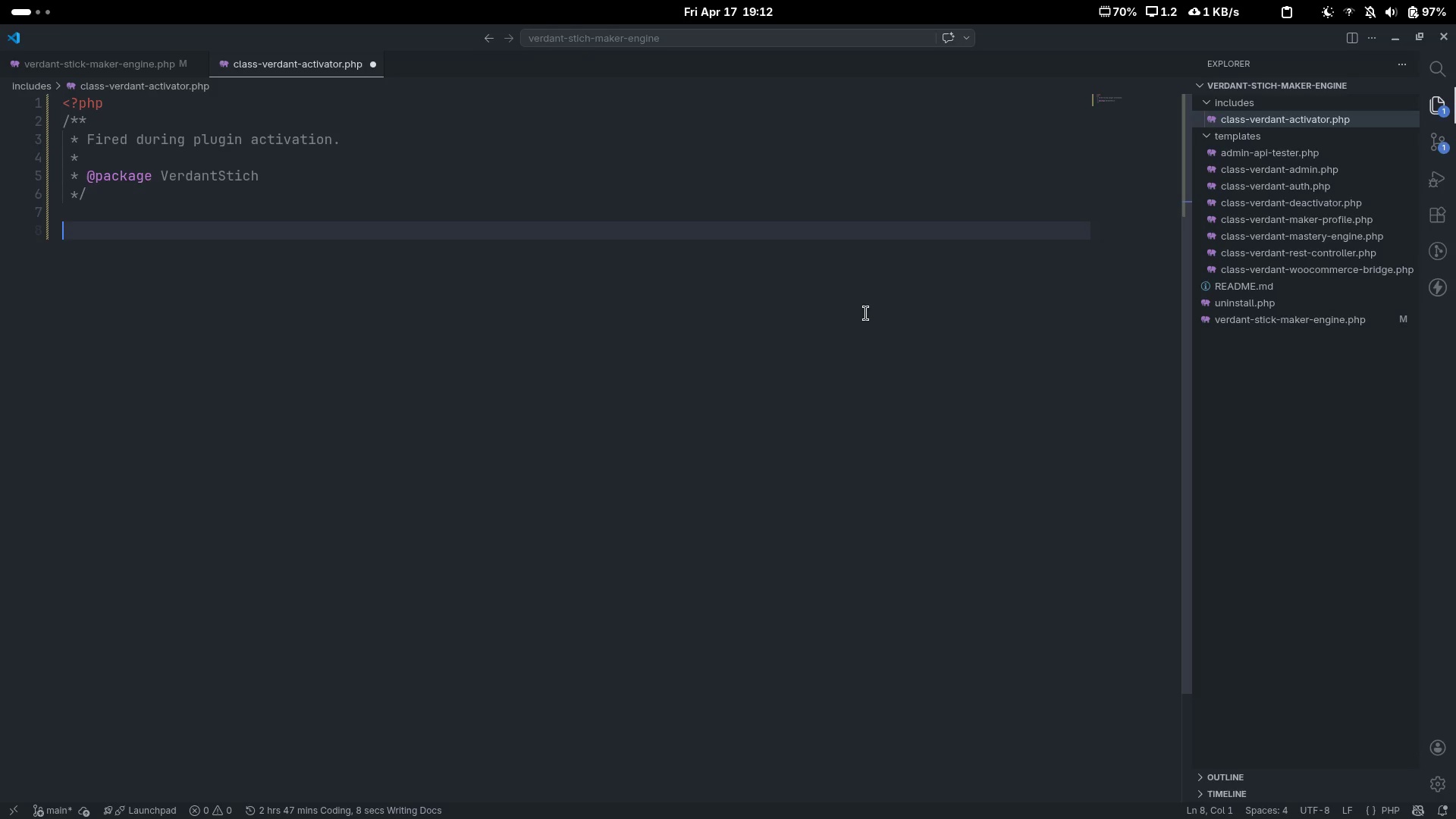 
key(Control+ControlLeft)
 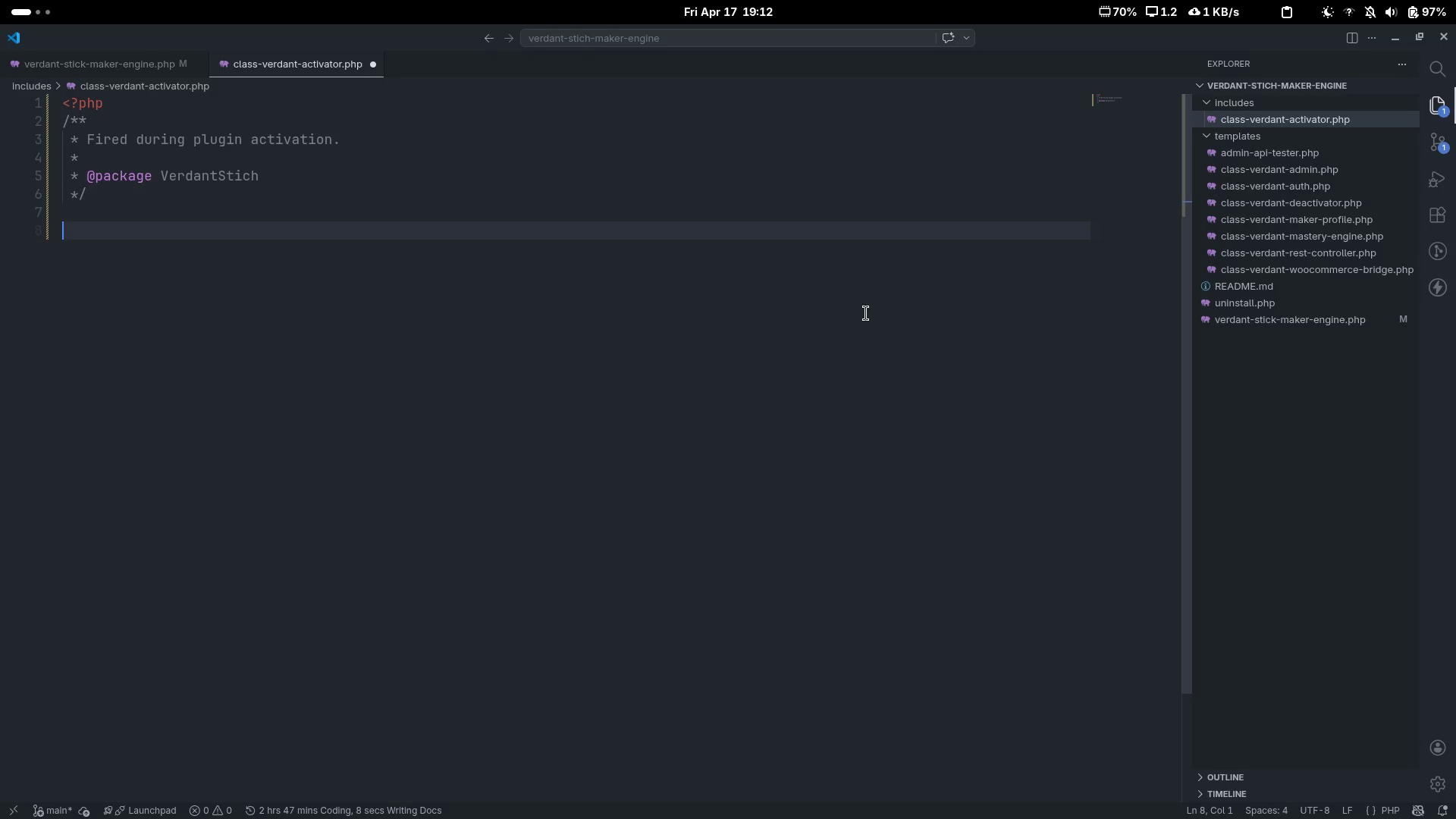 
key(Control+Slash)
 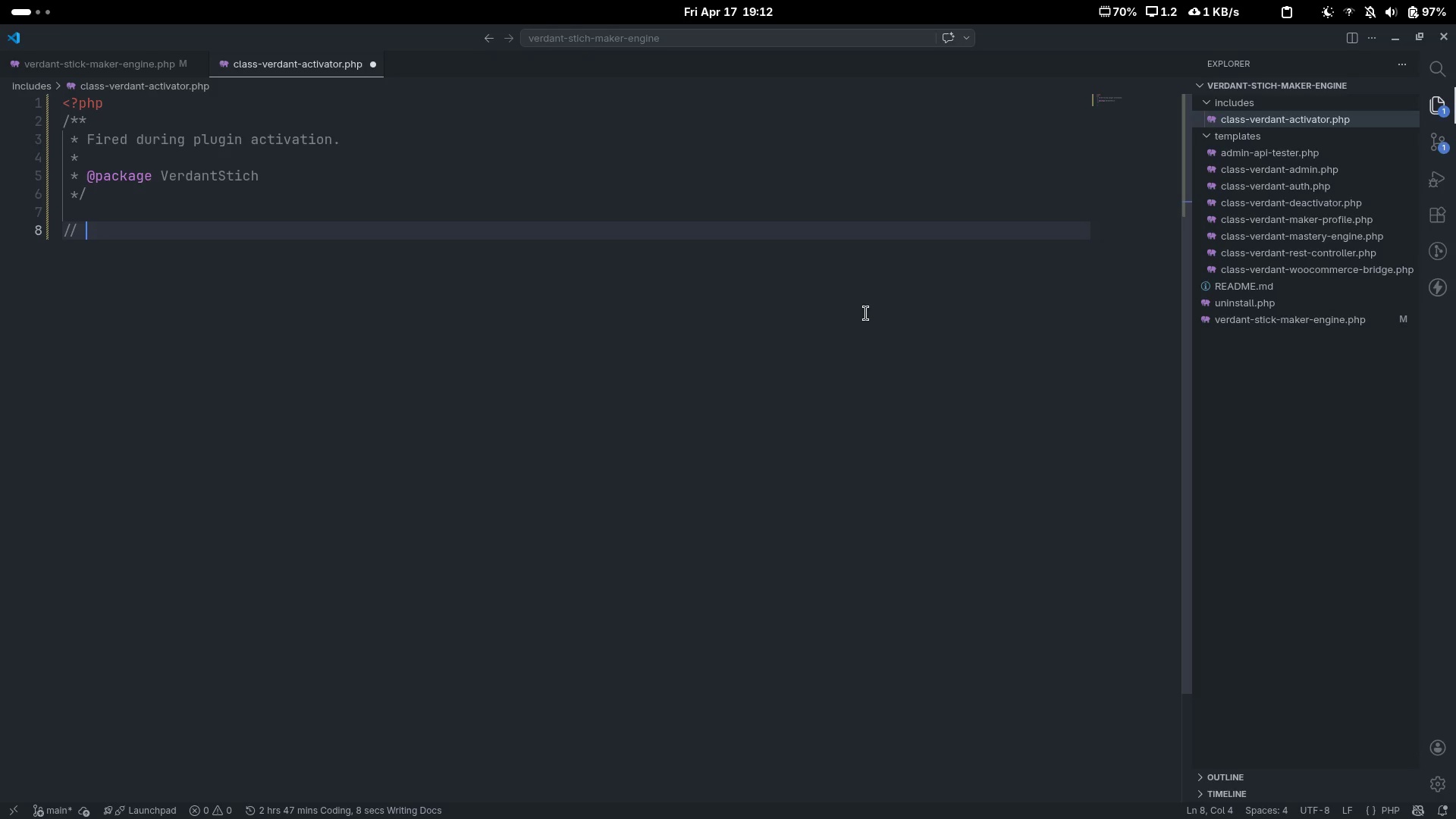 
type(Exit if accessed directly.)
 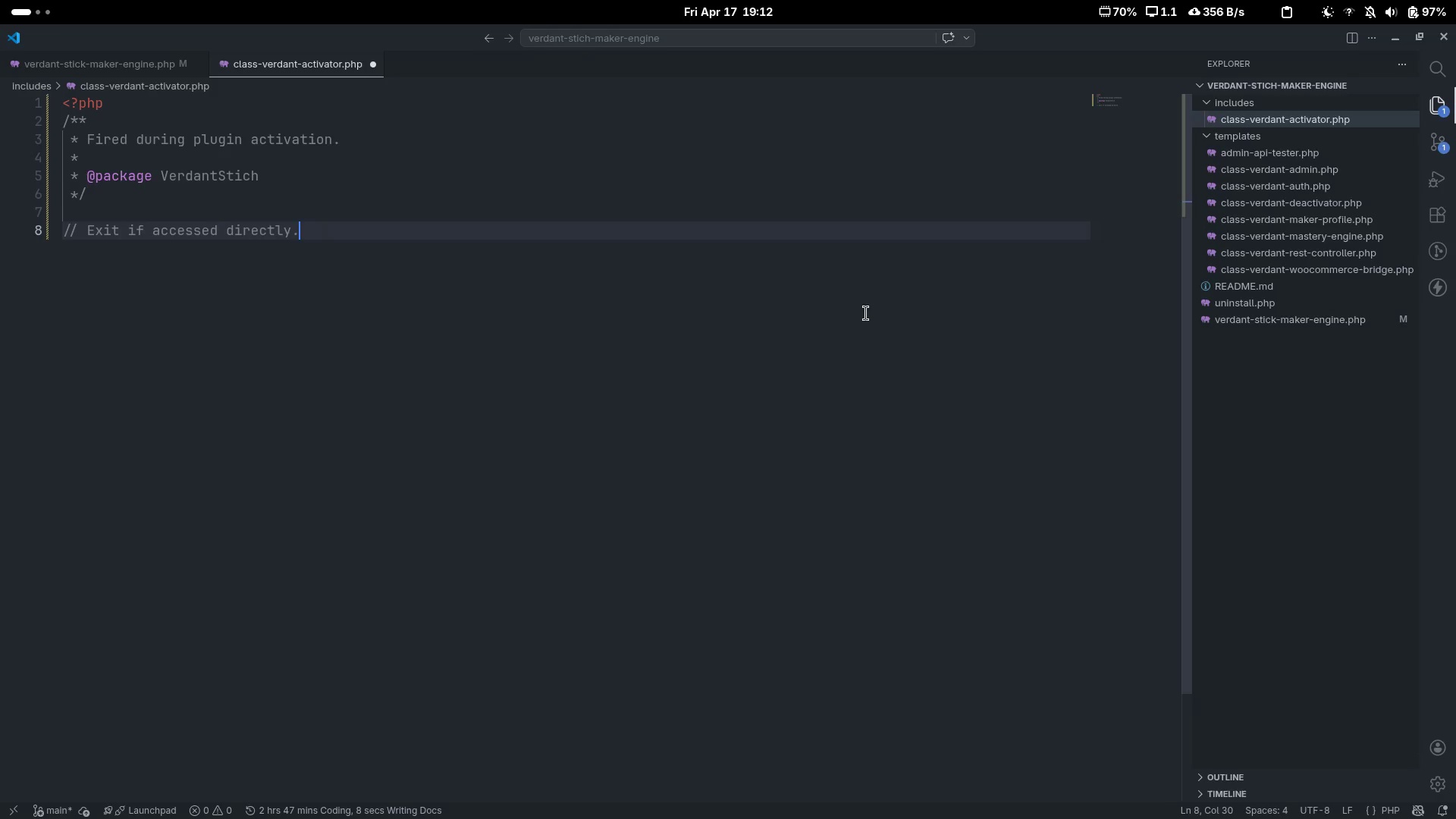 
key(Enter)
 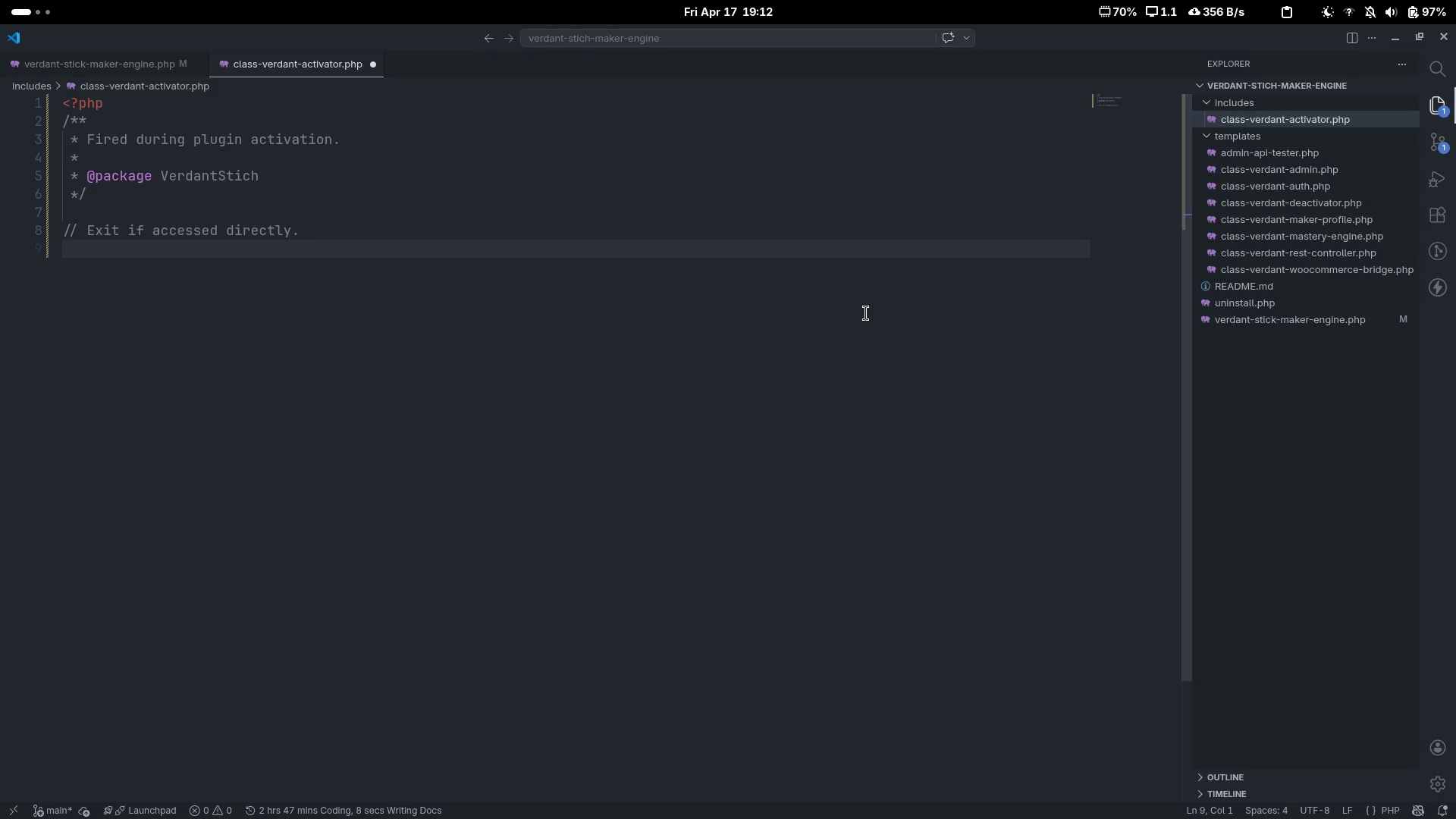 
type(if( )
 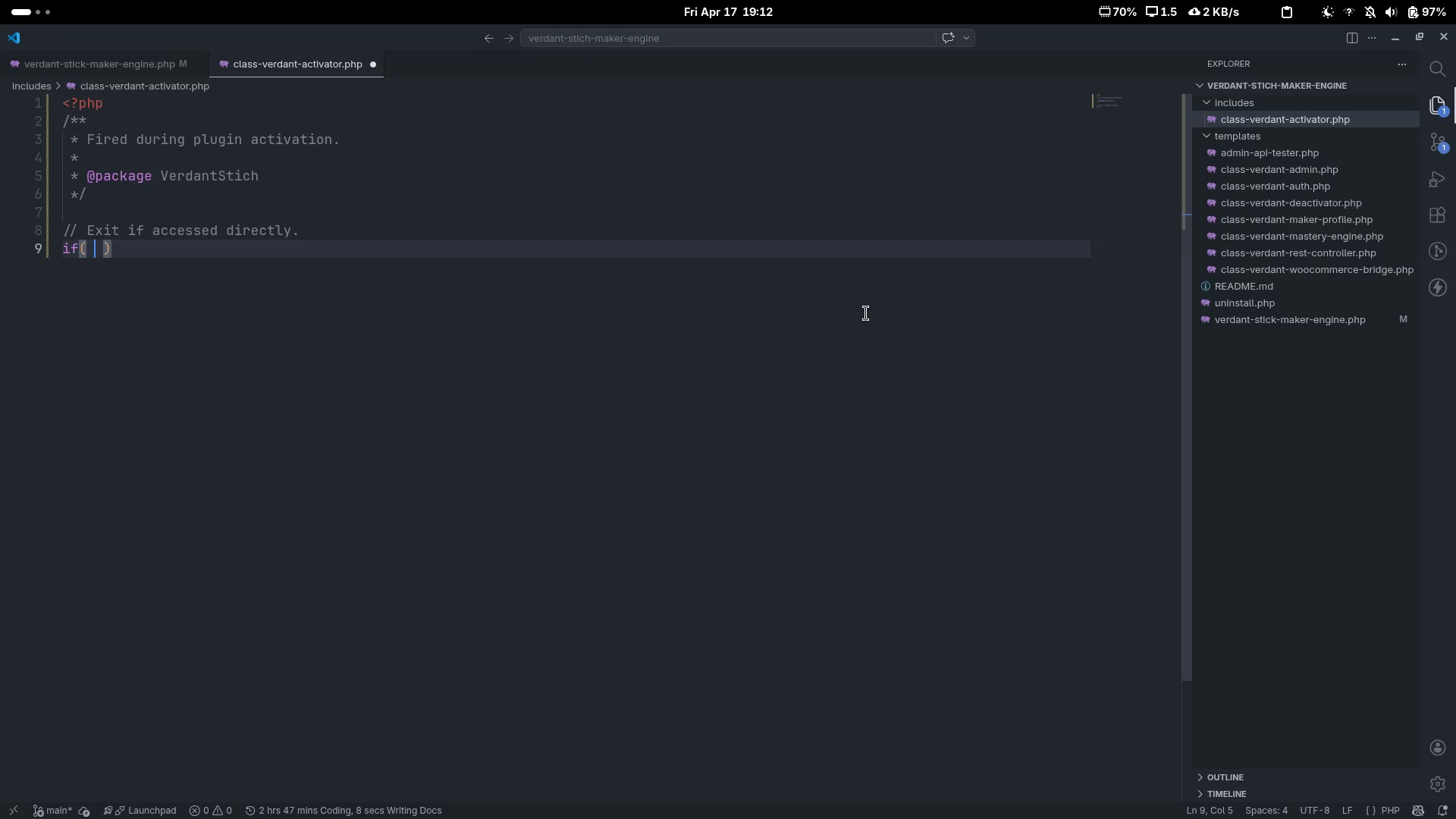 
 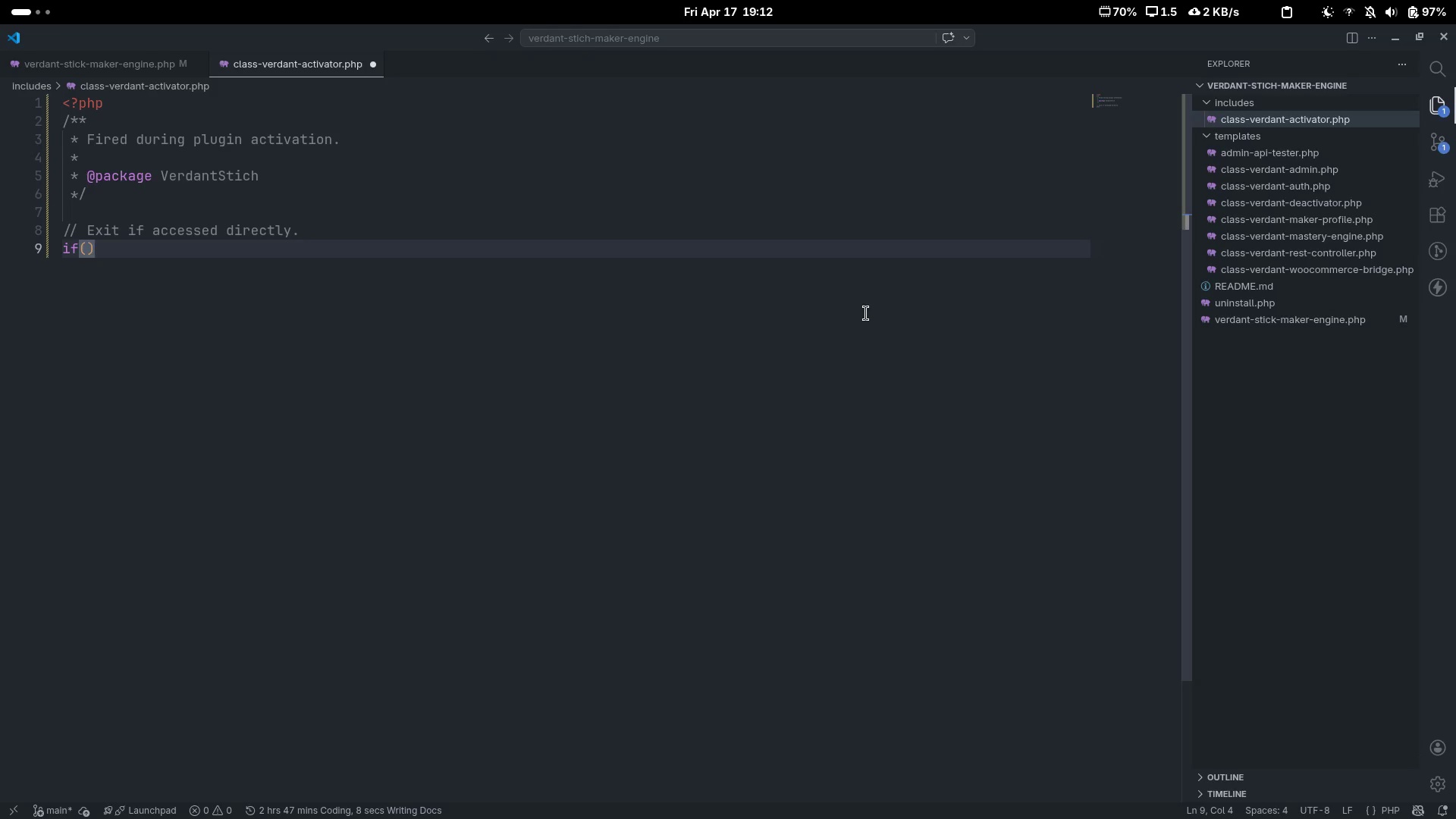 
key(ArrowLeft)
 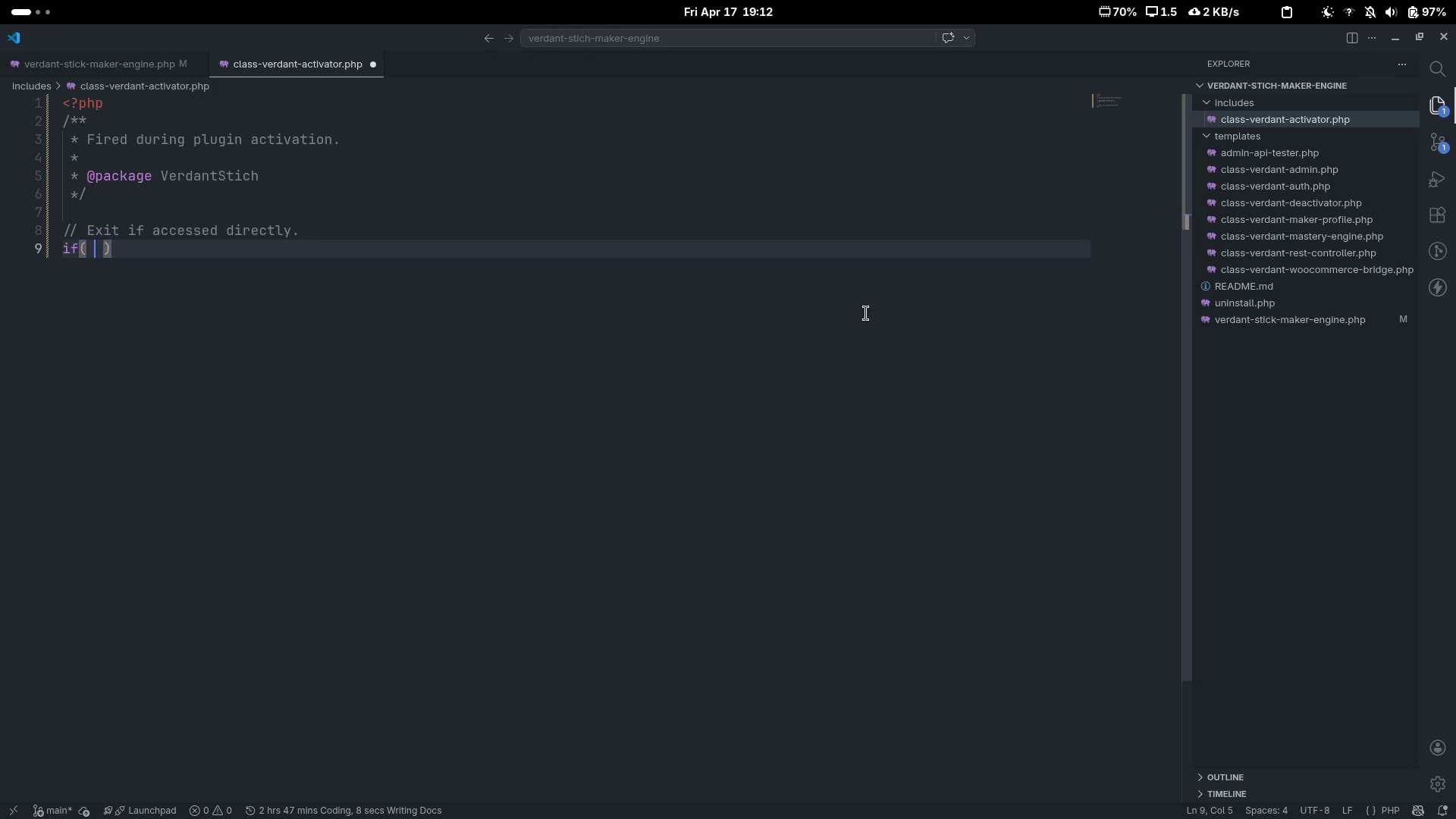 
type( !defined('ABSPATH)
 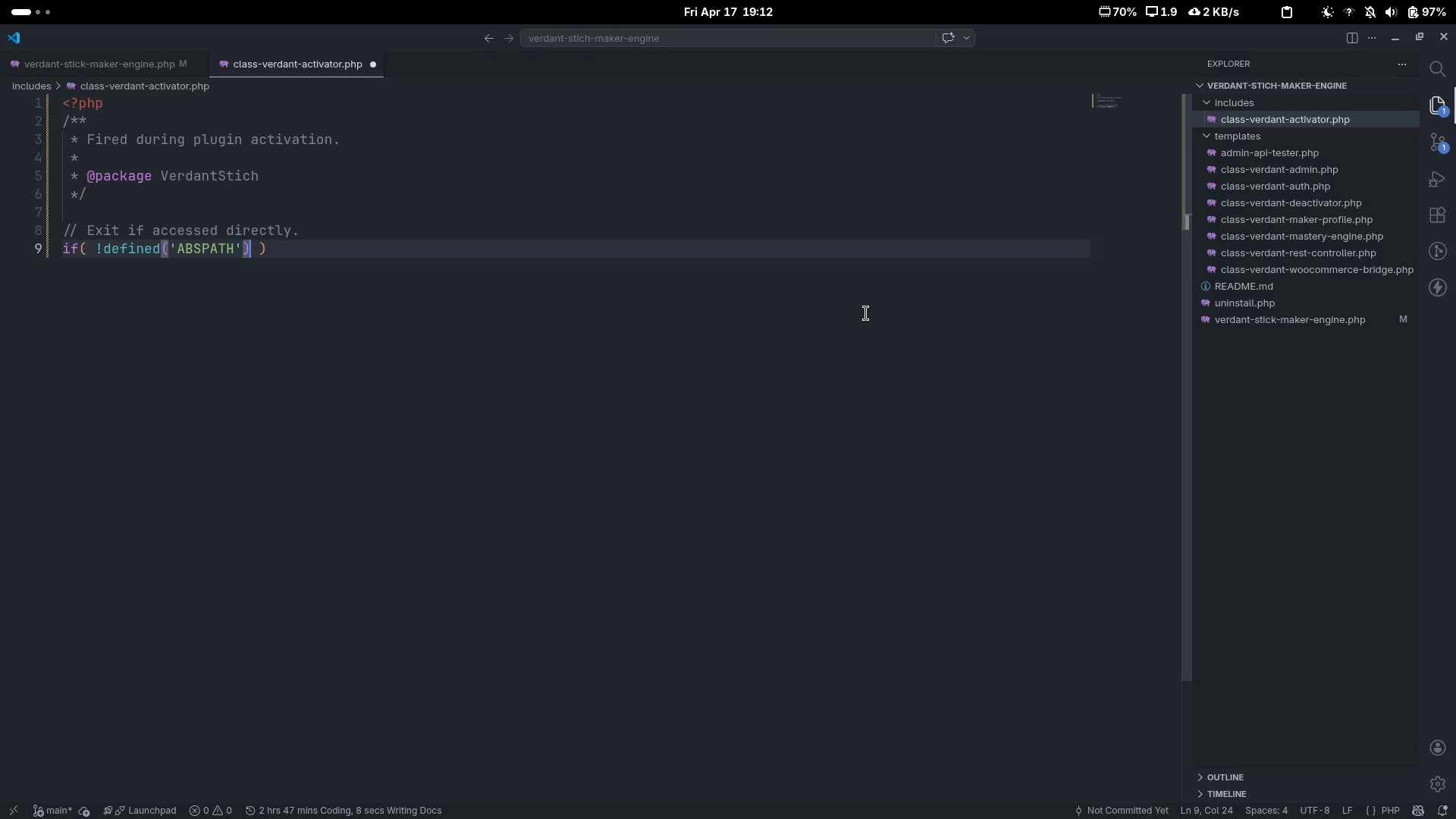 
key(Control+ArrowRight)
 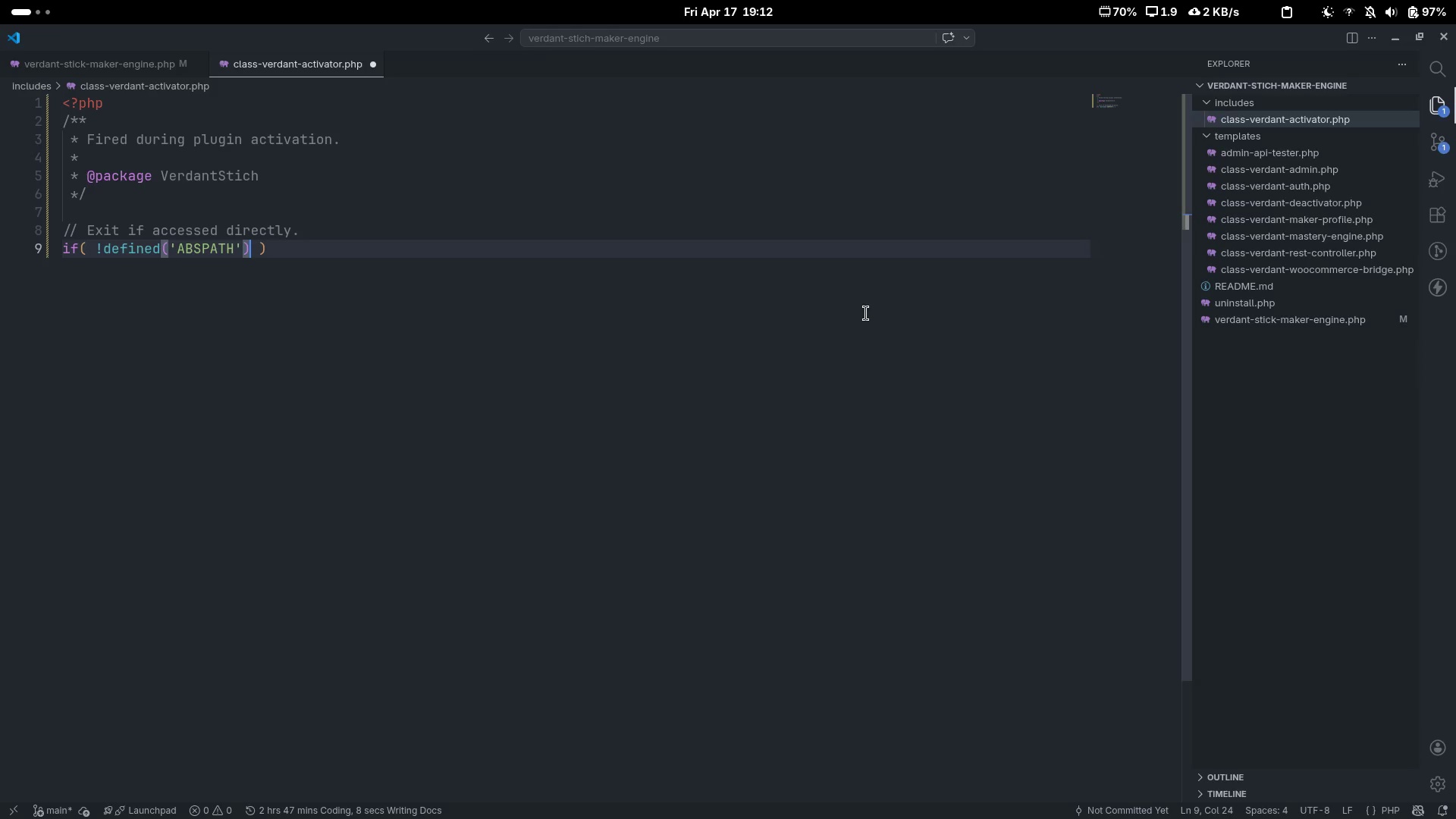 
key(Control+ControlLeft)
 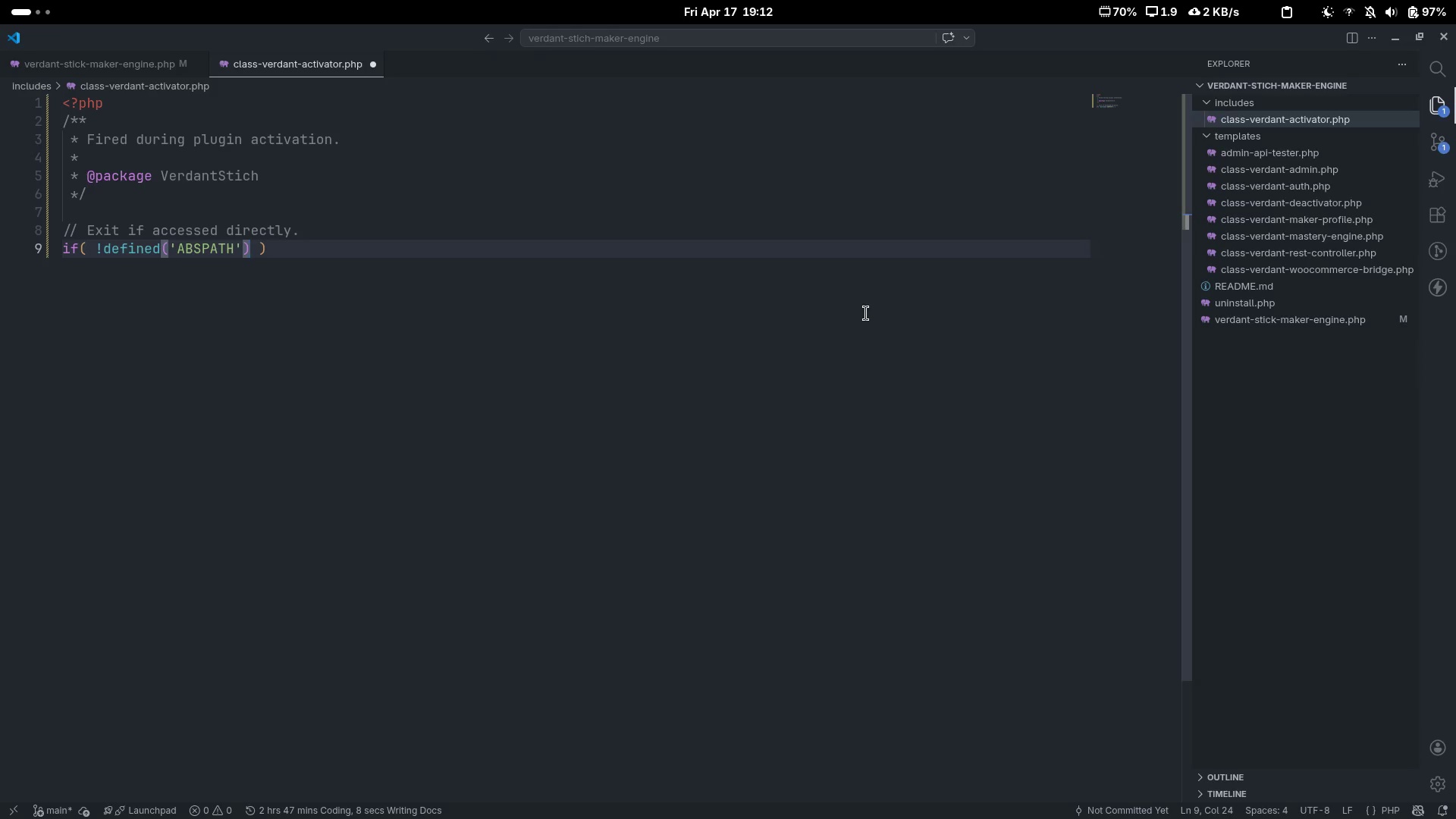 
key(Control+ArrowRight)
 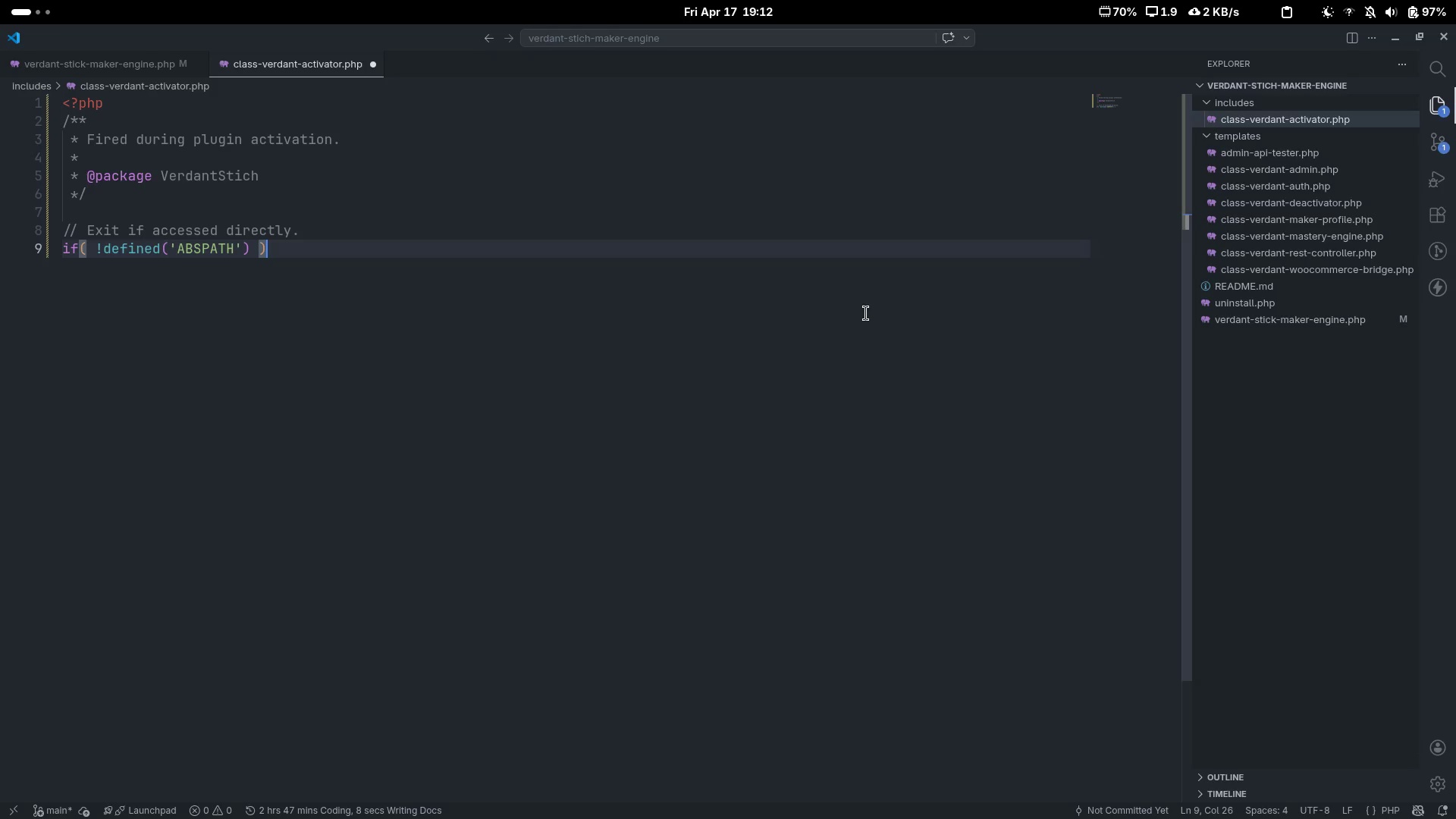 
key(ArrowRight)
 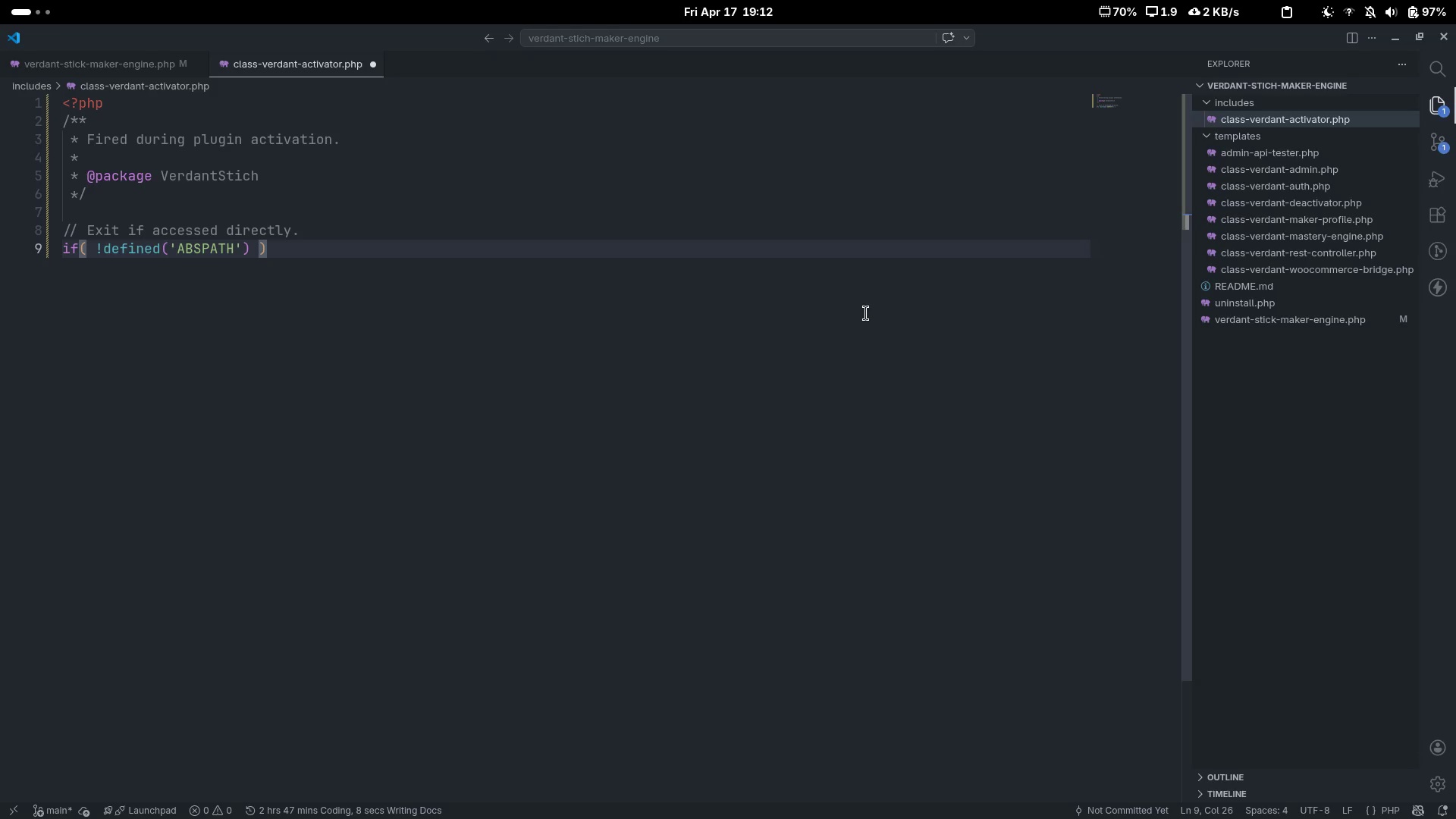 
key(Space)
 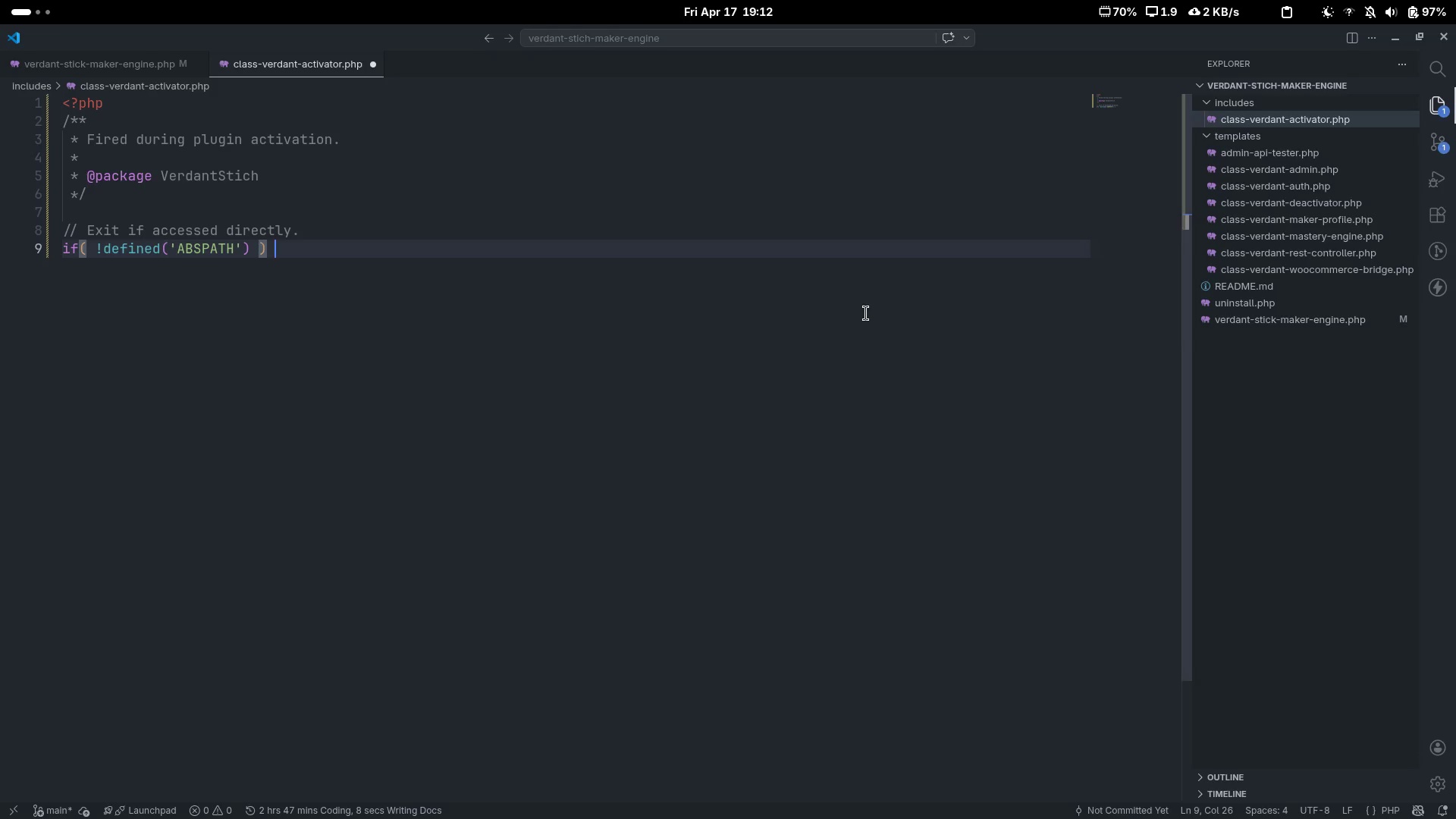 
key(Shift+ShiftLeft)
 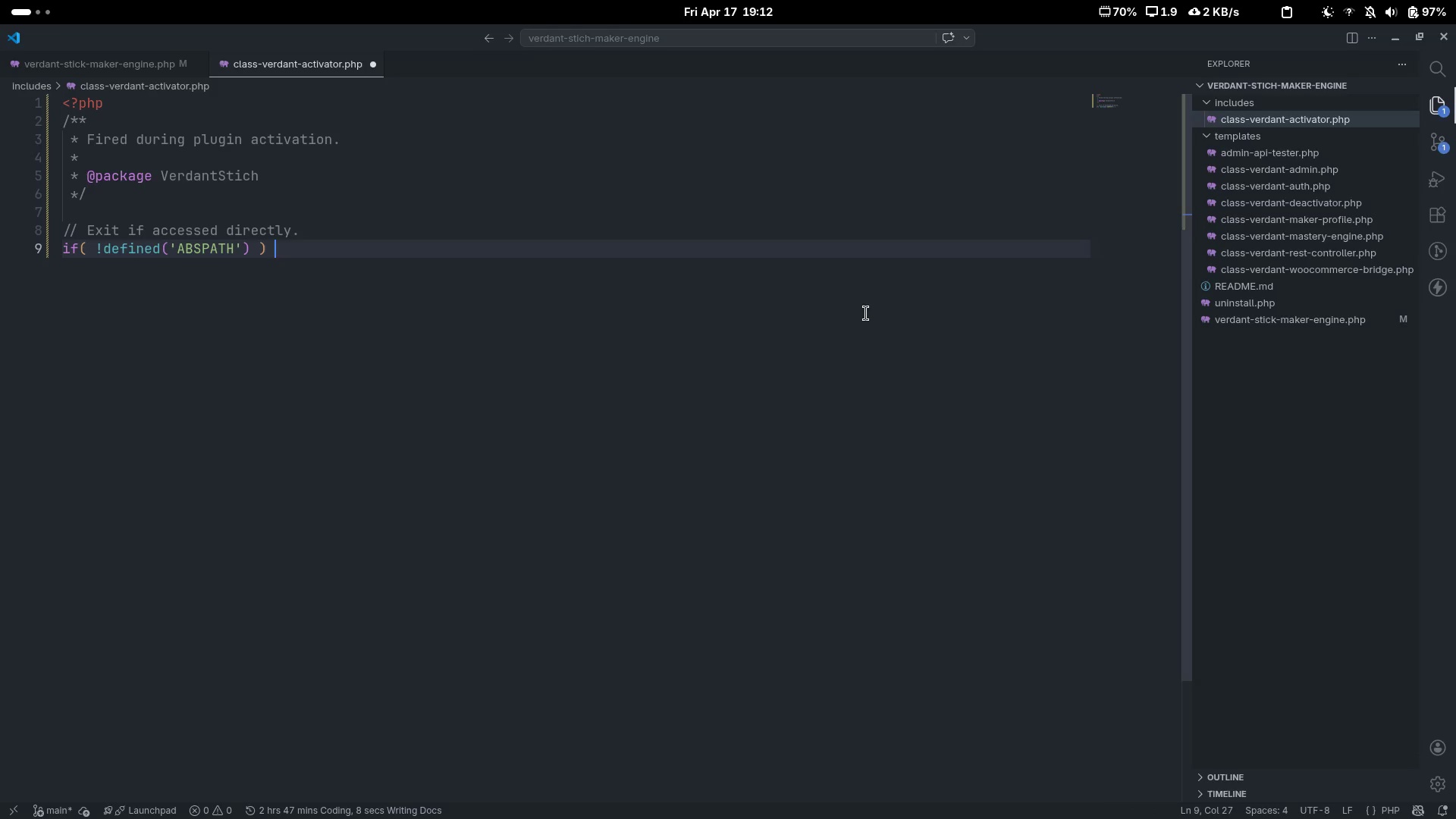 
key(Shift+BracketLeft)
 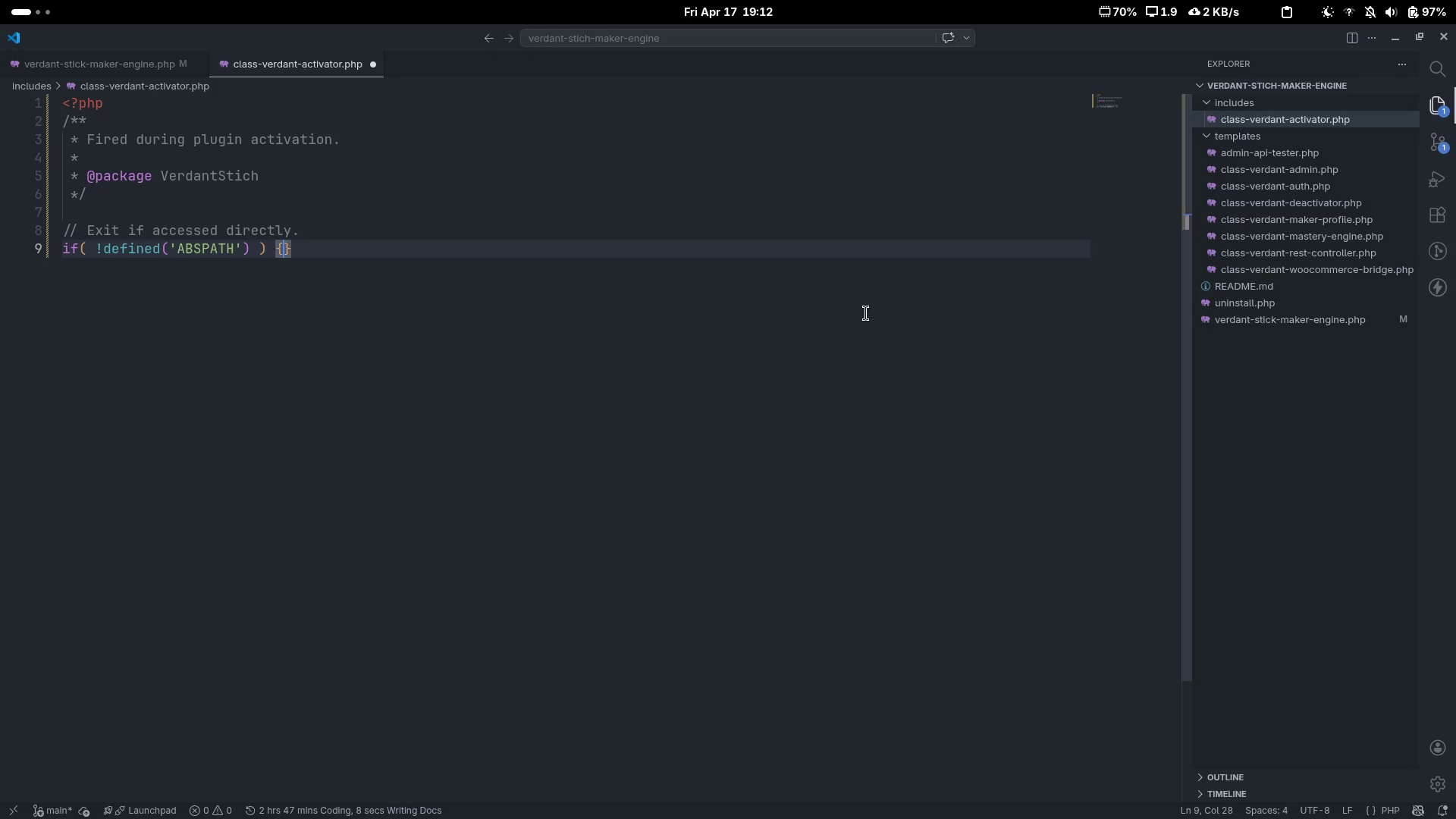 
key(Enter)
 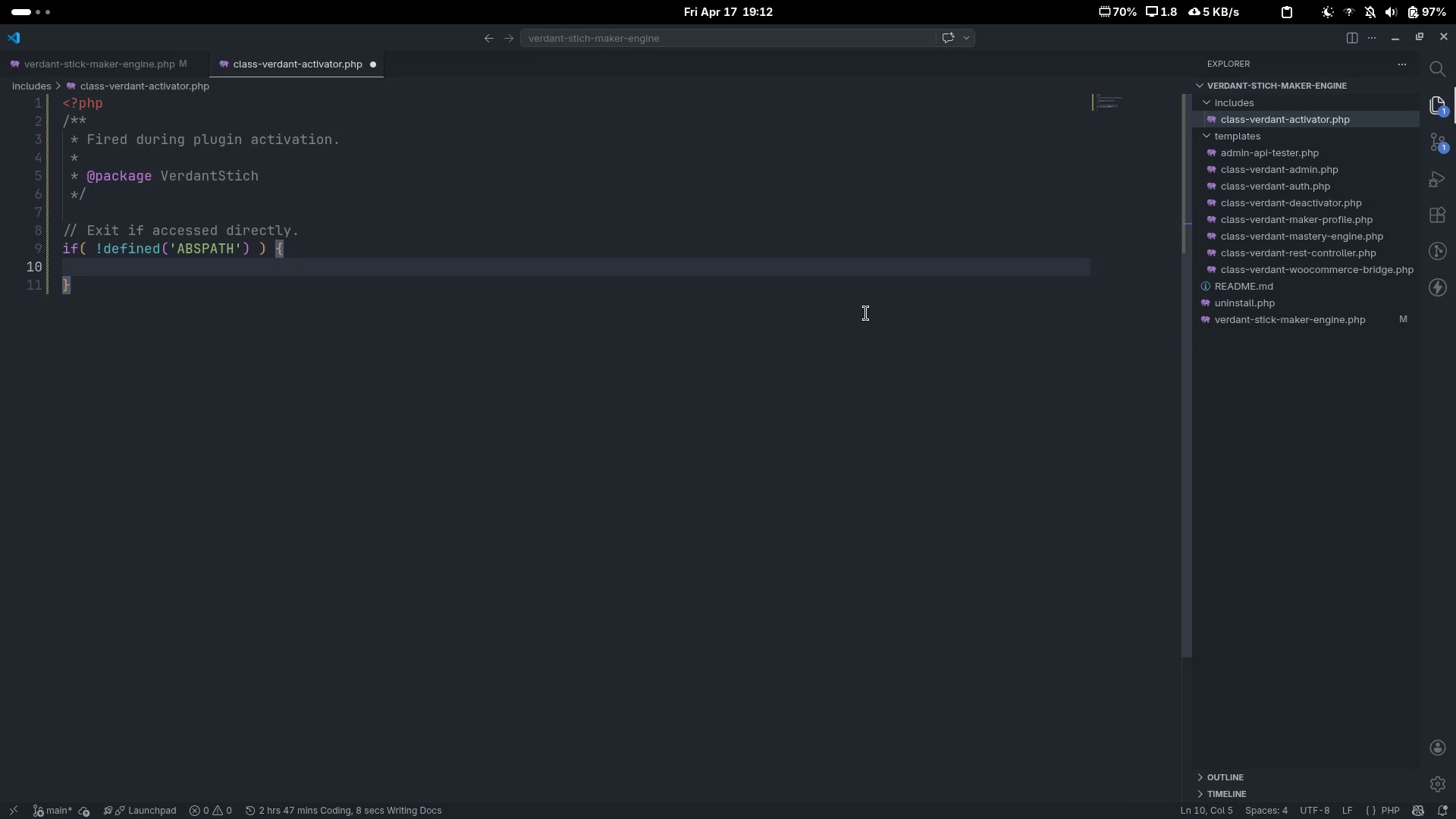 
type(exit;)
key(Escape)
 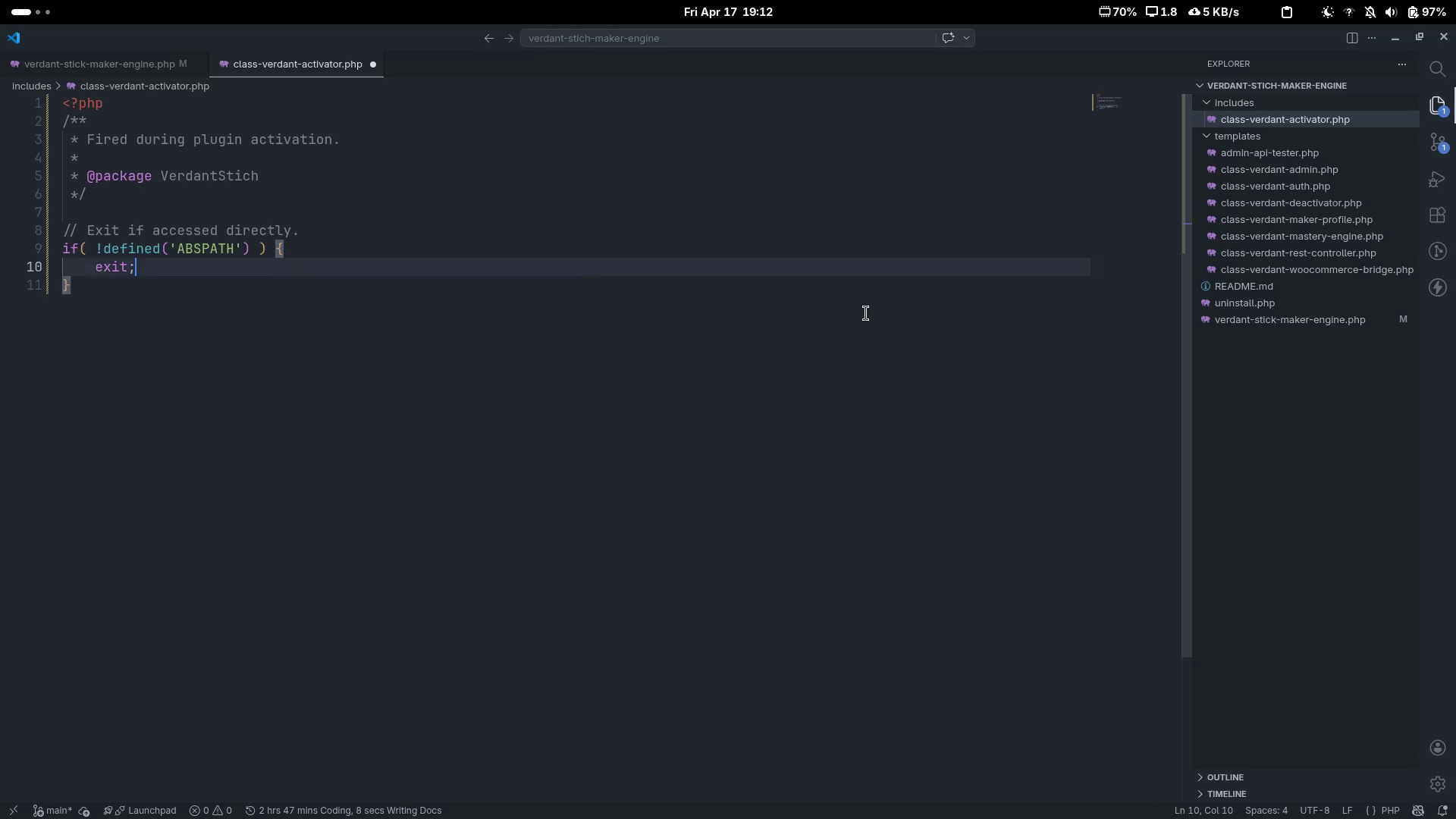 
key(ArrowDown)
 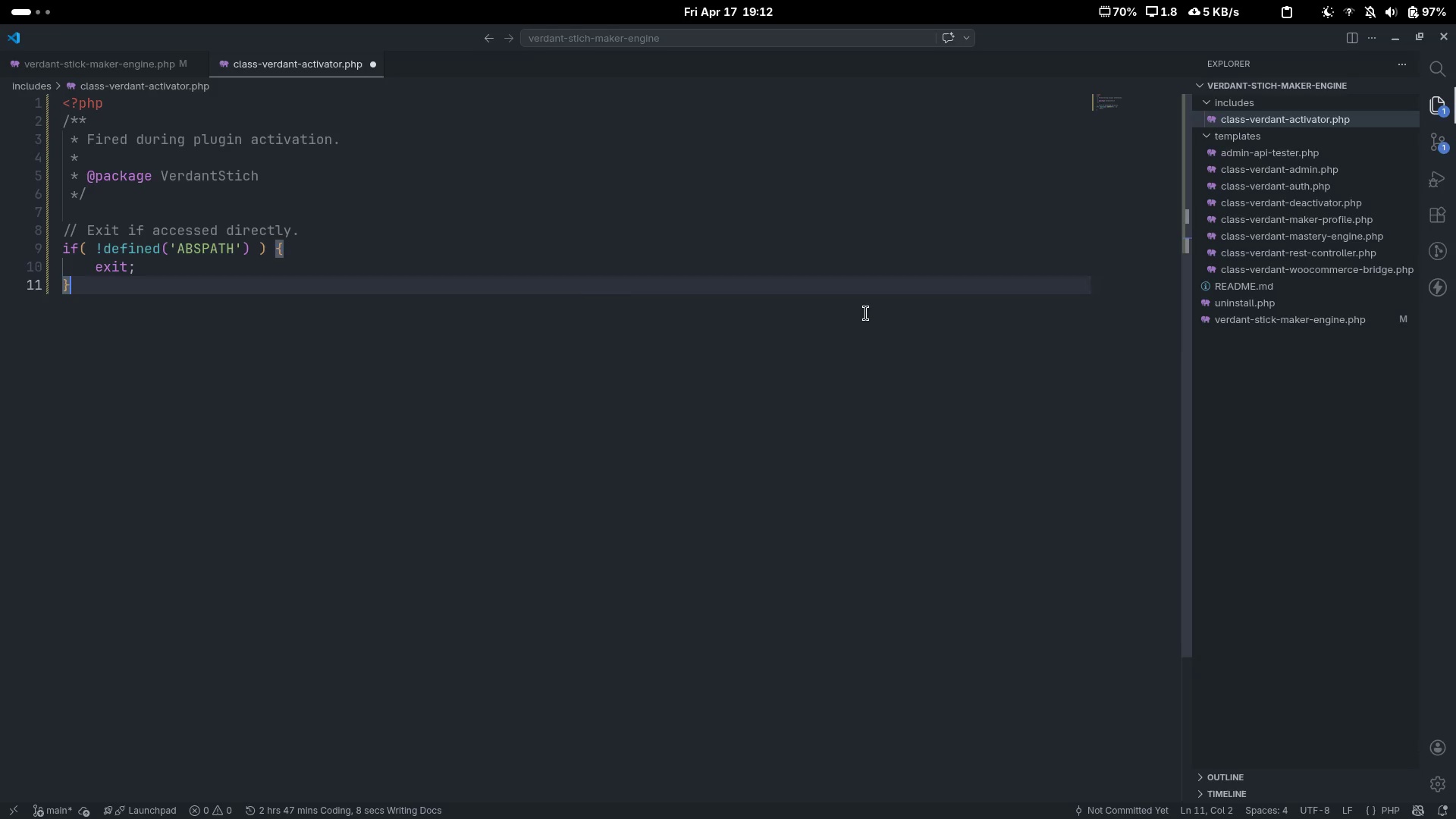 
key(Enter)
 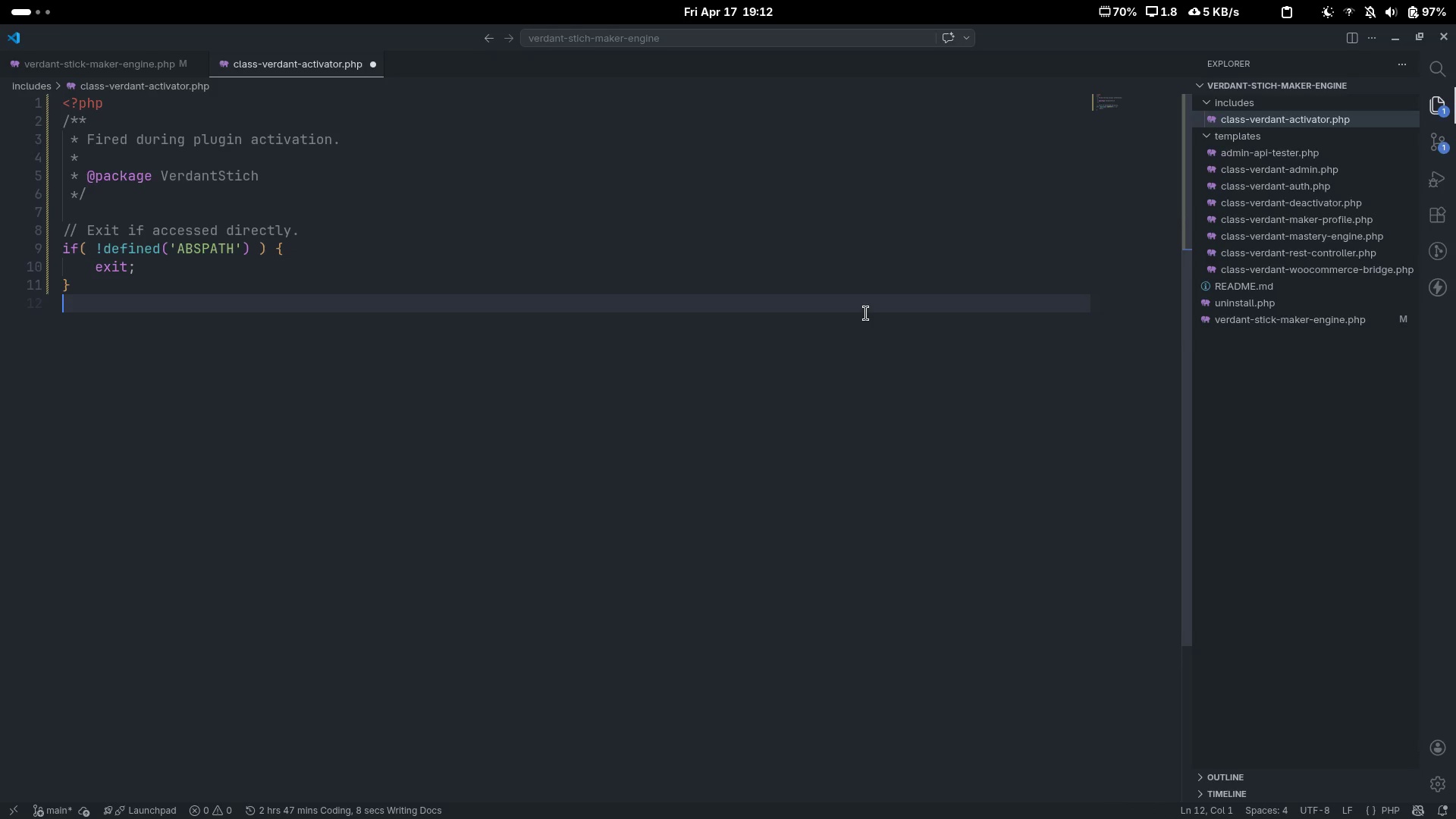 
key(Enter)
 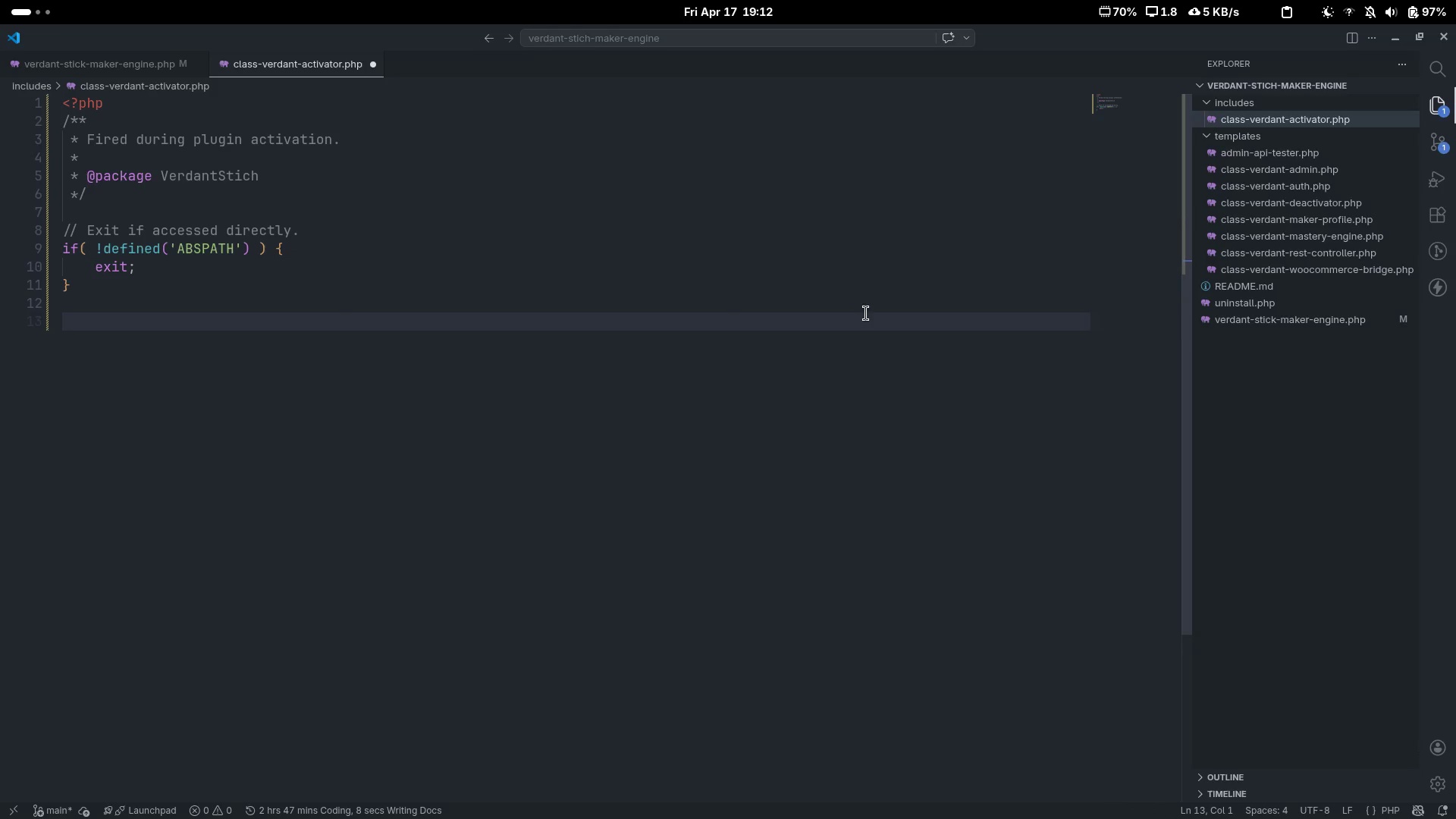 
type(/**)
 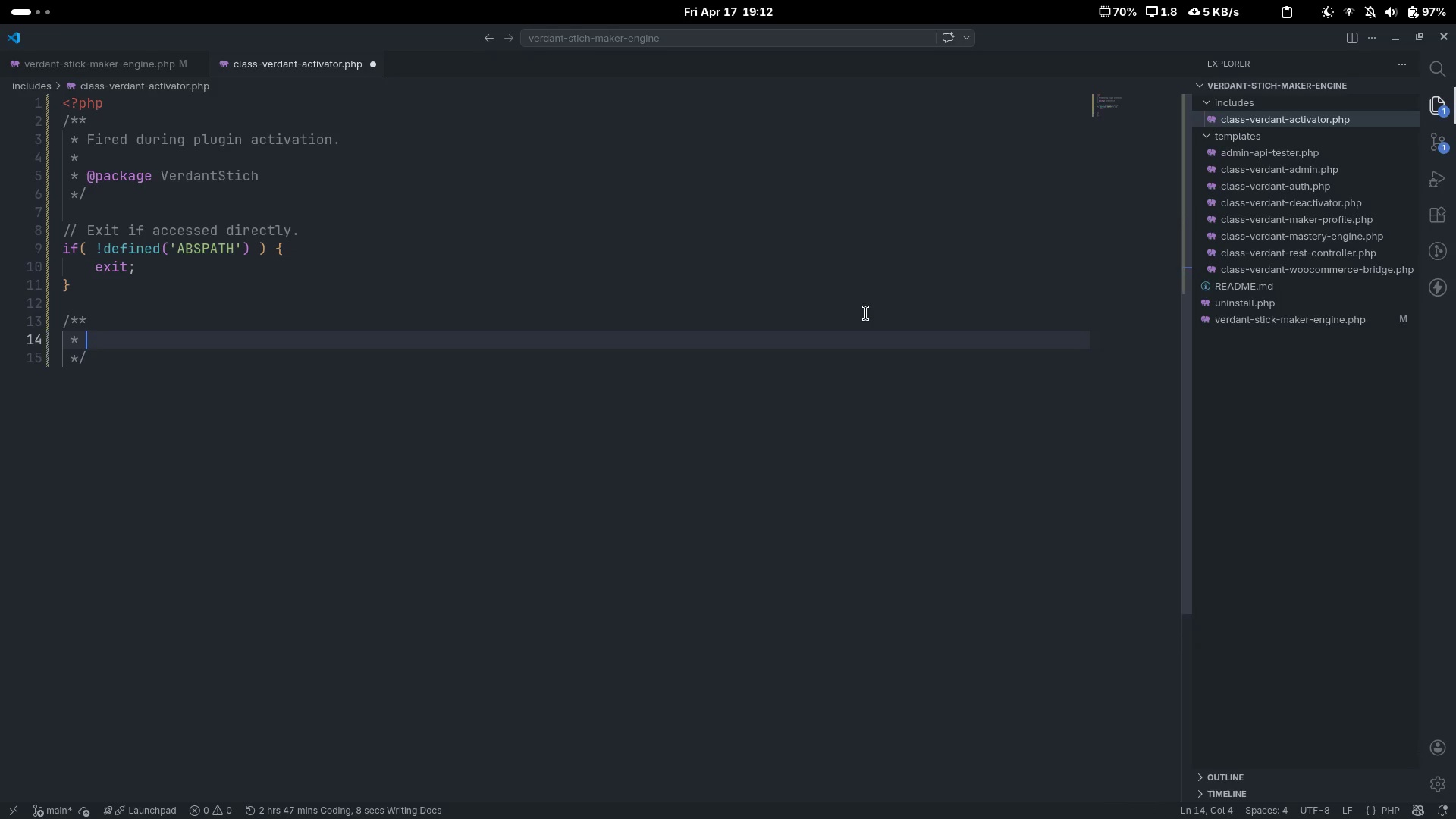 
 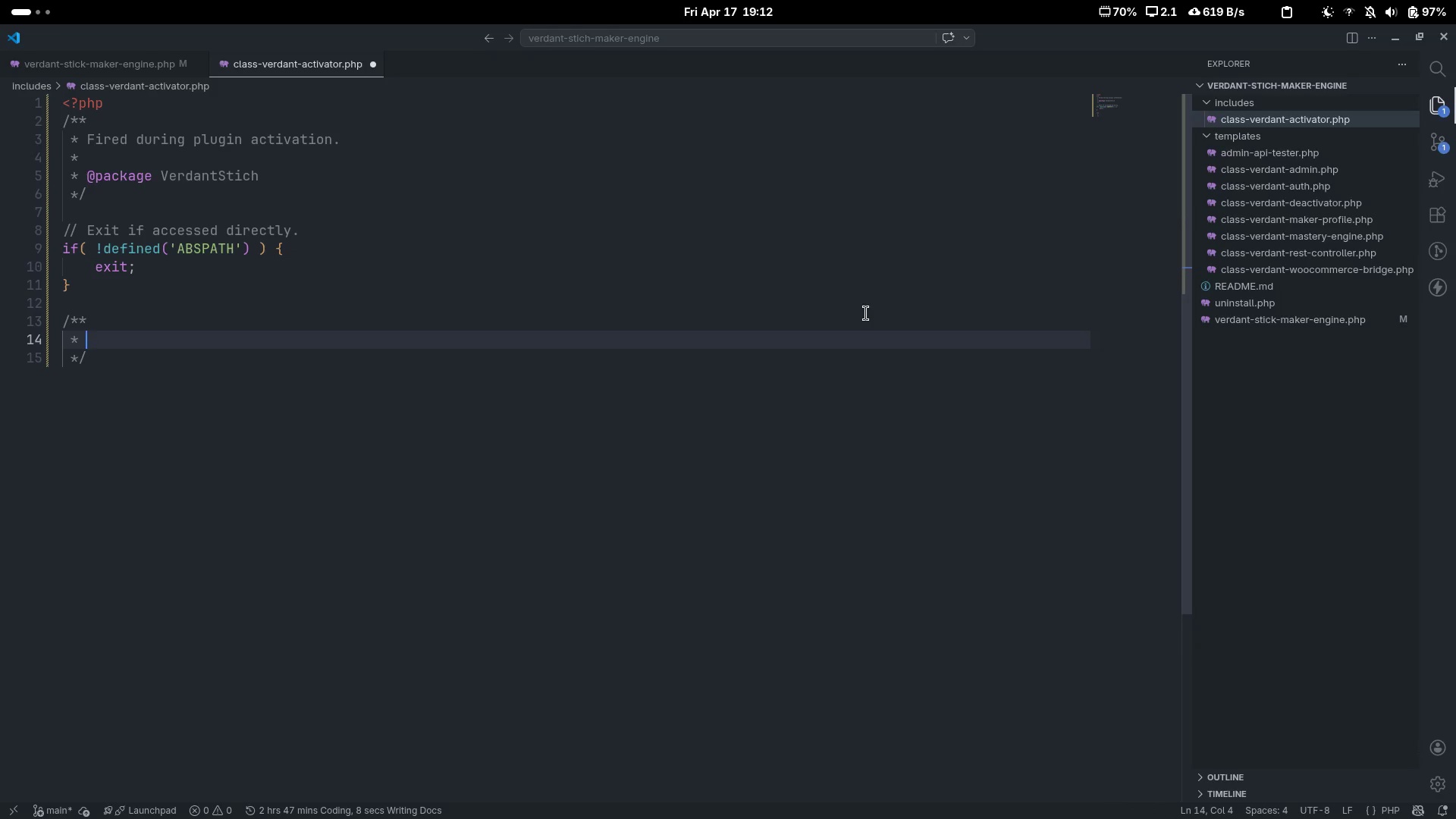 
key(Enter)
 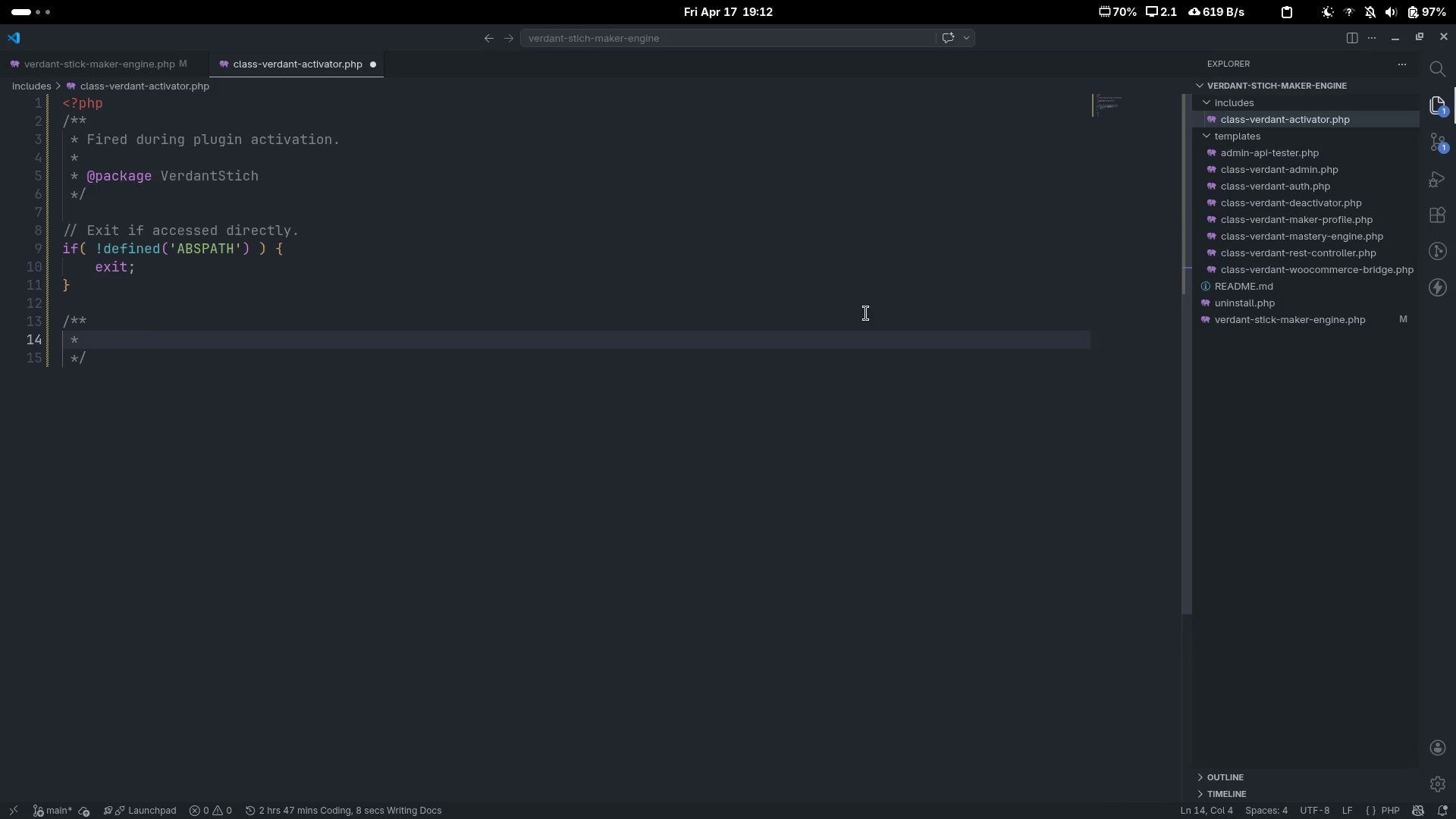 
type(Class Vr)
key(Backspace)
type(erdantStich_Actovat)
key(Backspace)
key(Backspace)
key(Backspace)
key(Backspace)
type(ca)
key(Backspace)
key(Backspace)
type(ivator)
 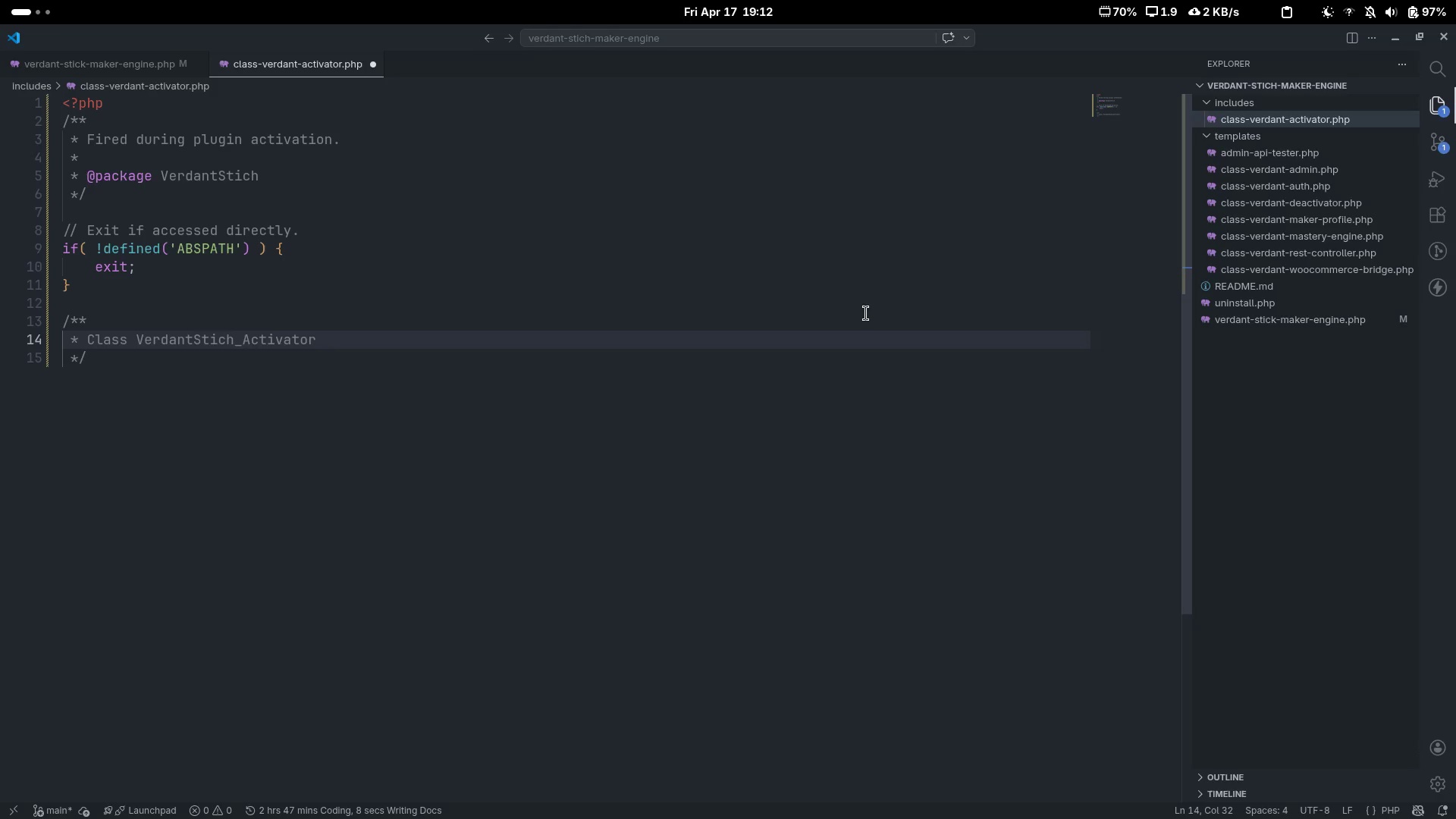 
key(Enter)
 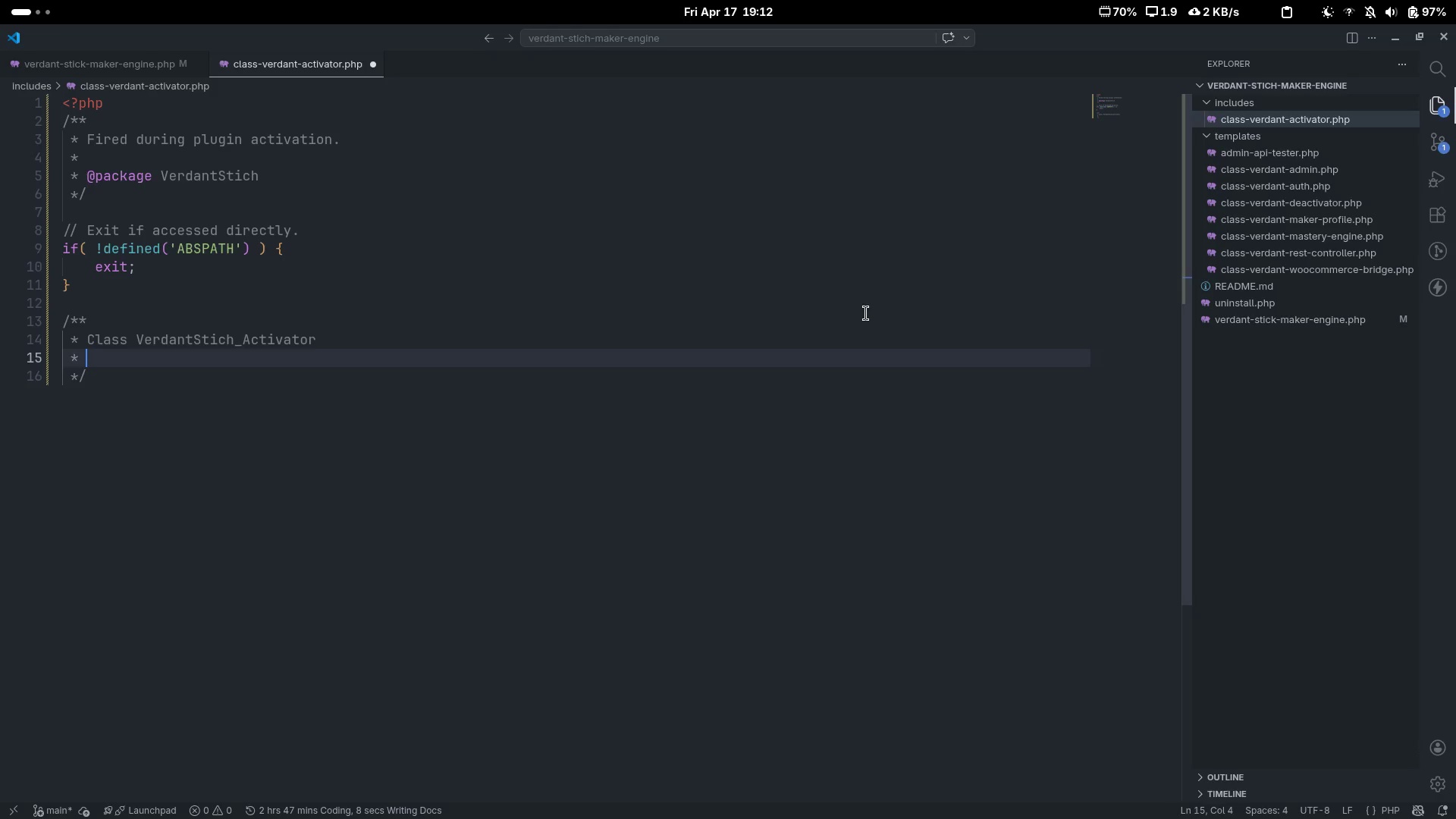 
key(Enter)
 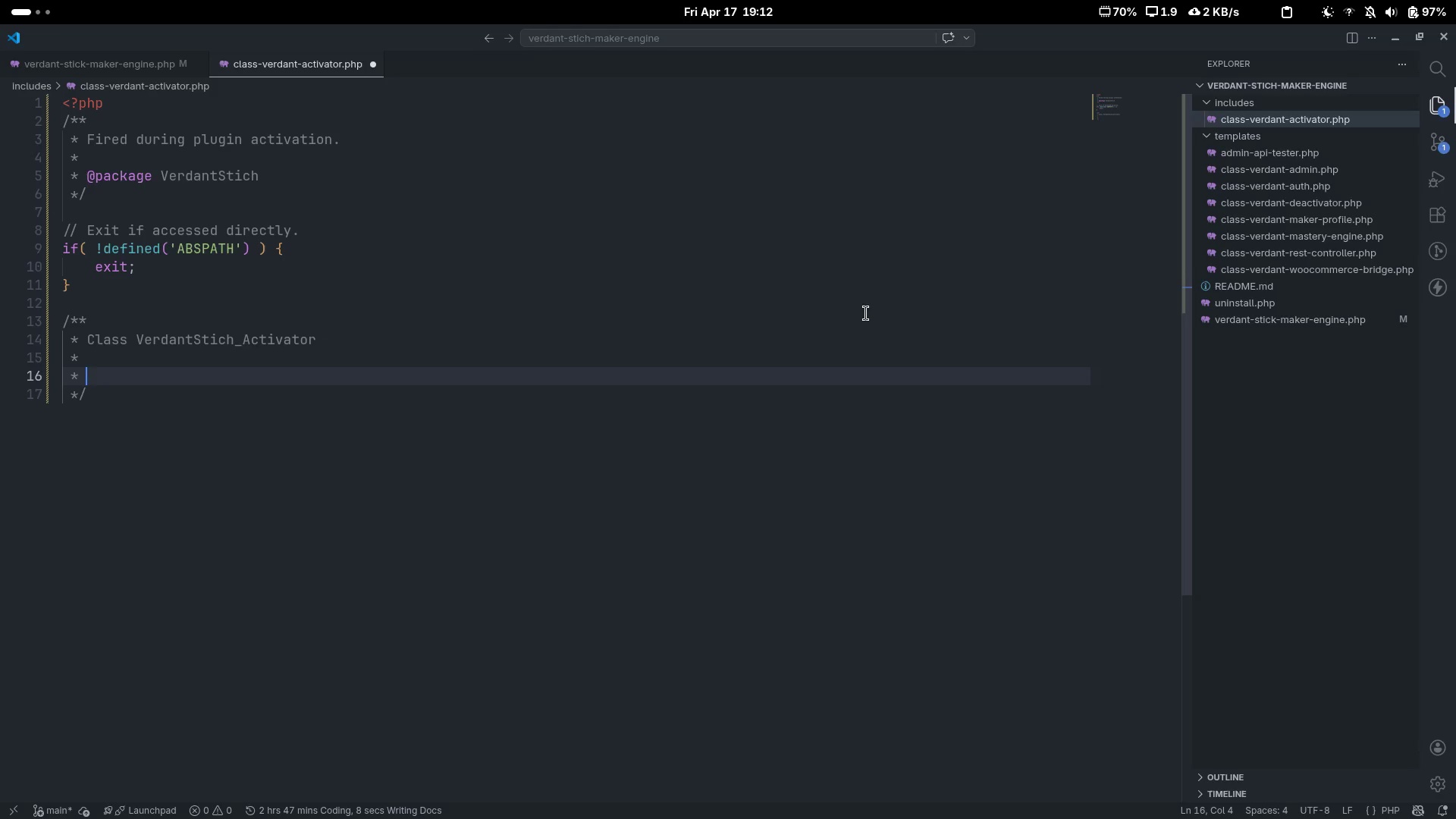 
type(Handler )
key(Backspace)
type(s )
 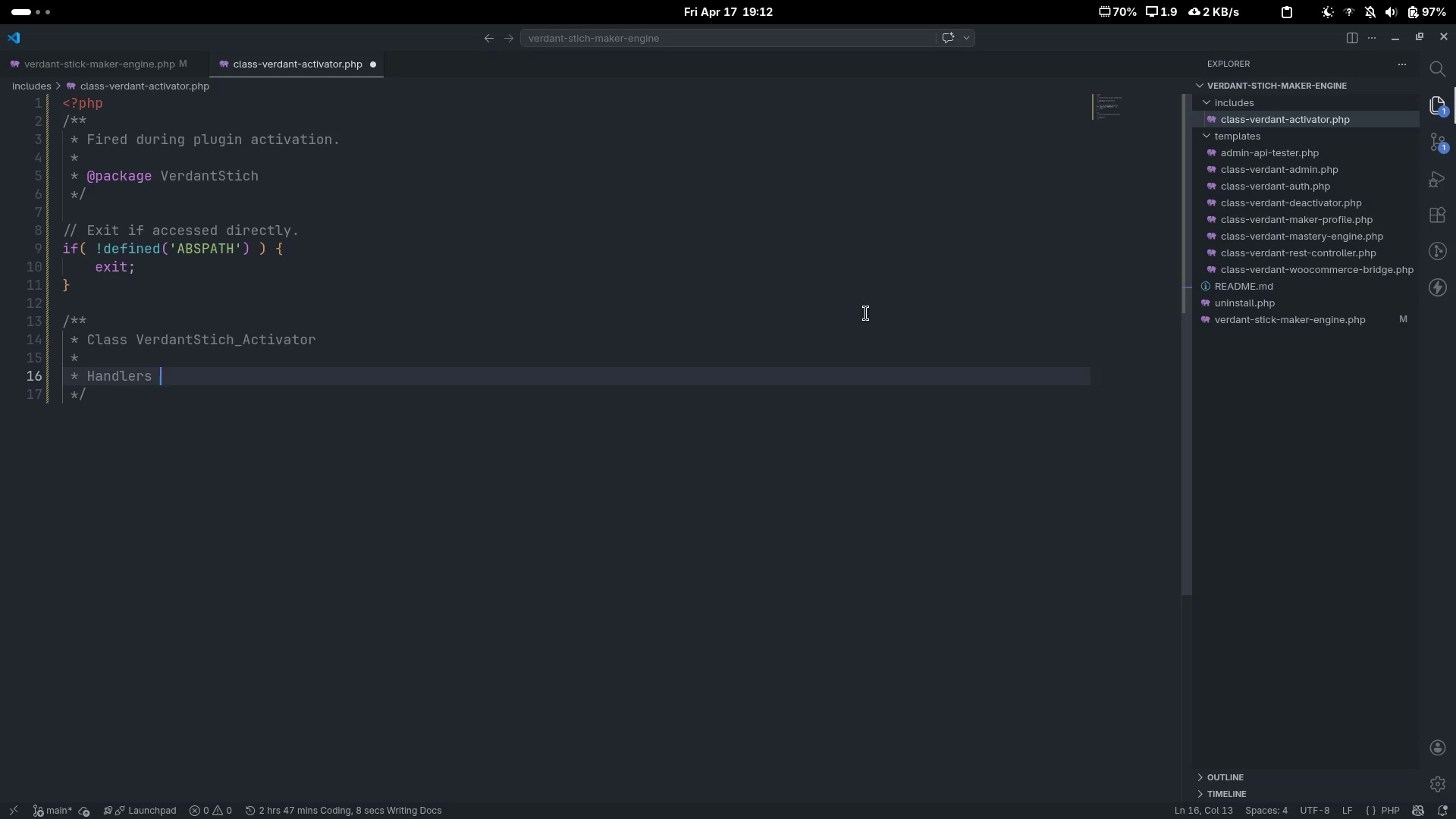 
key(Control+ControlLeft)
 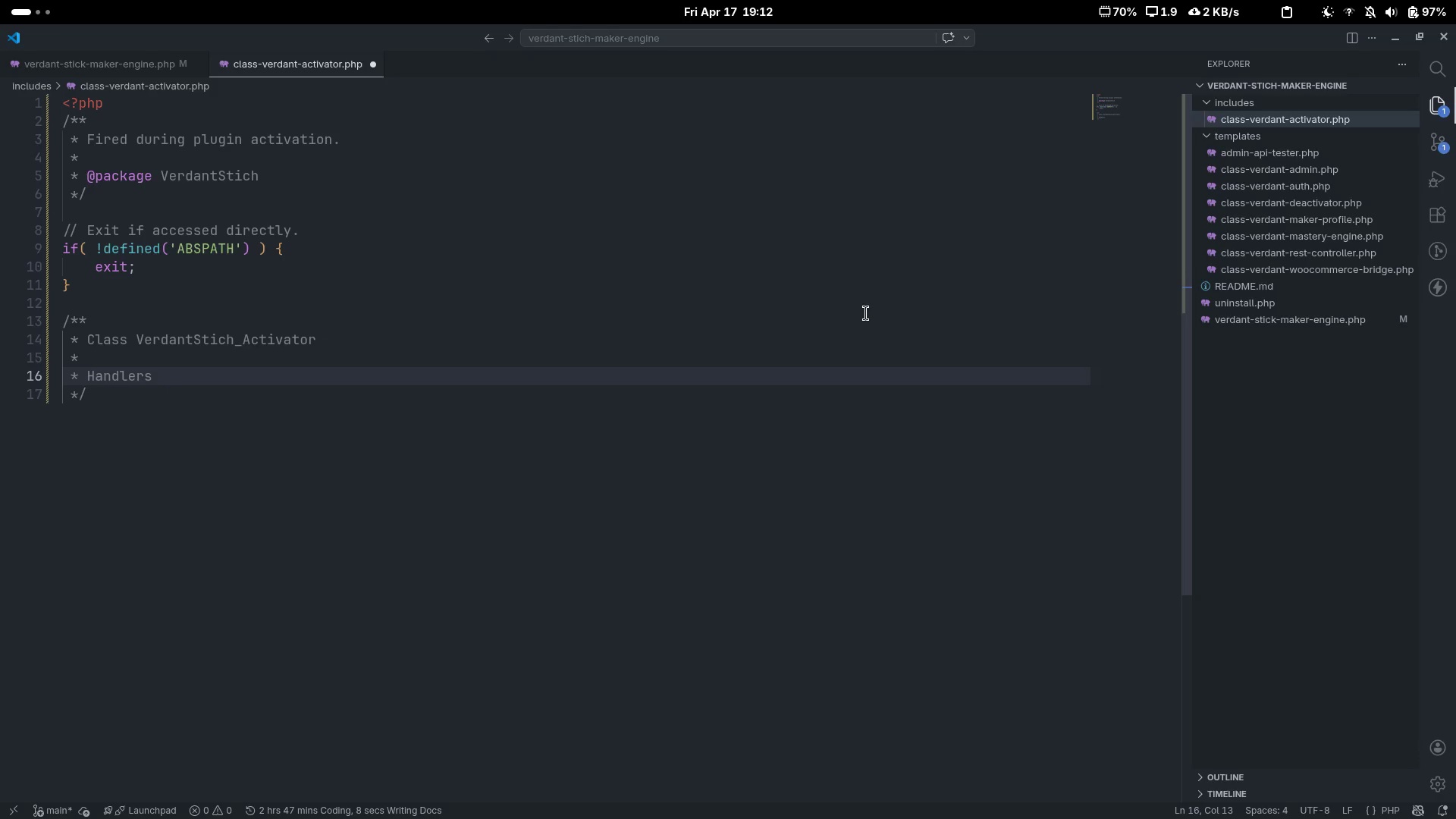 
key(Control+ControlLeft)
 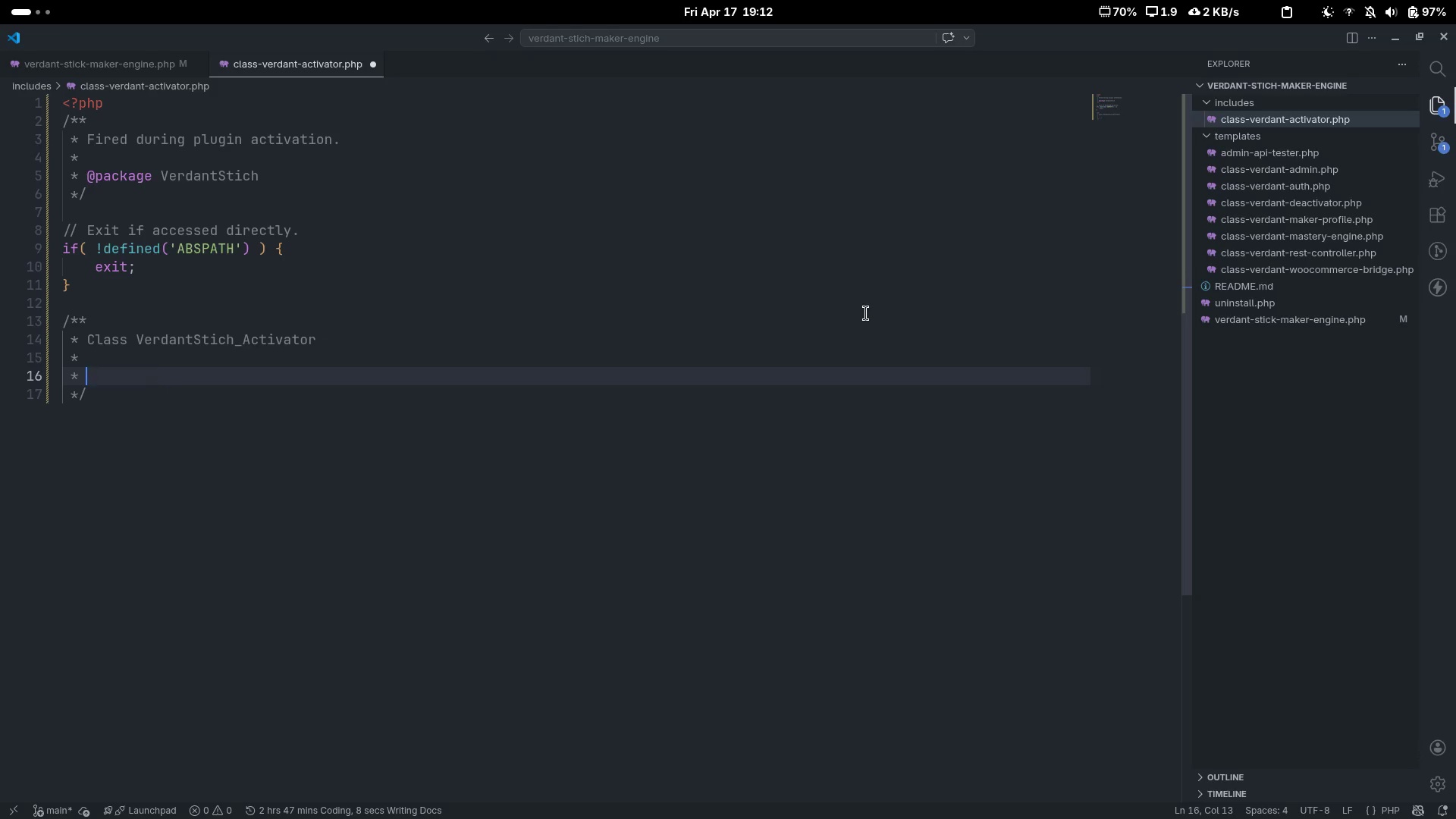 
key(Control+Backspace)
 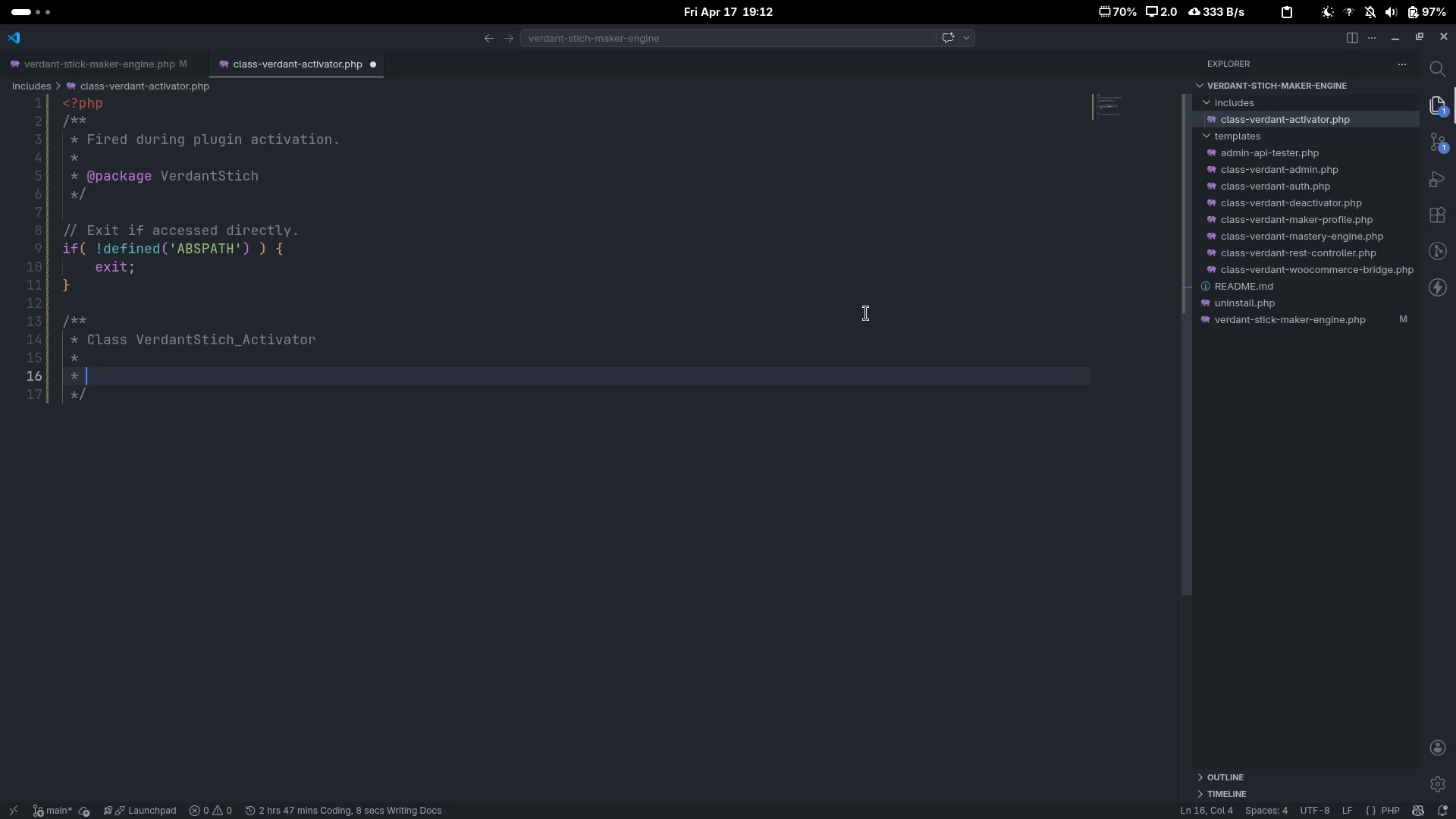 
type(Handles a)
key(Backspace)
type(all setup tasks run once wen)
key(Backspace)
key(Backspace)
type(hen the plugon )
key(Backspace)
key(Backspace)
key(Backspace)
type(in i )
key(Backspace)
type(s first activated;)
key(Backspace)
type(:)
 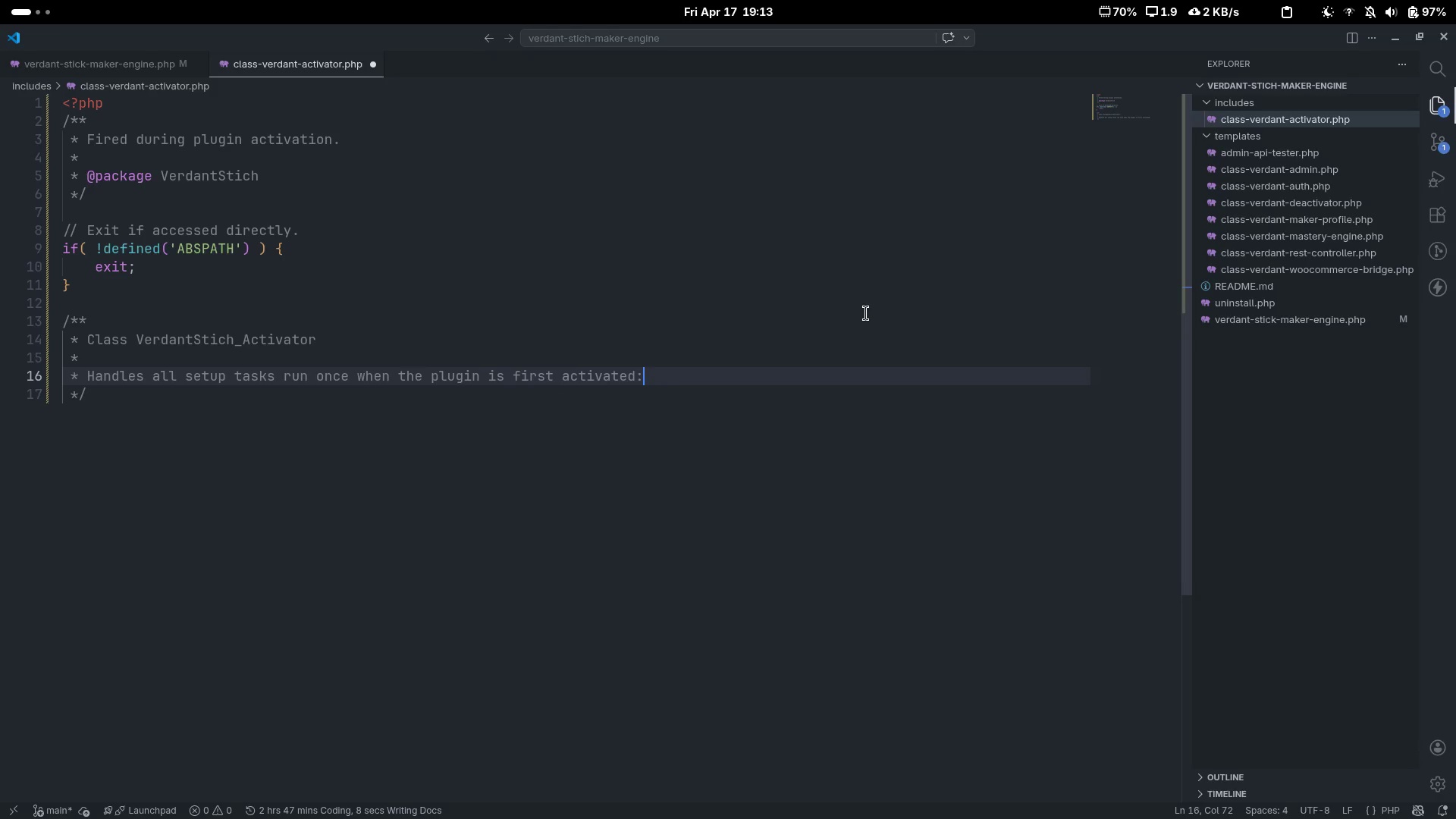 
key(Enter)
 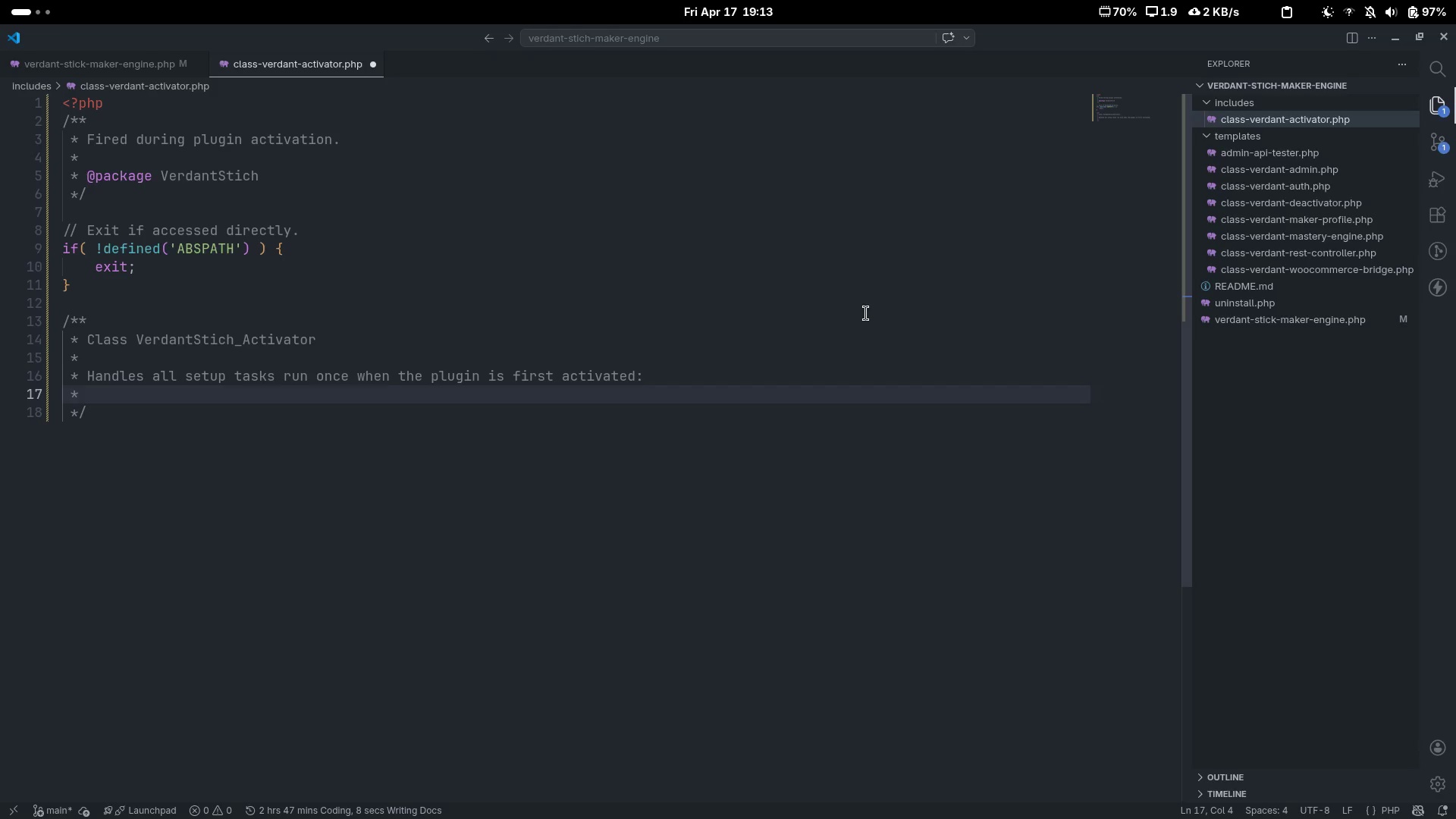 
key(Tab)
key(Tab)
type(- Creates the custom datab)
 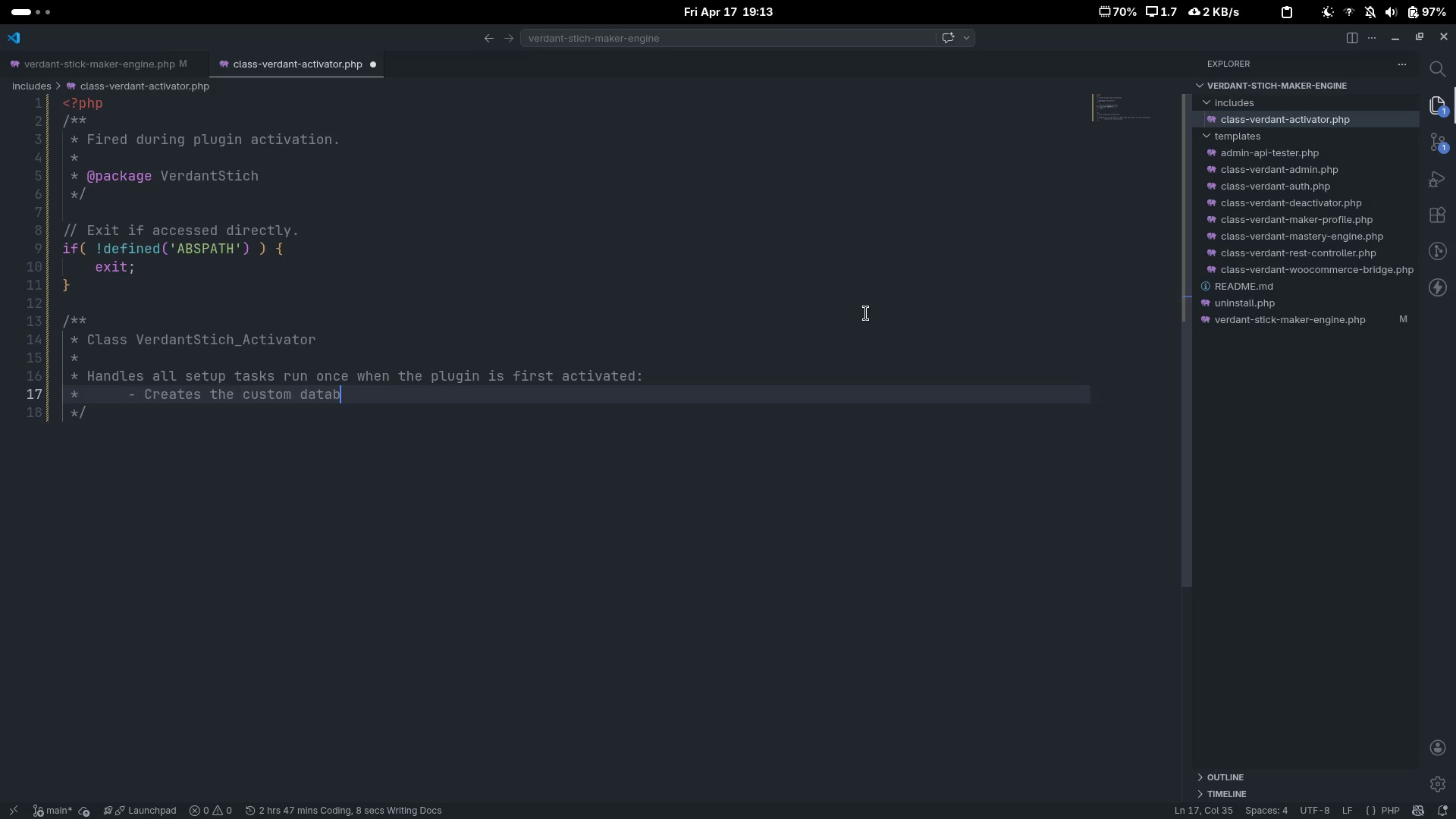 
key(Control+ControlLeft)
 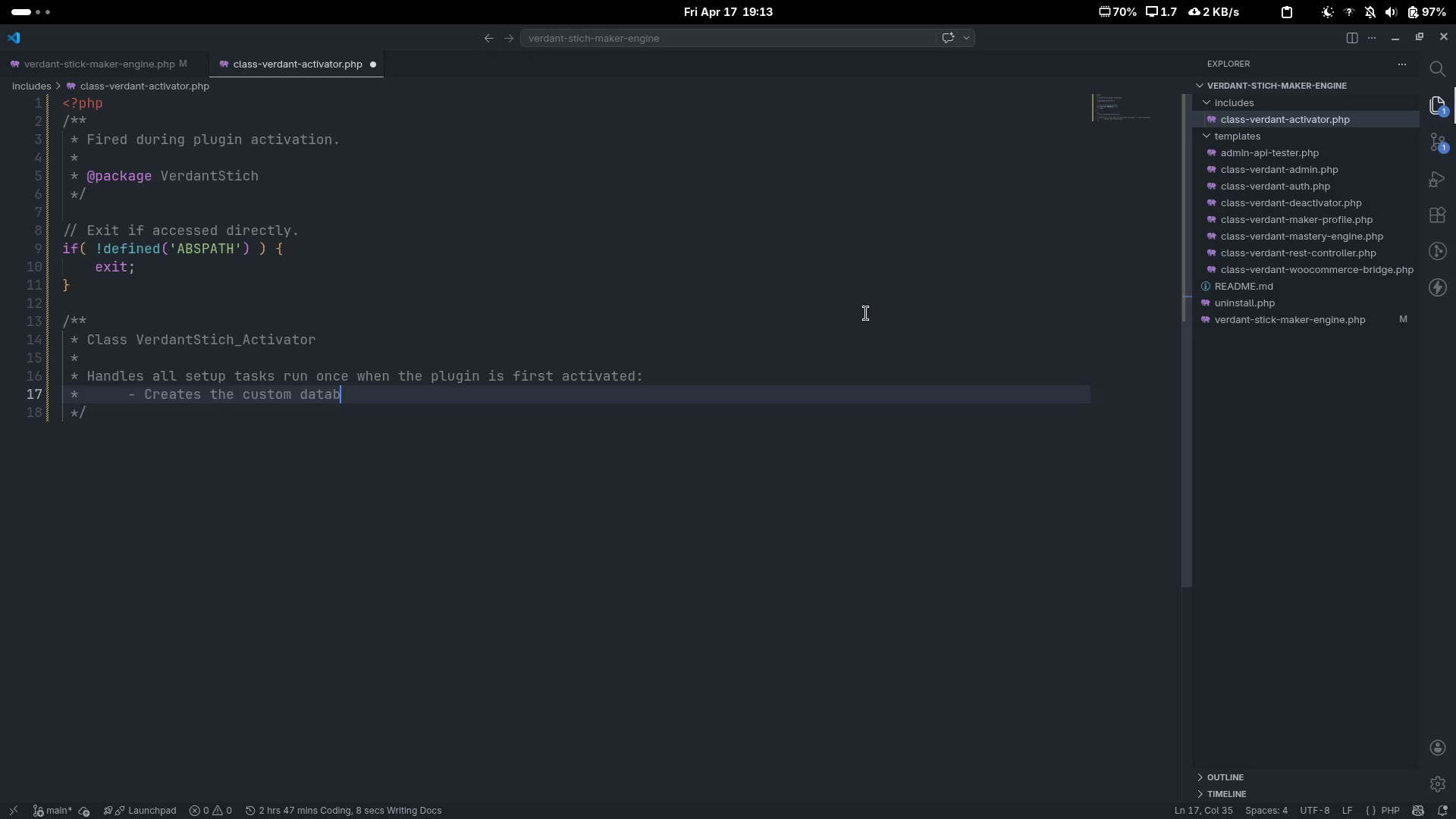 
key(Control+Backspace)
 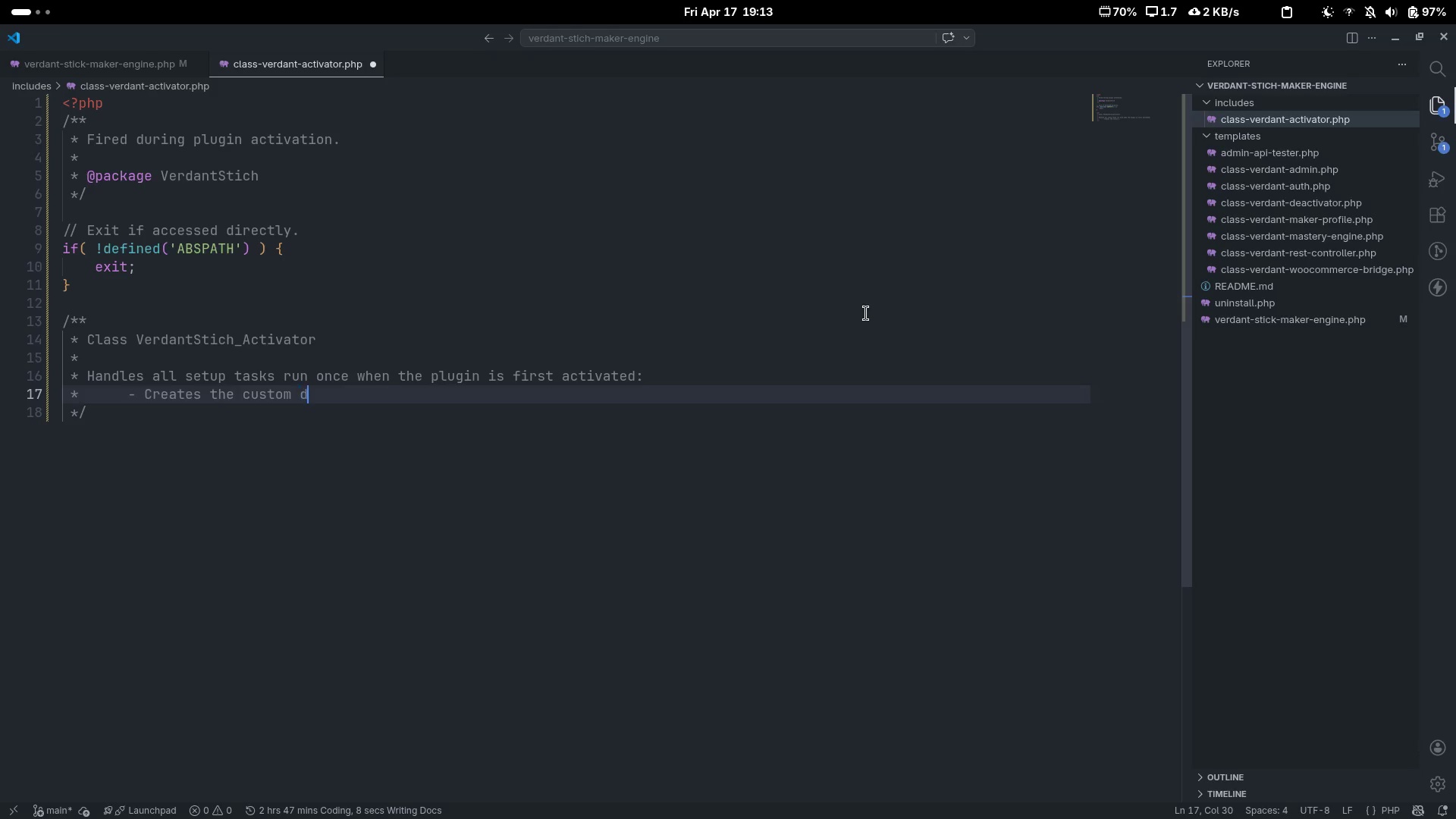 
type(databaset)
key(Backspace)
type( tables.)
 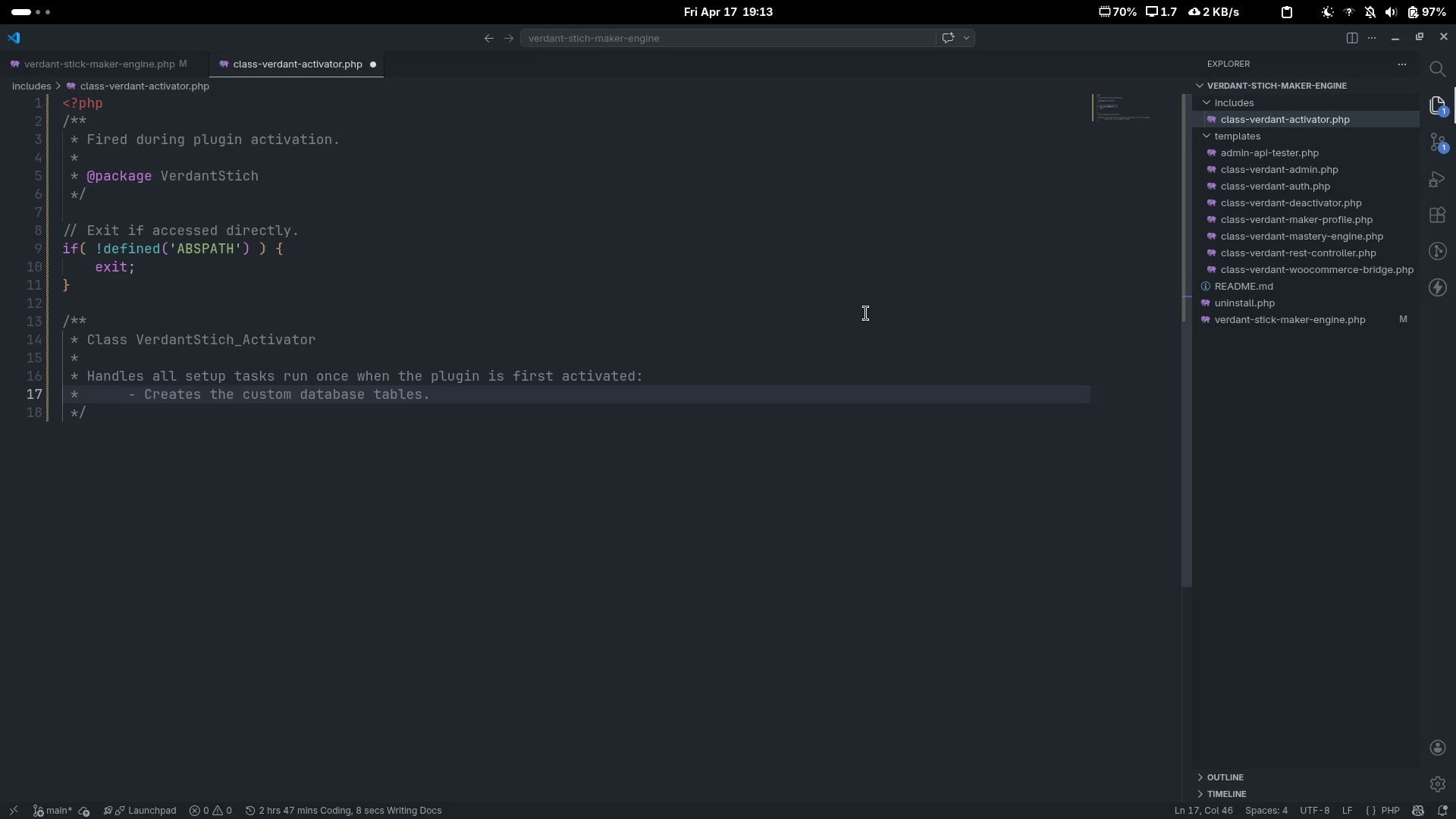 
key(Enter)
 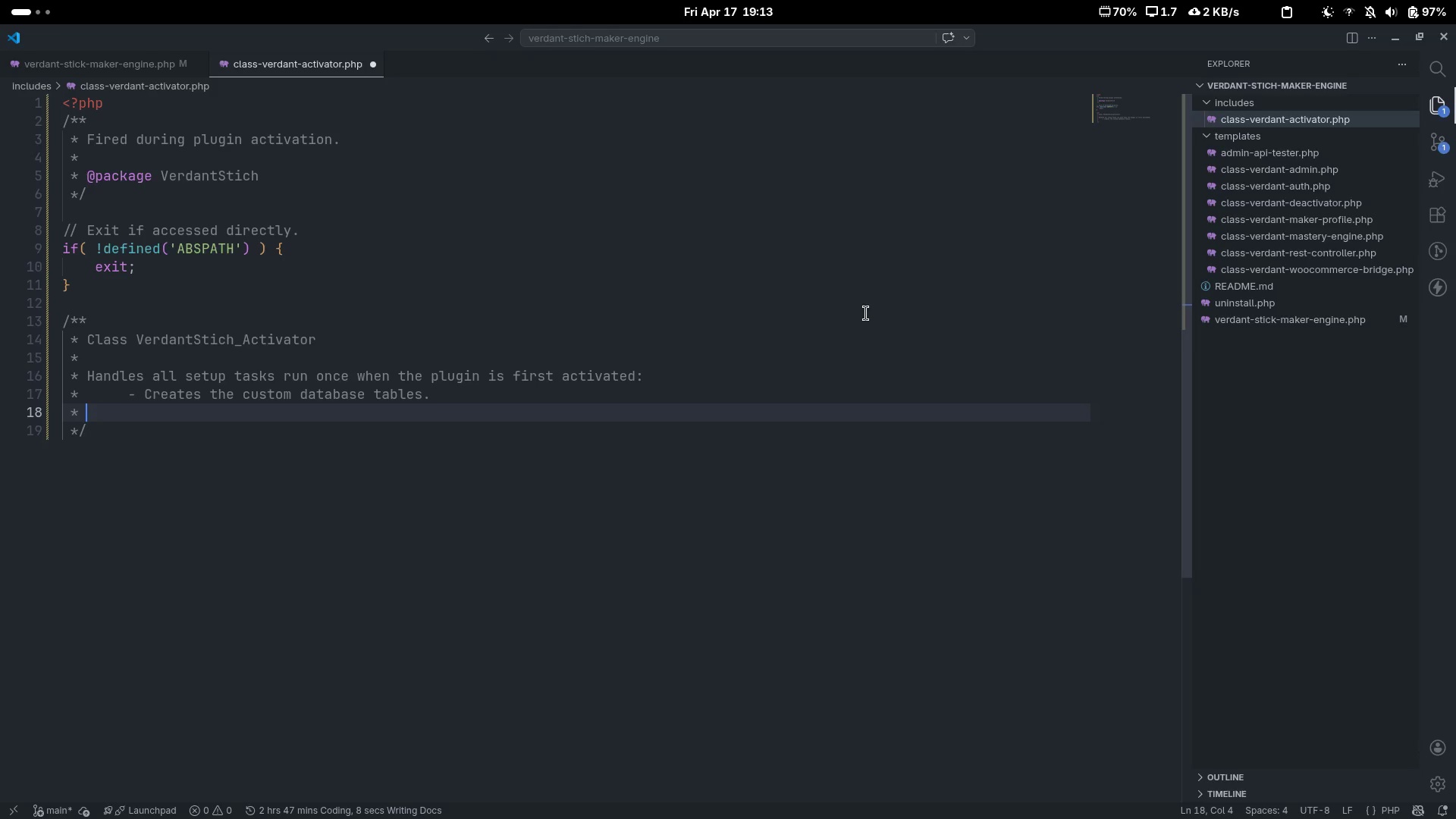 
key(Tab)
key(Tab)
type(- Seeds default options.)
 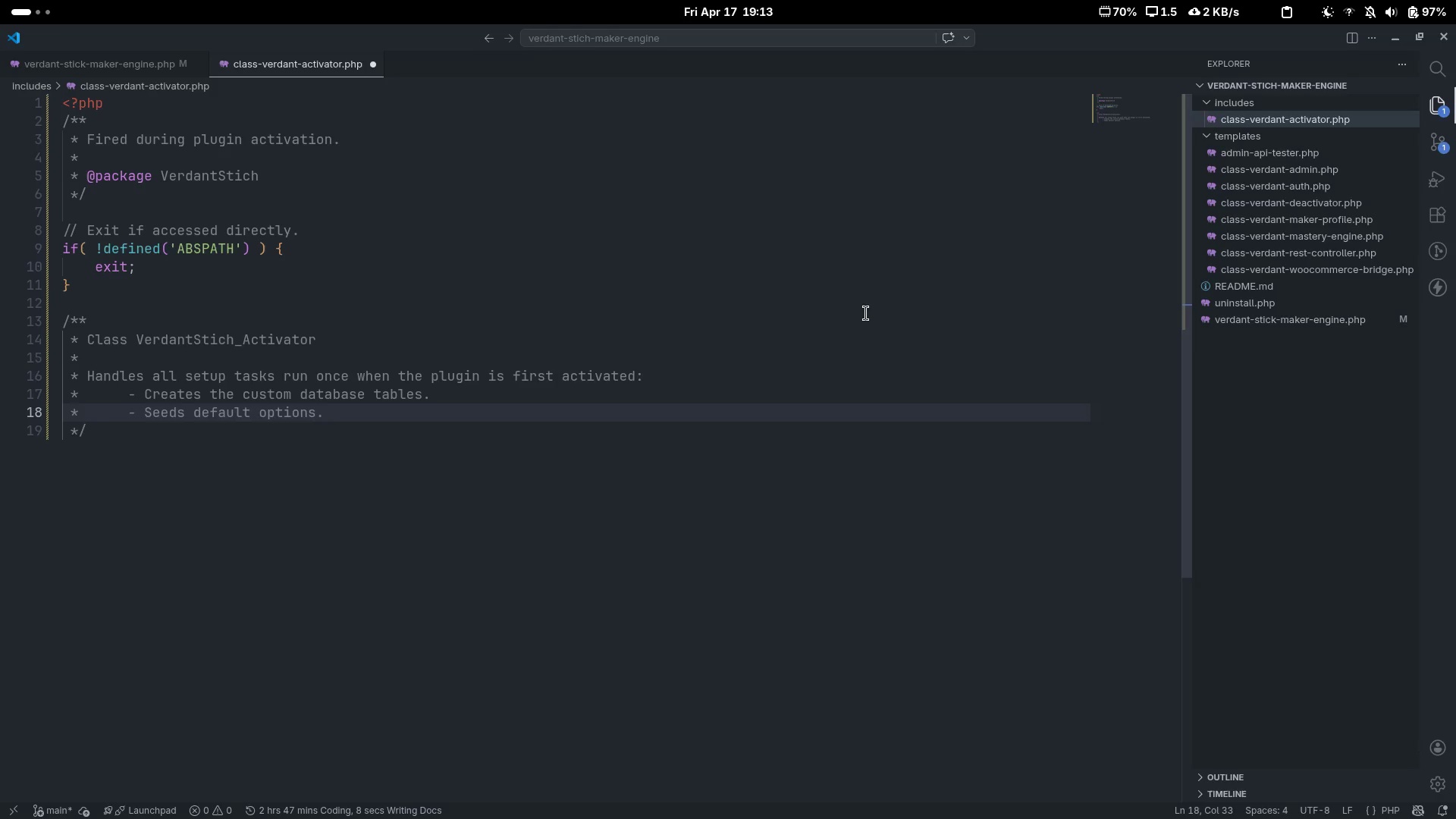 
key(ArrowDown)
 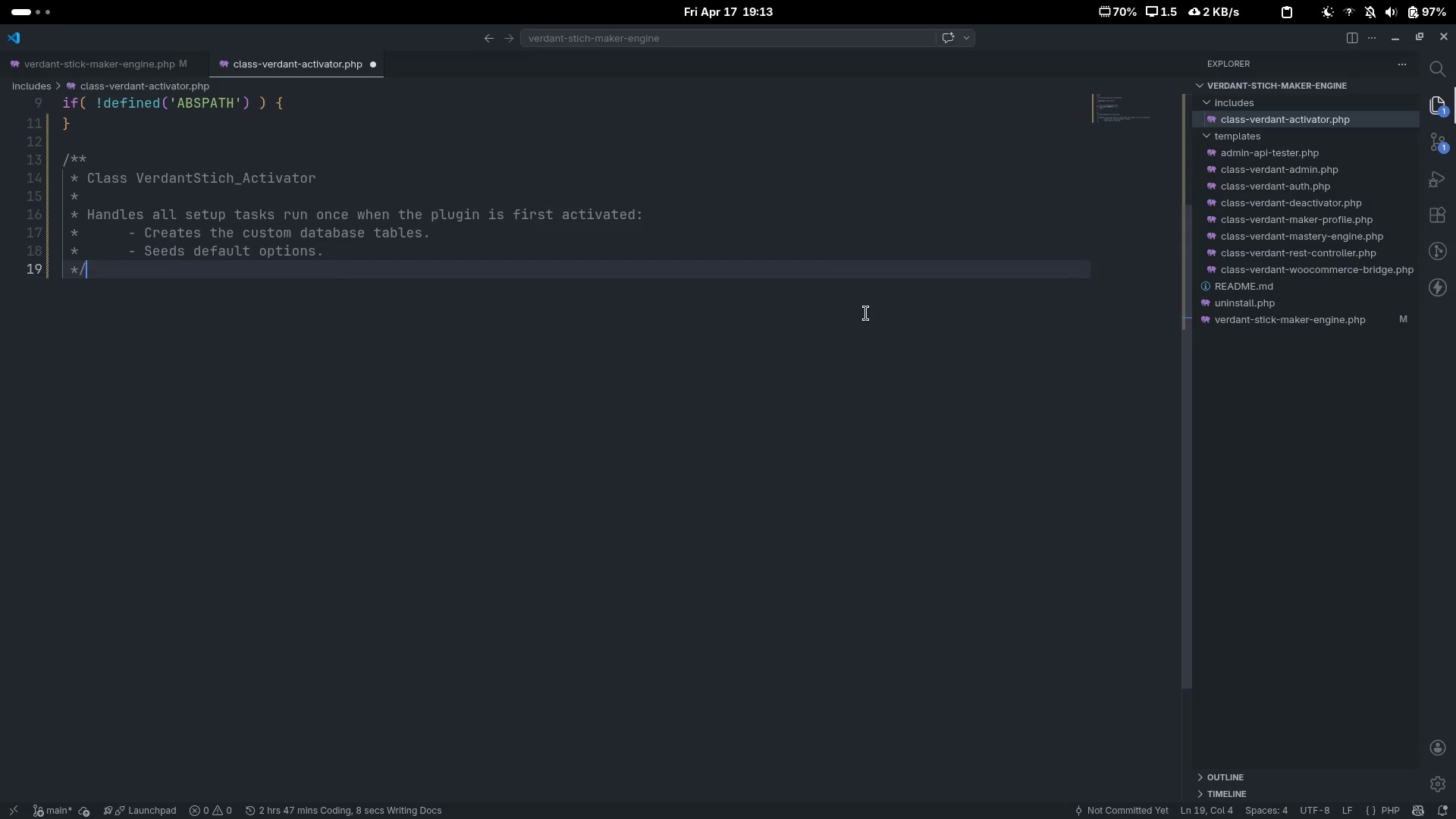 
key(Enter)
 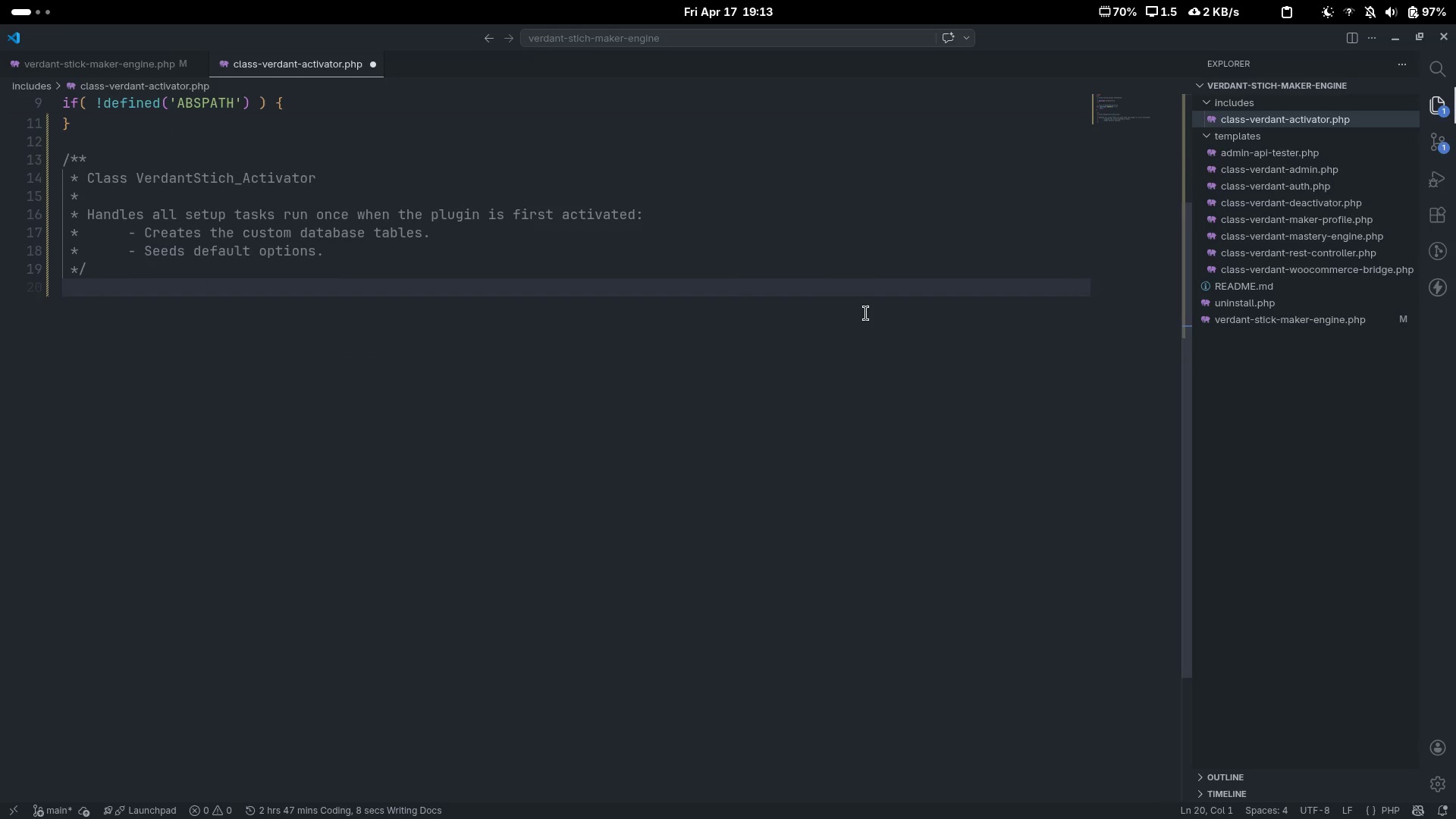 
scroll: coordinate [866, 313], scroll_direction: down, amount: 5.0
 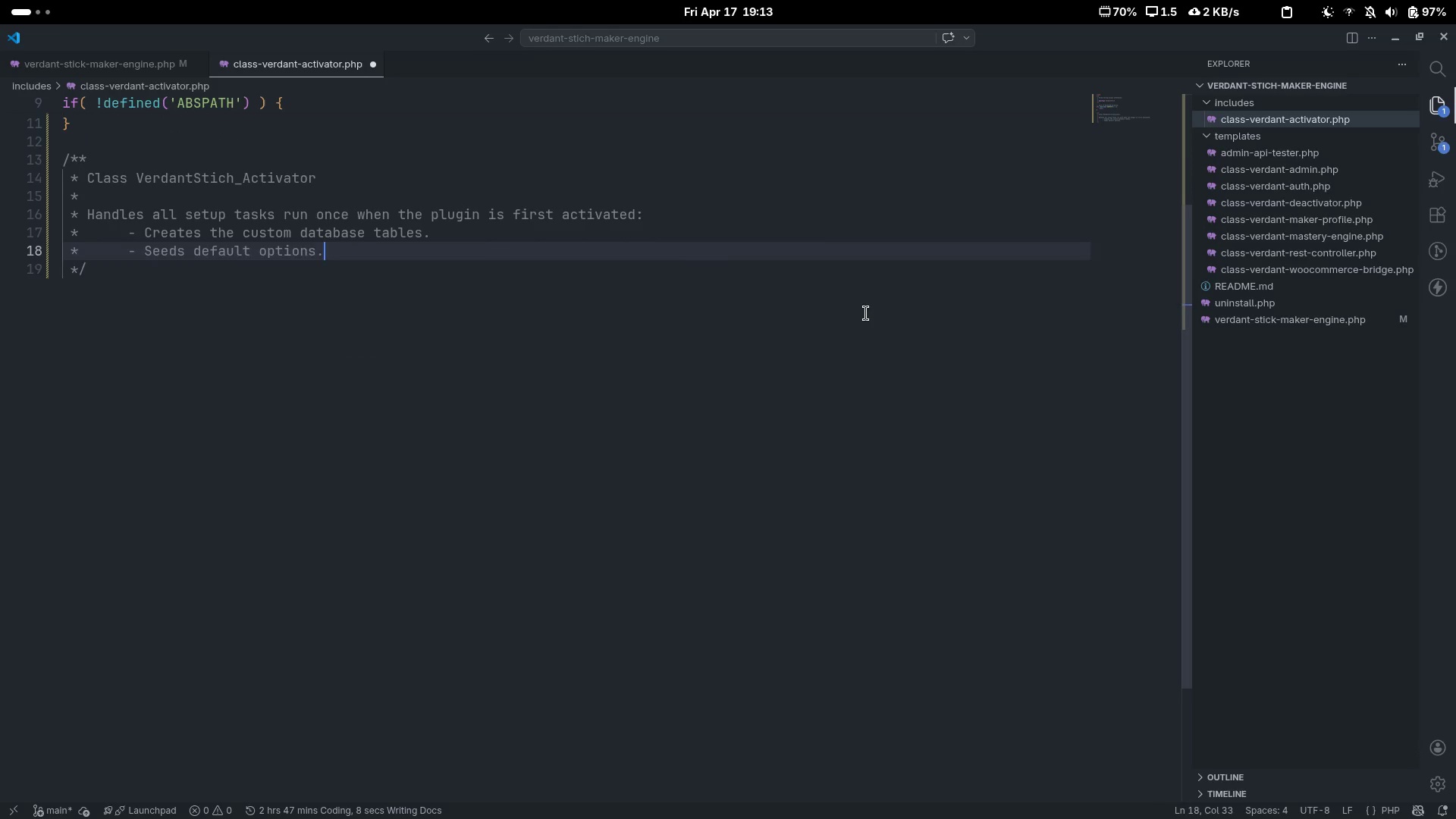 
type(class VerdantSt)
key(Tab)
type(_Ac)
key(Tab)
type( {)
 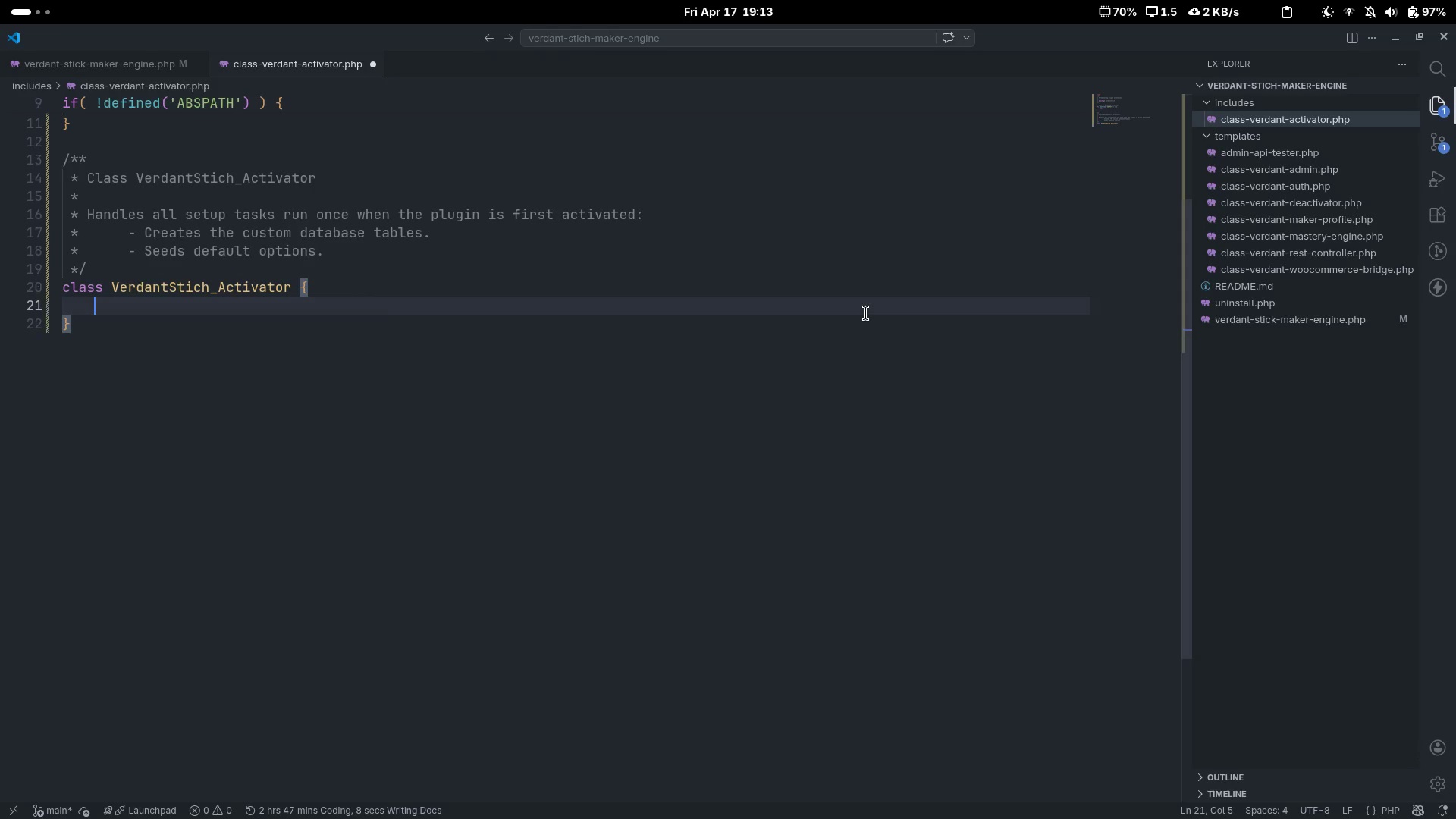 
 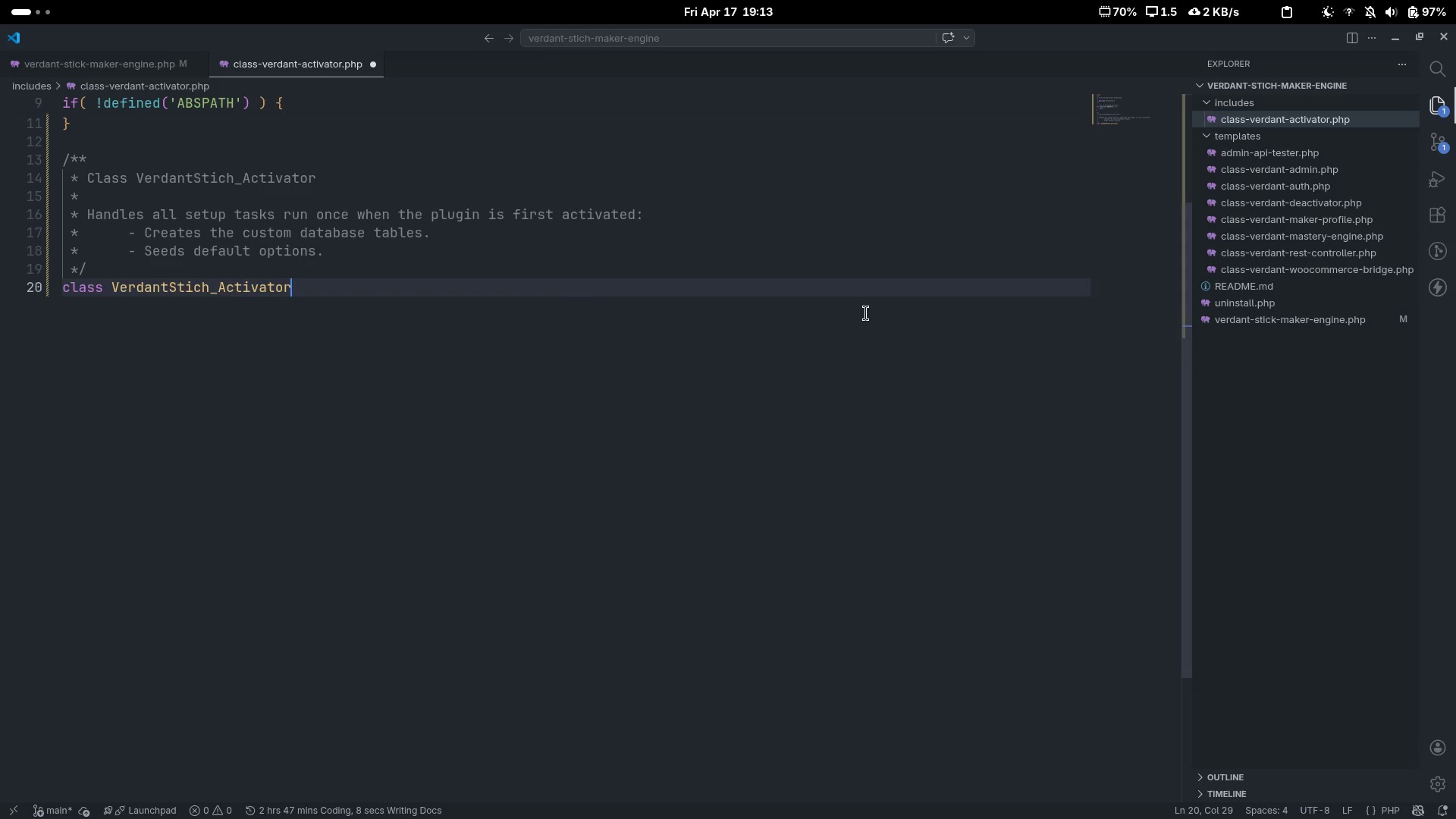 
key(Enter)
 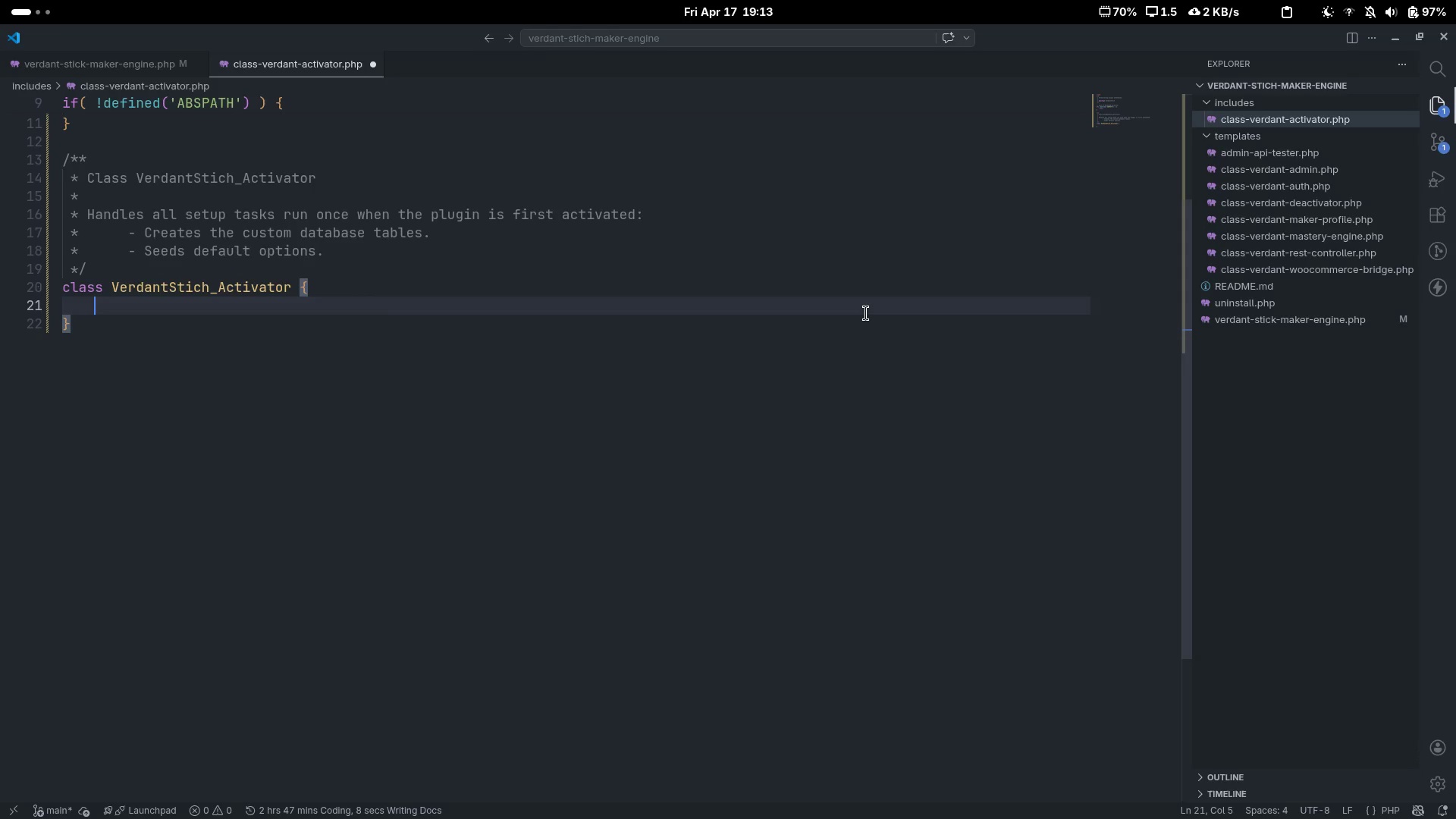 
type(/**)
 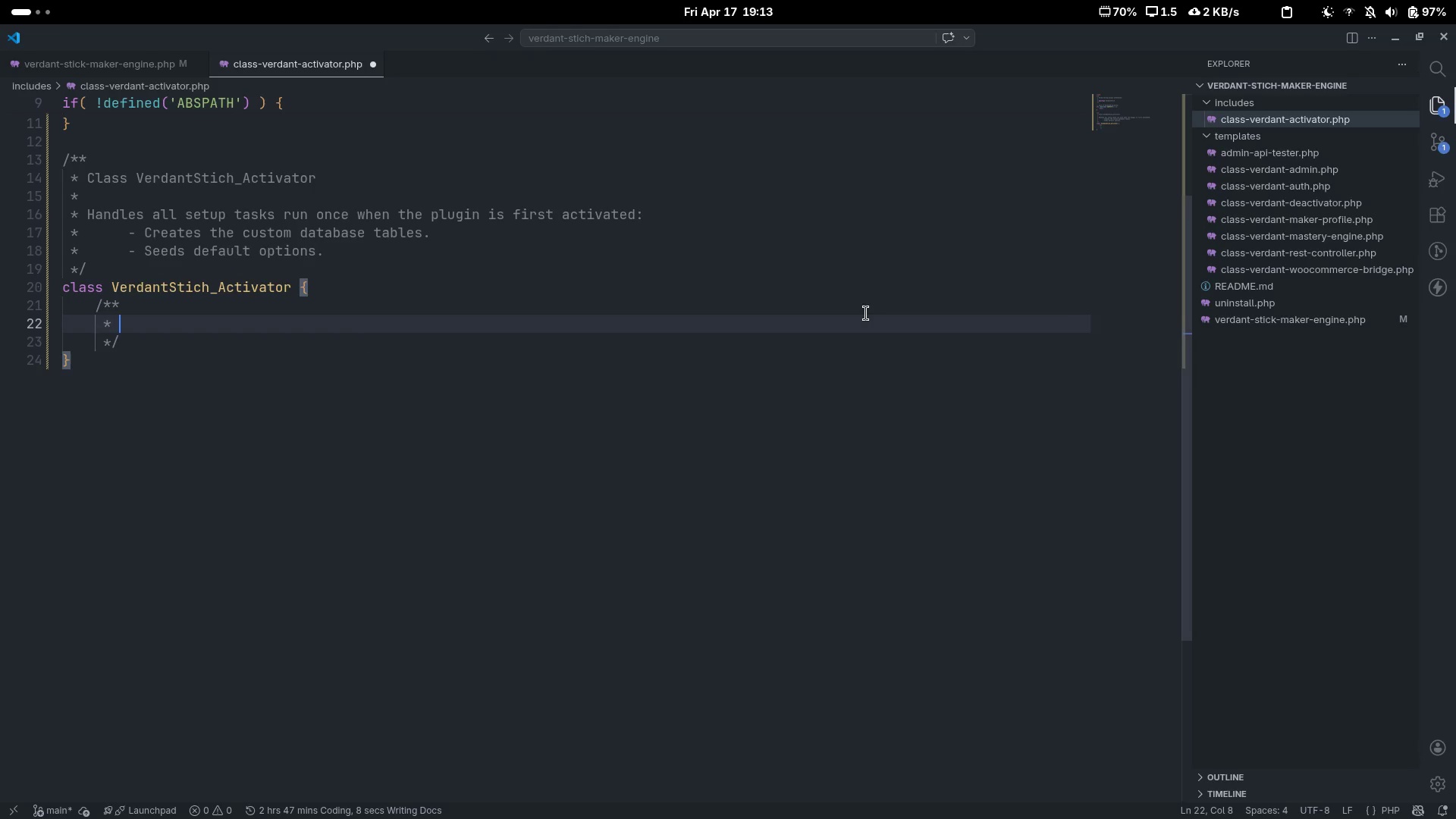 
 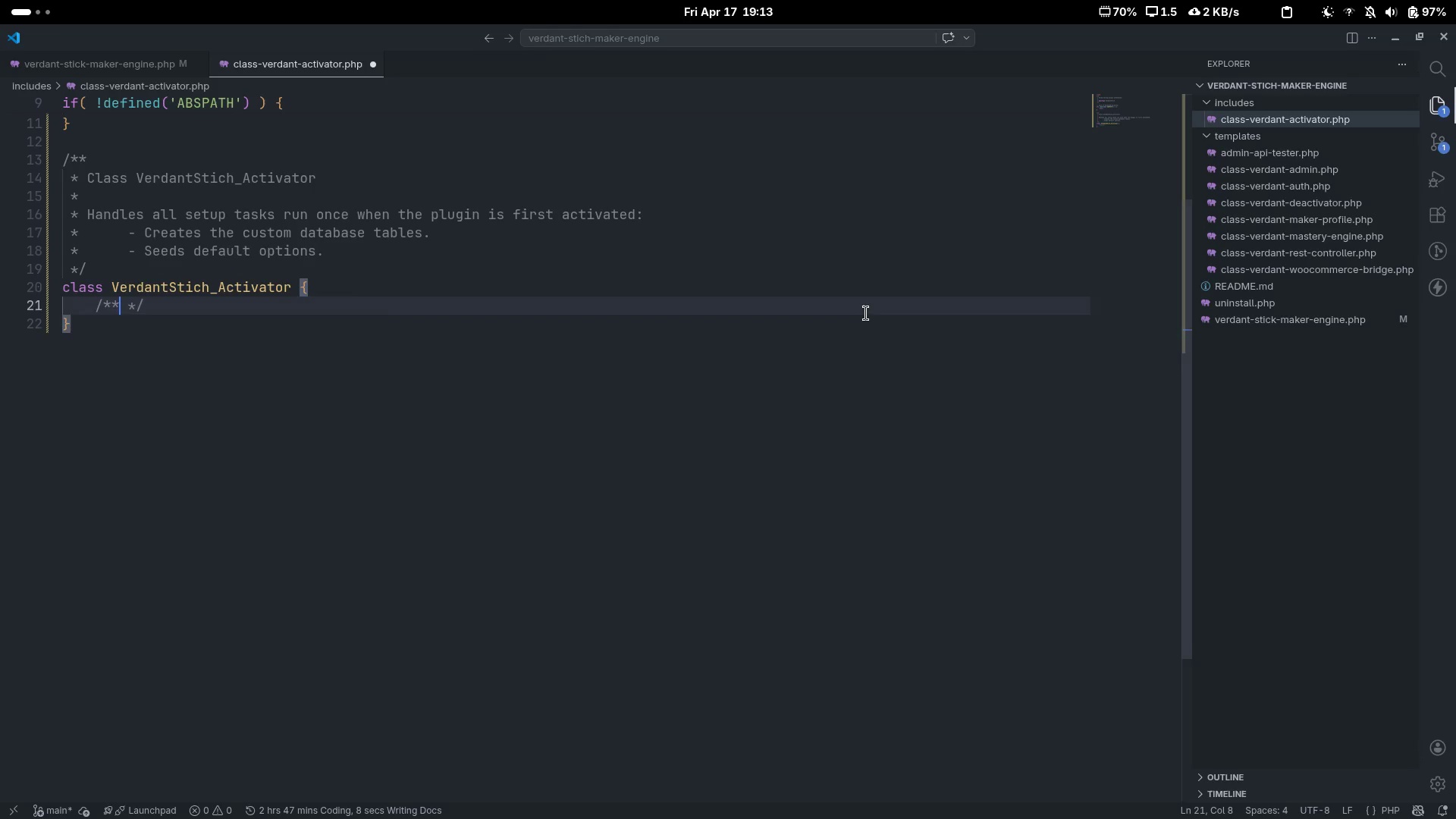 
key(Enter)
 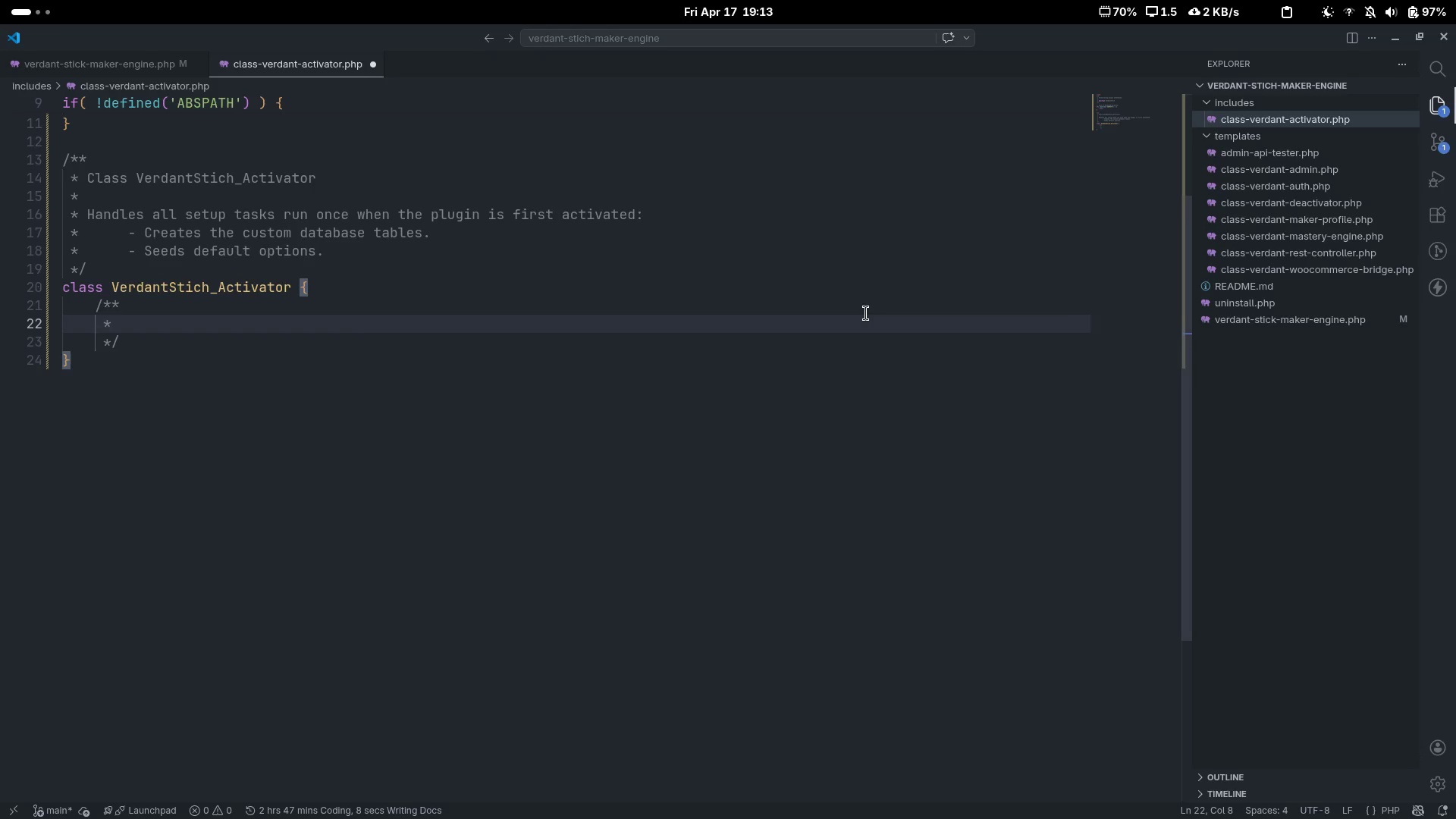 
type(Run activation_)
key(Backspace)
type( routines)
 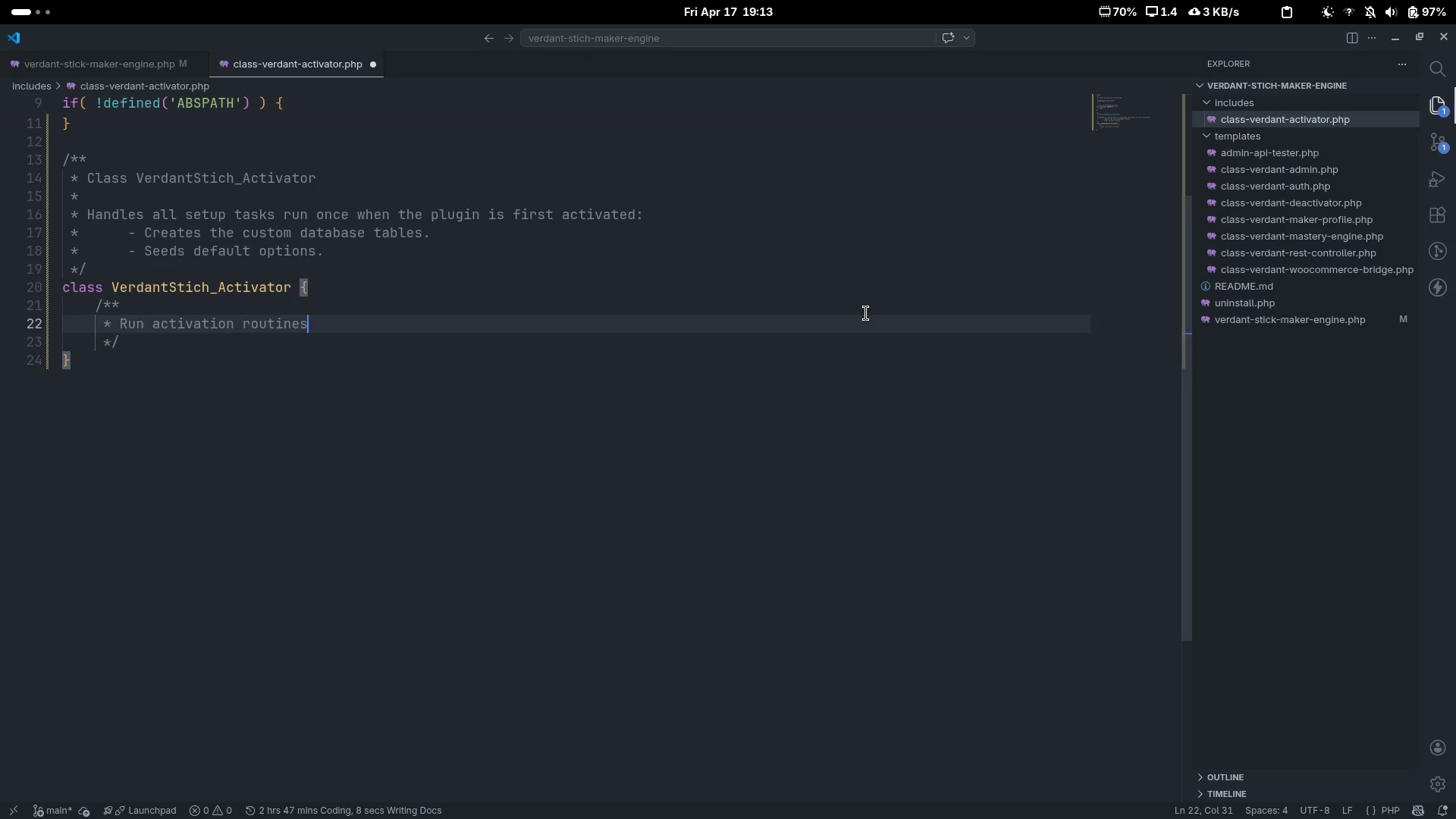 
key(Control+ControlRight)
 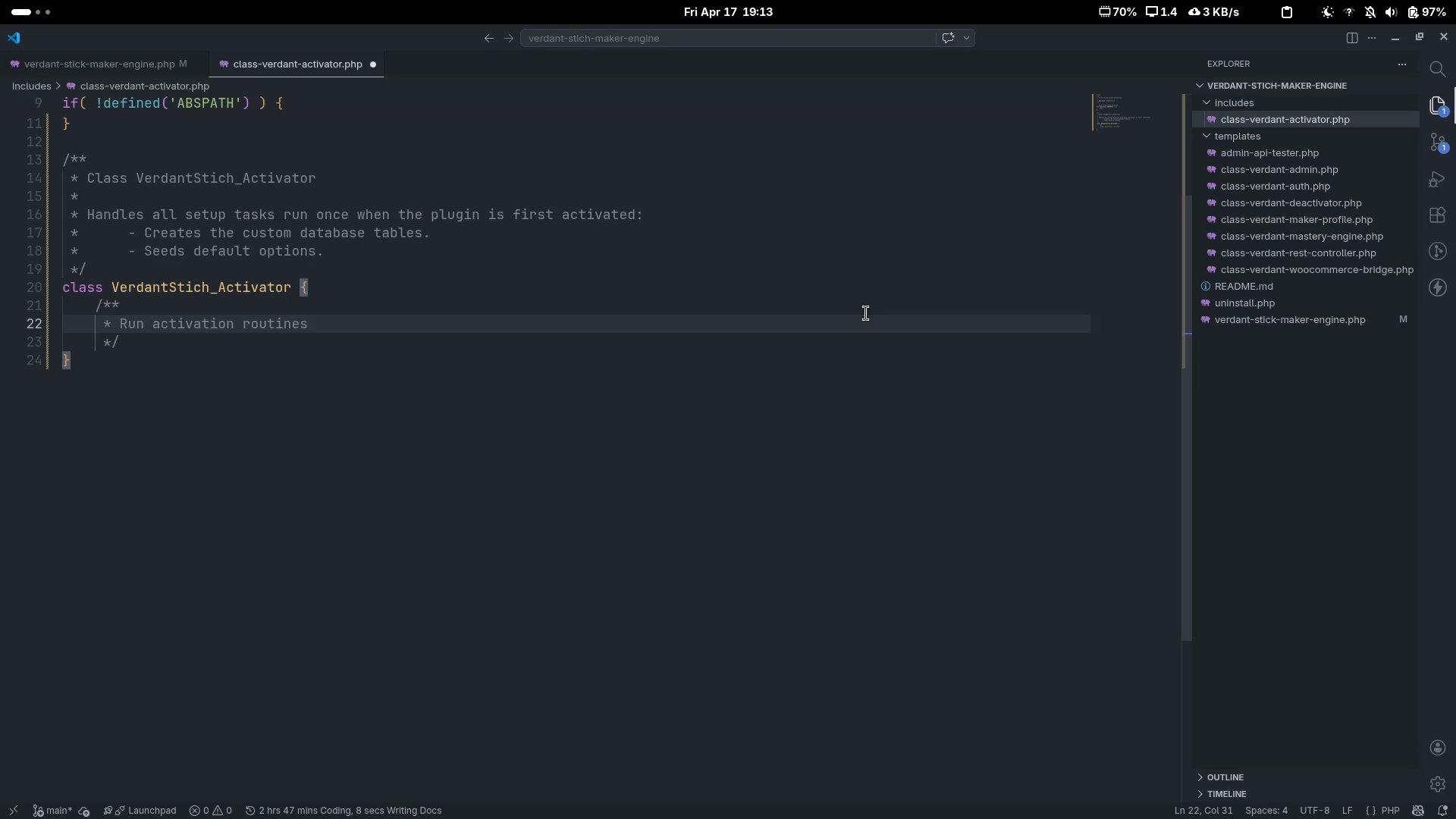 
key(Control+Semicolon)
 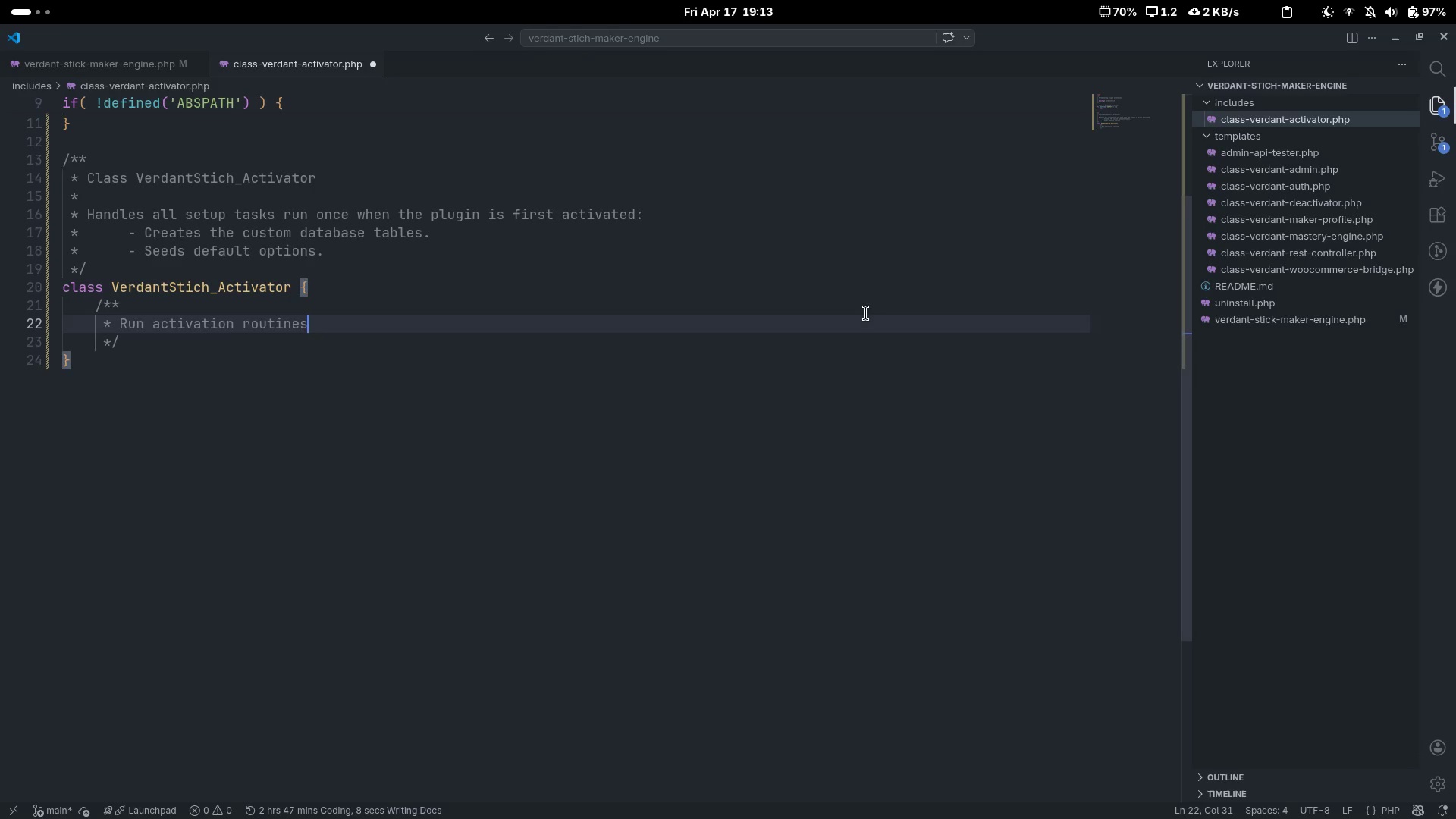 
wait(12.72)
 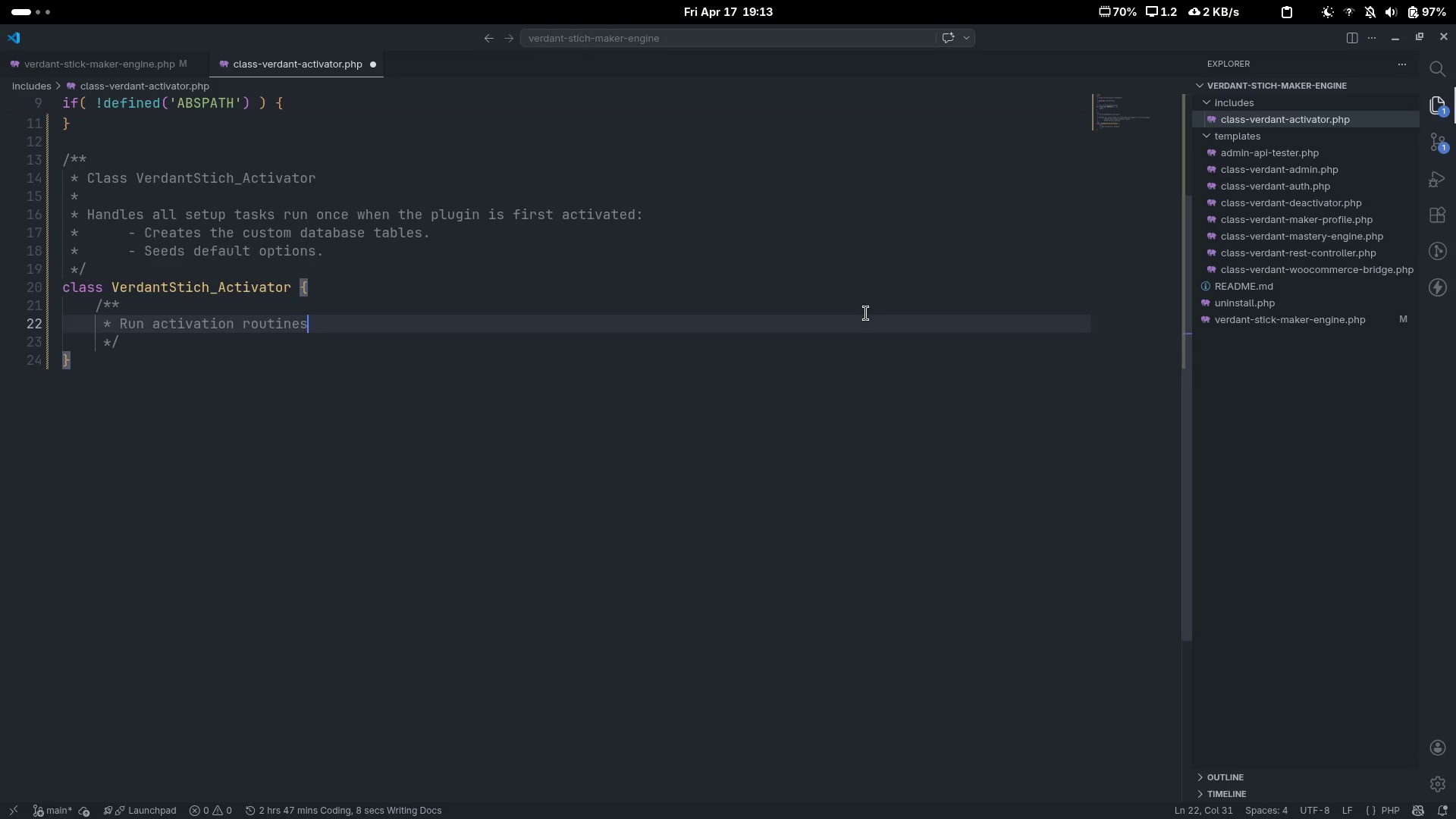 
key(Period)
 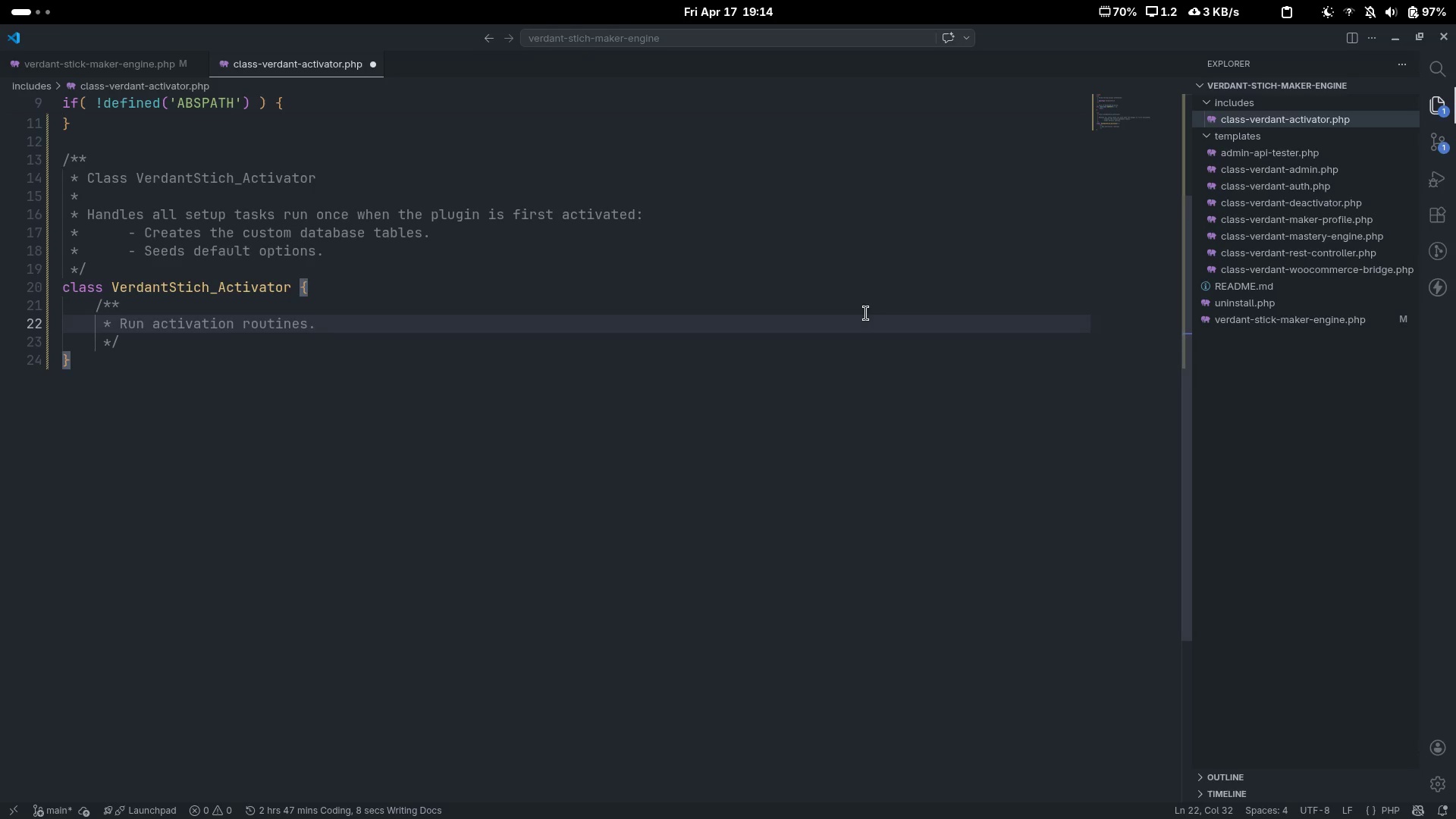 
key(ArrowDown)
 